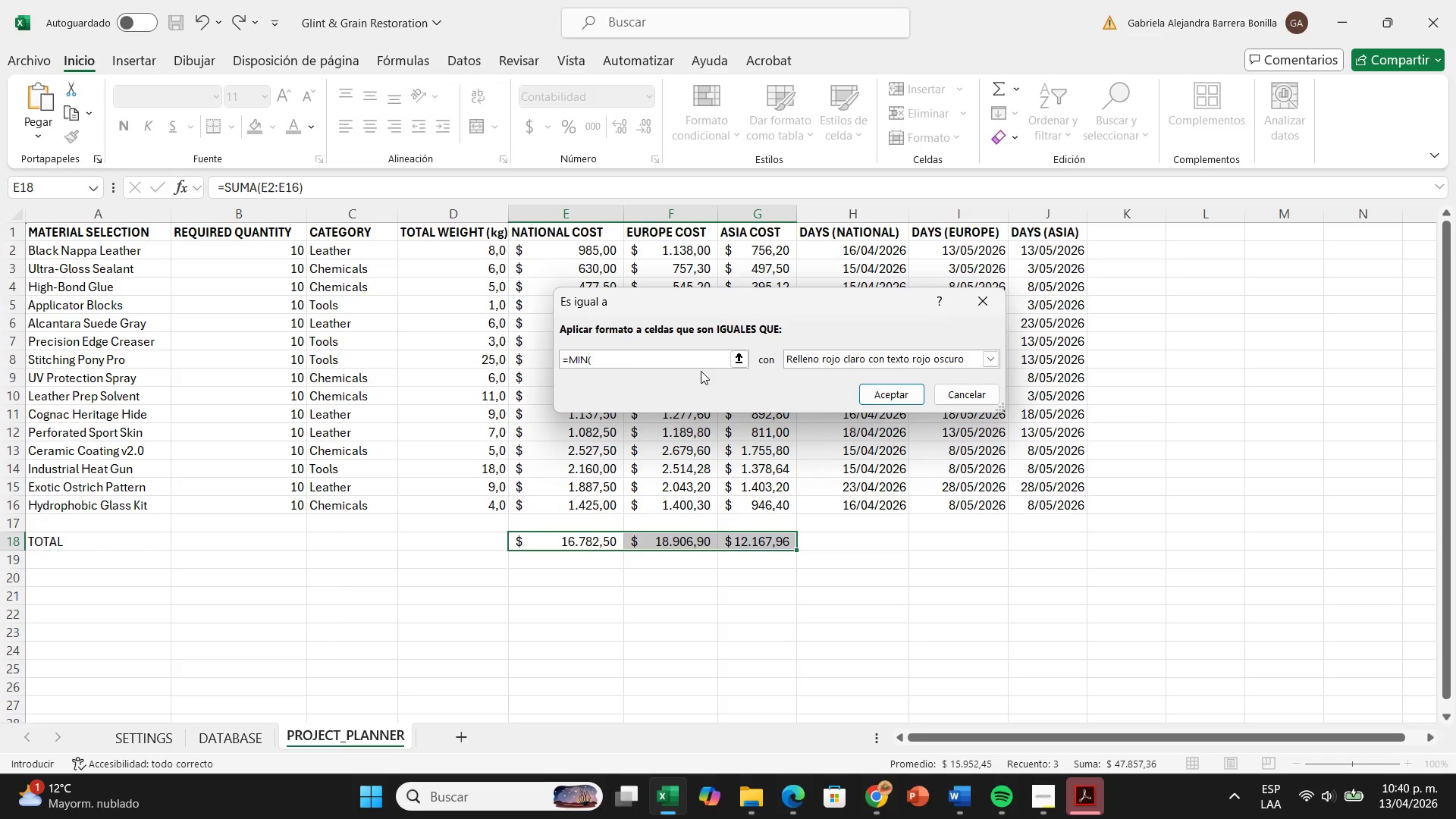 
wait(5.55)
 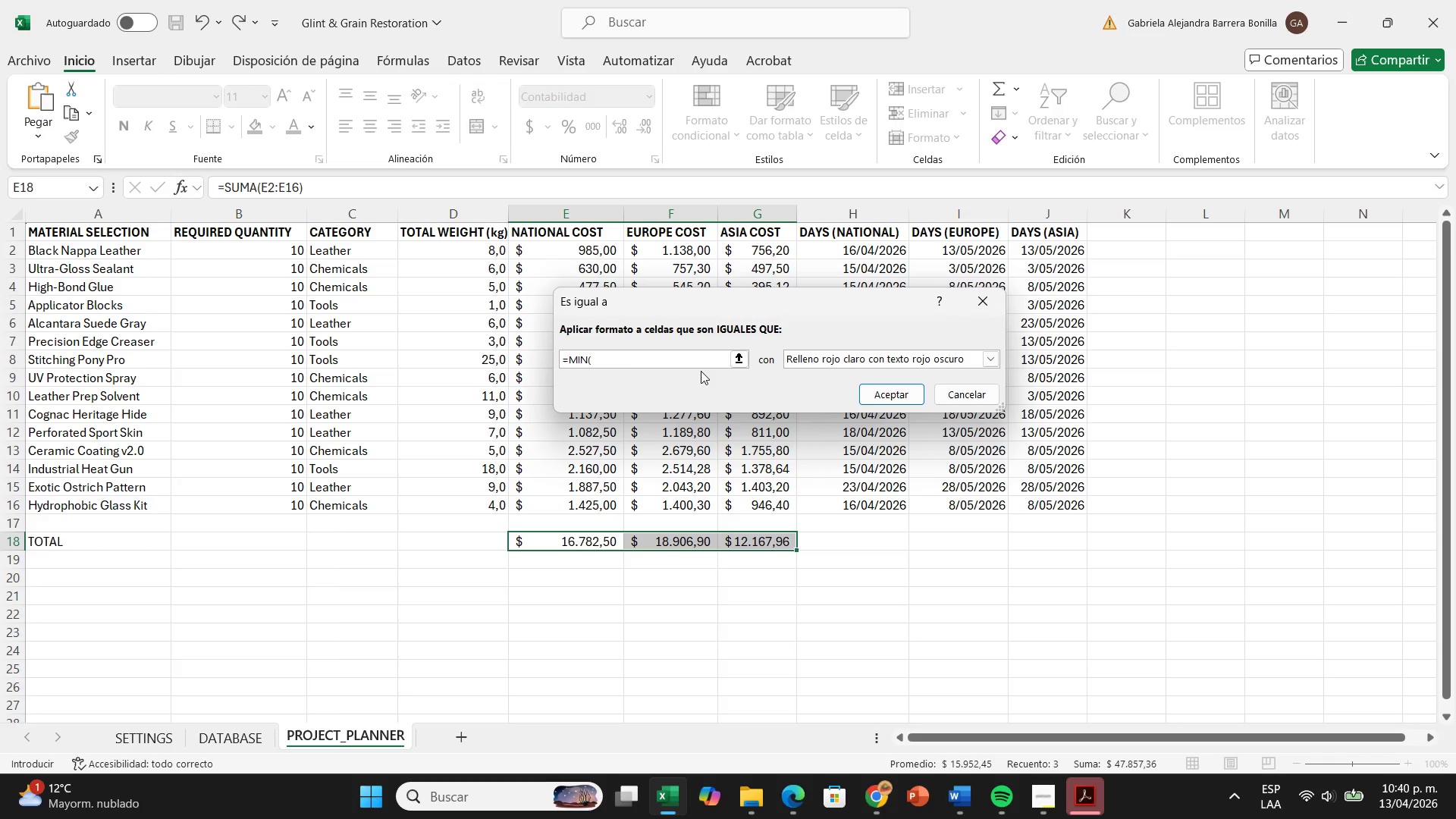 
type($e16)
key(Backspace)
type(8)
 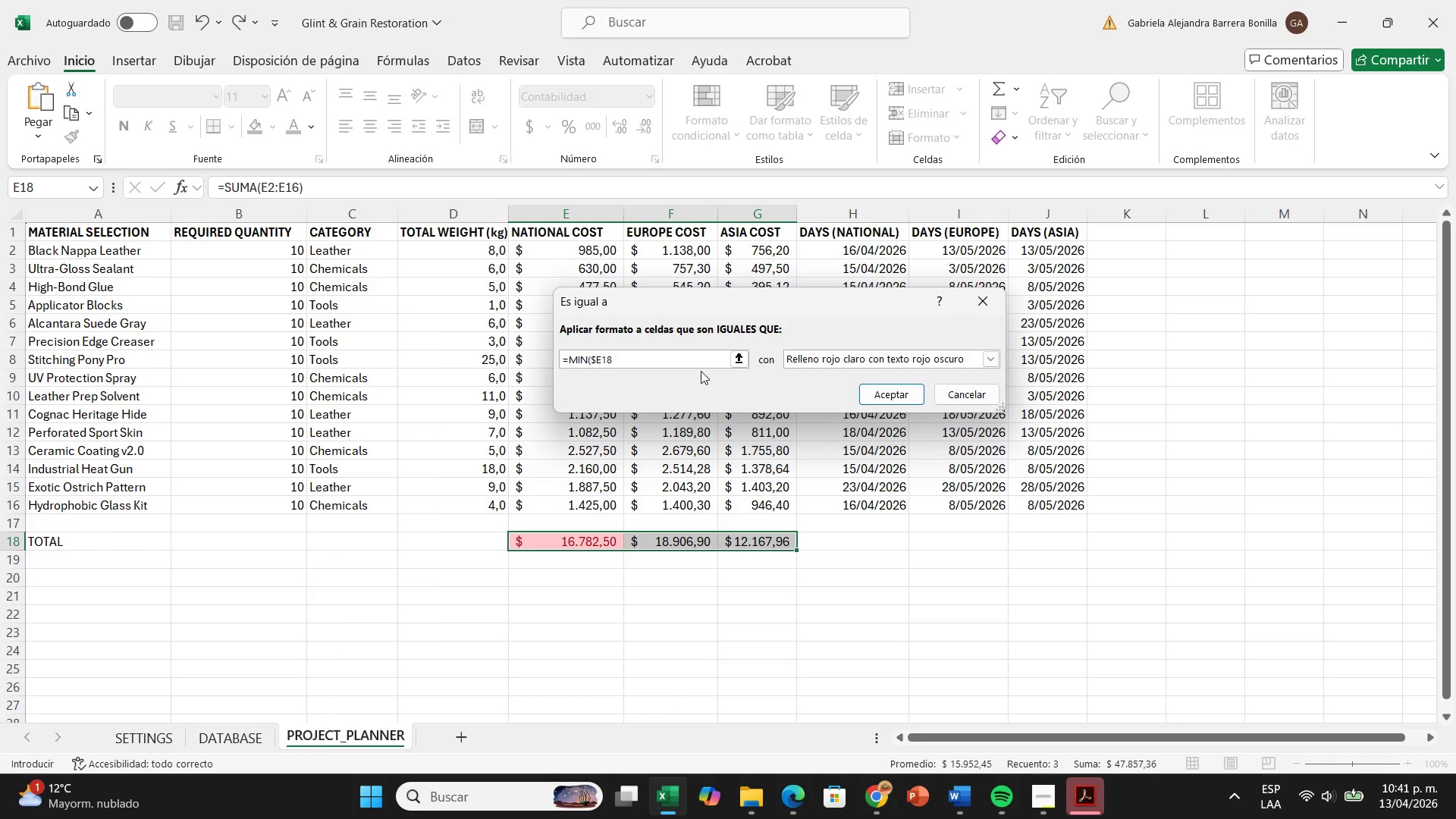 
type(>g12()
 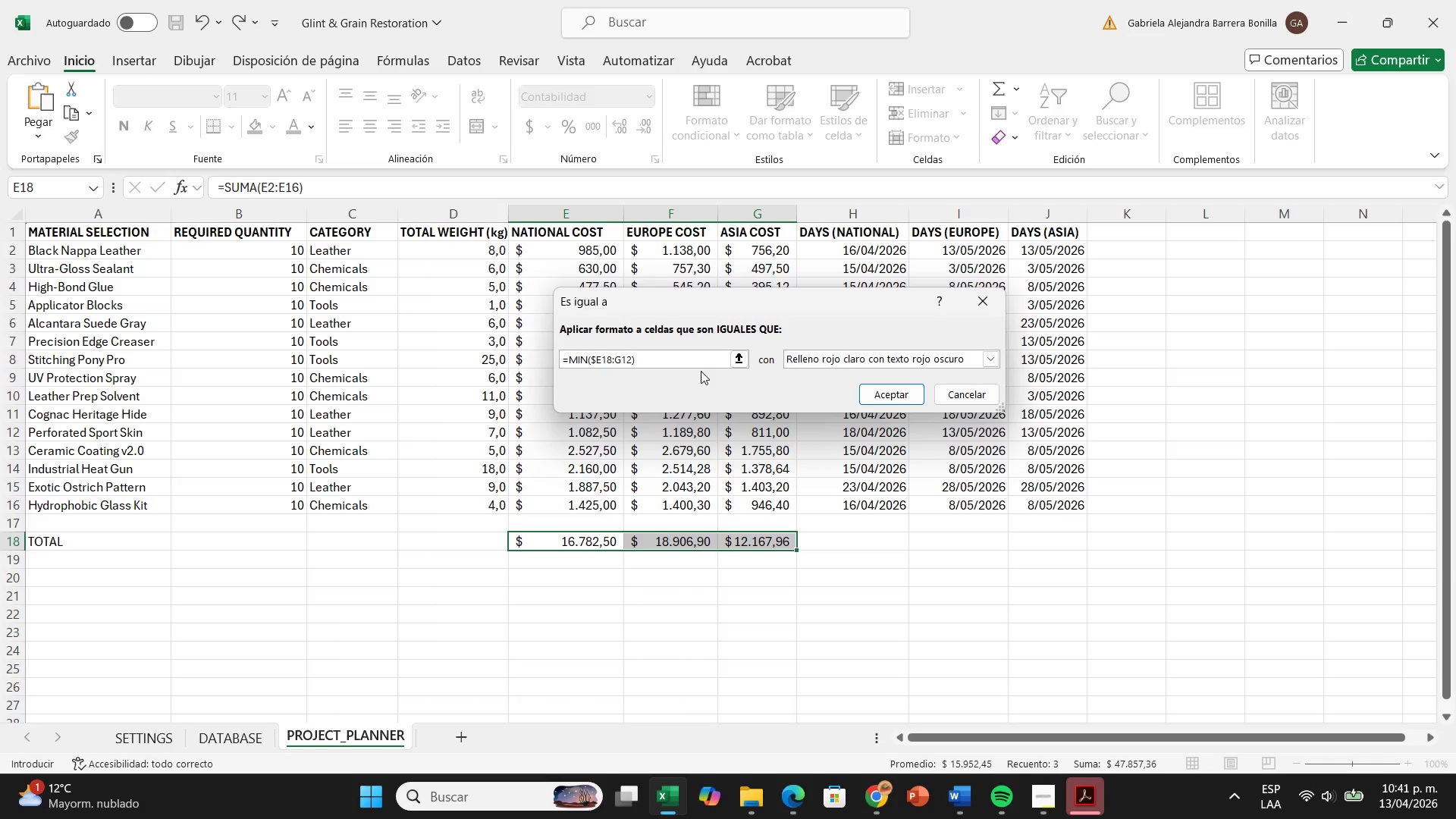 
left_click([616, 356])
 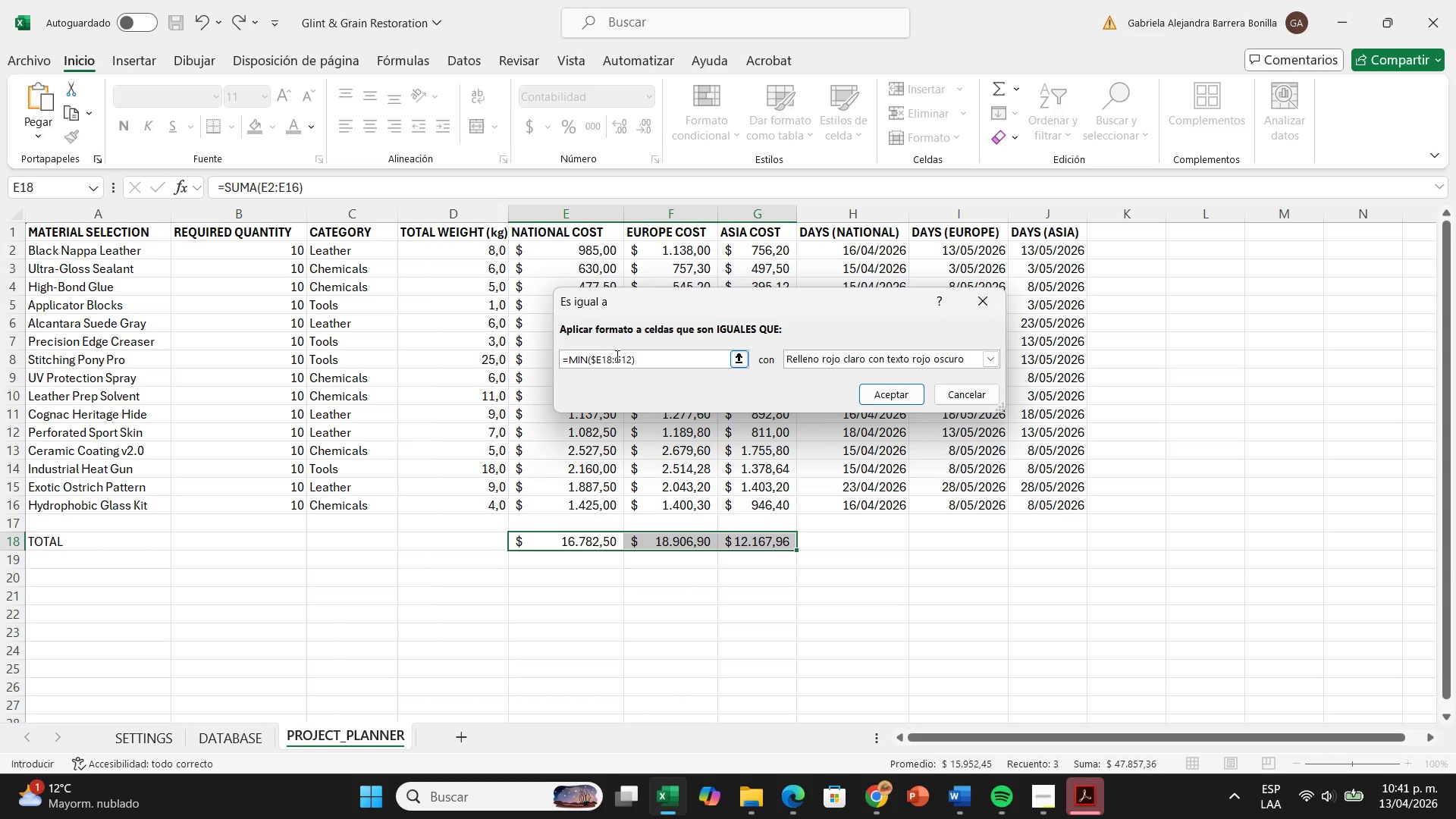 
key(Shift+4)
 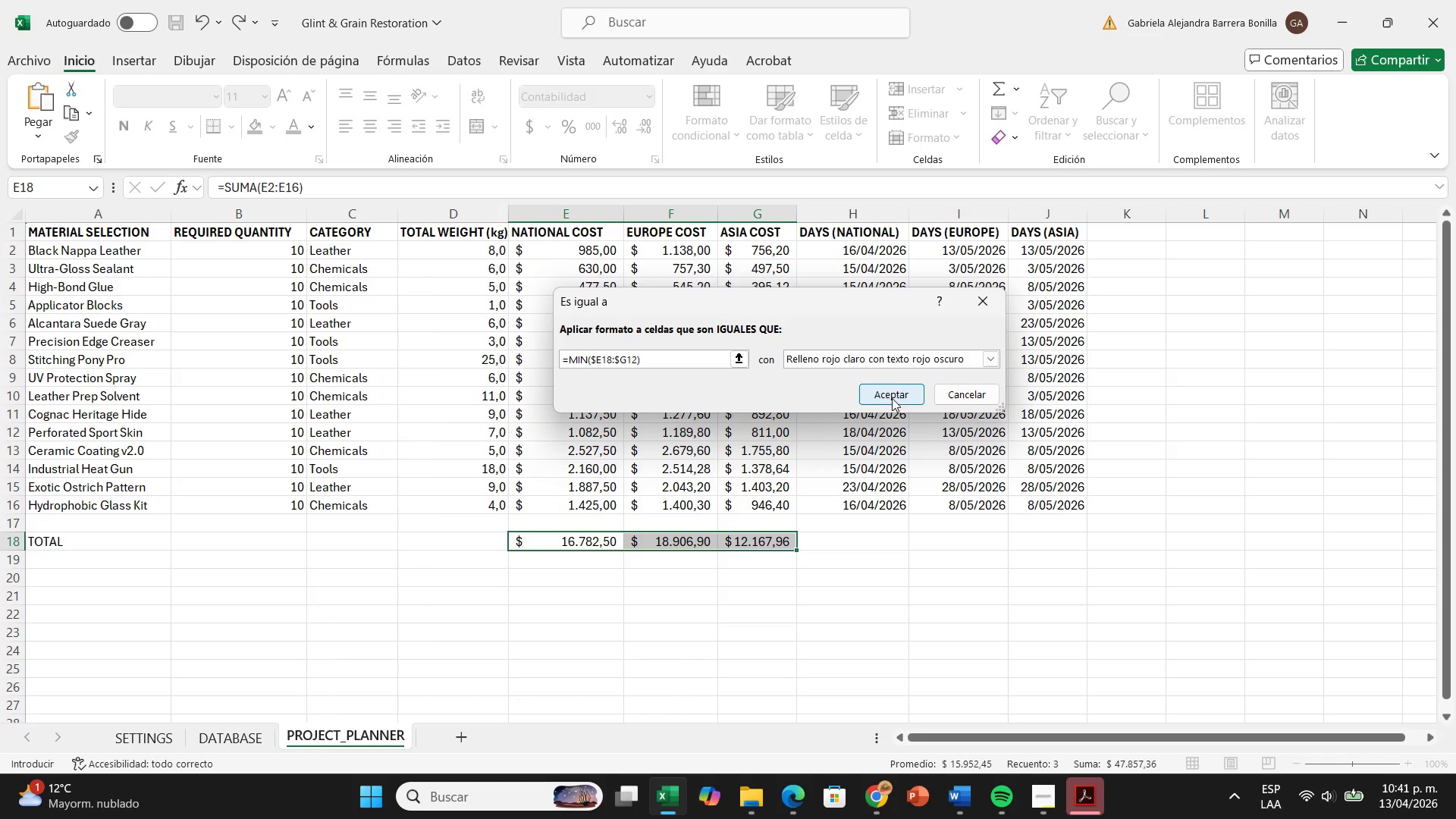 
left_click([899, 356])
 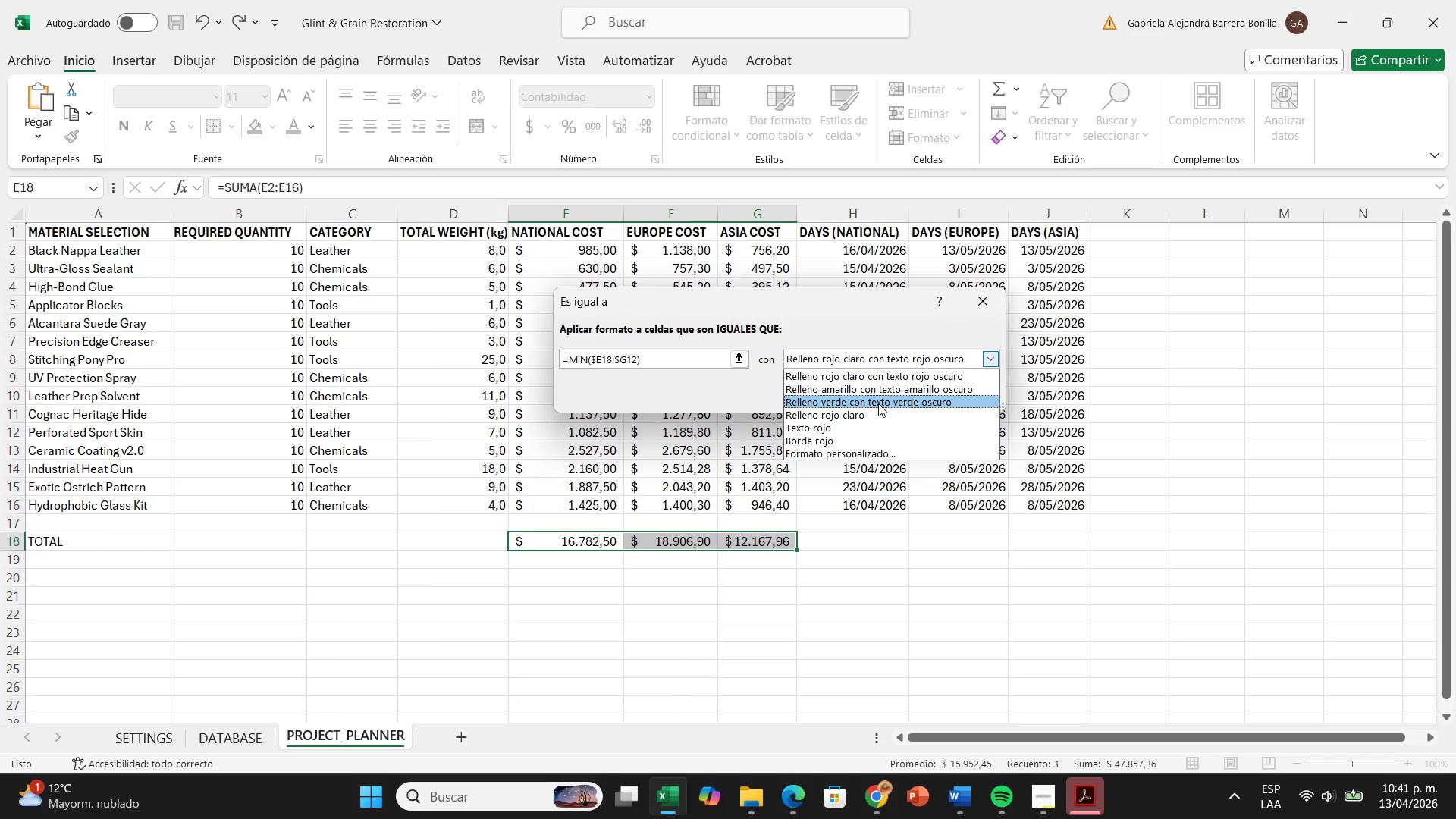 
left_click([878, 403])
 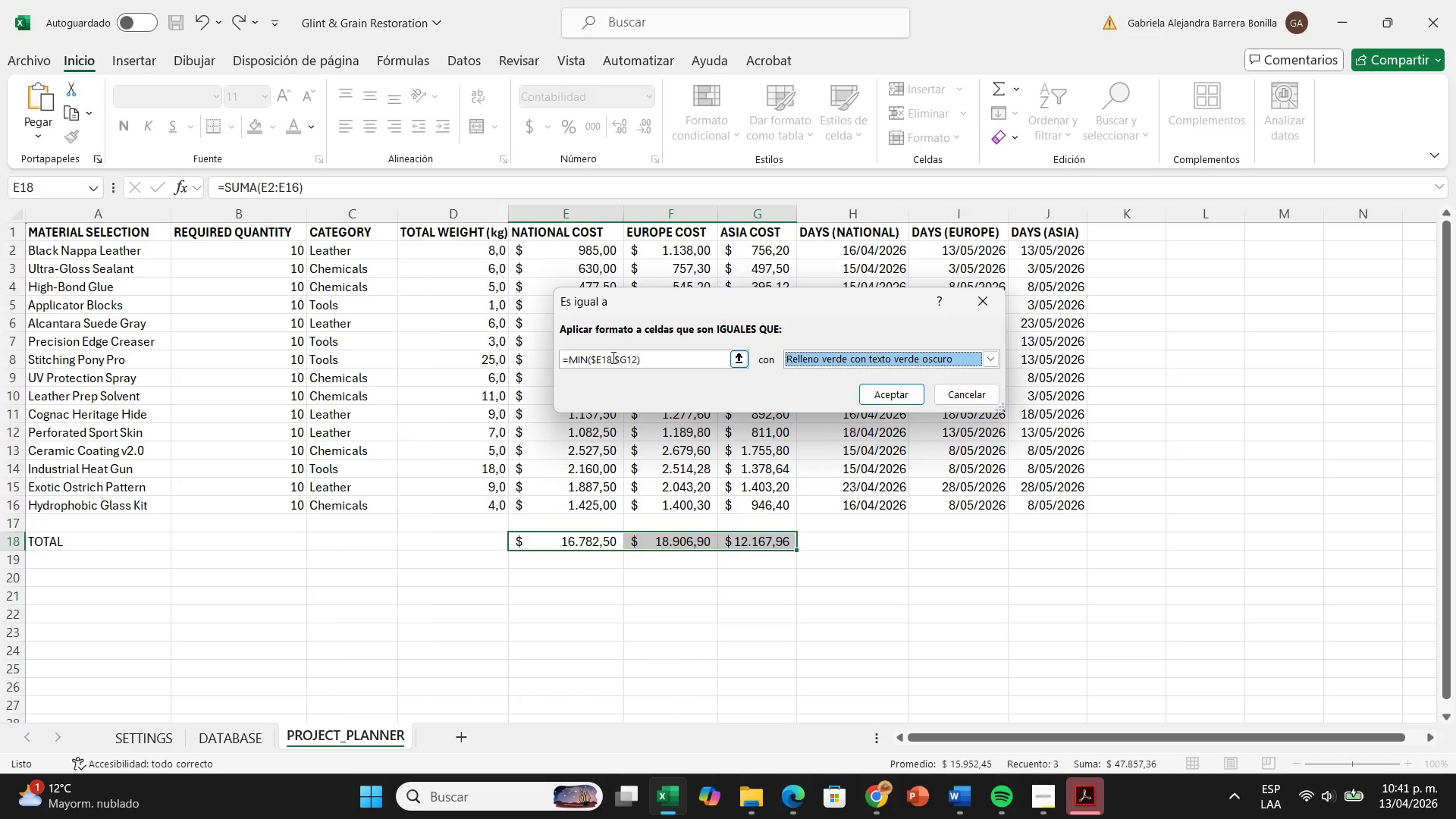 
left_click([606, 362])
 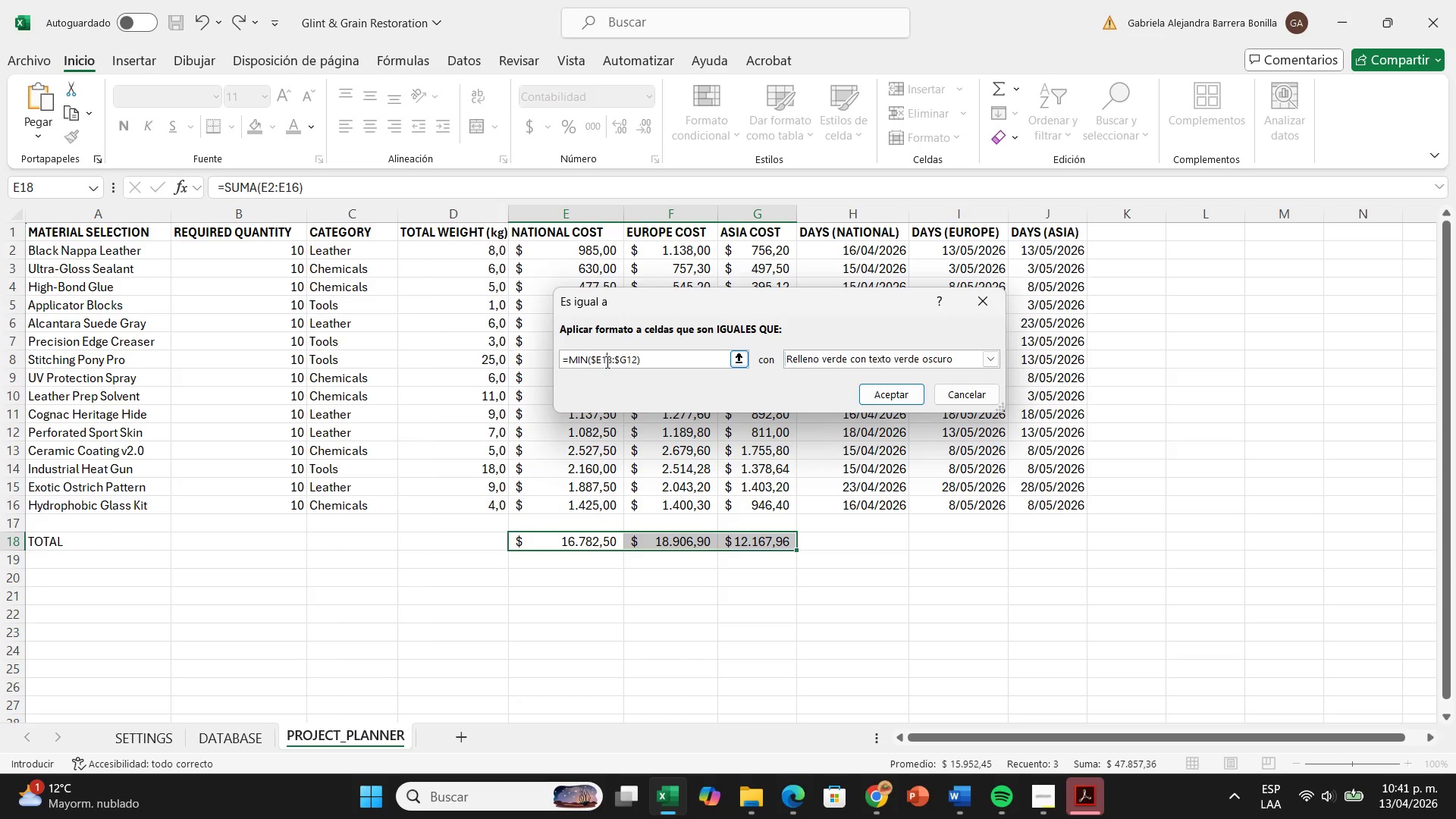 
key(ArrowLeft)
 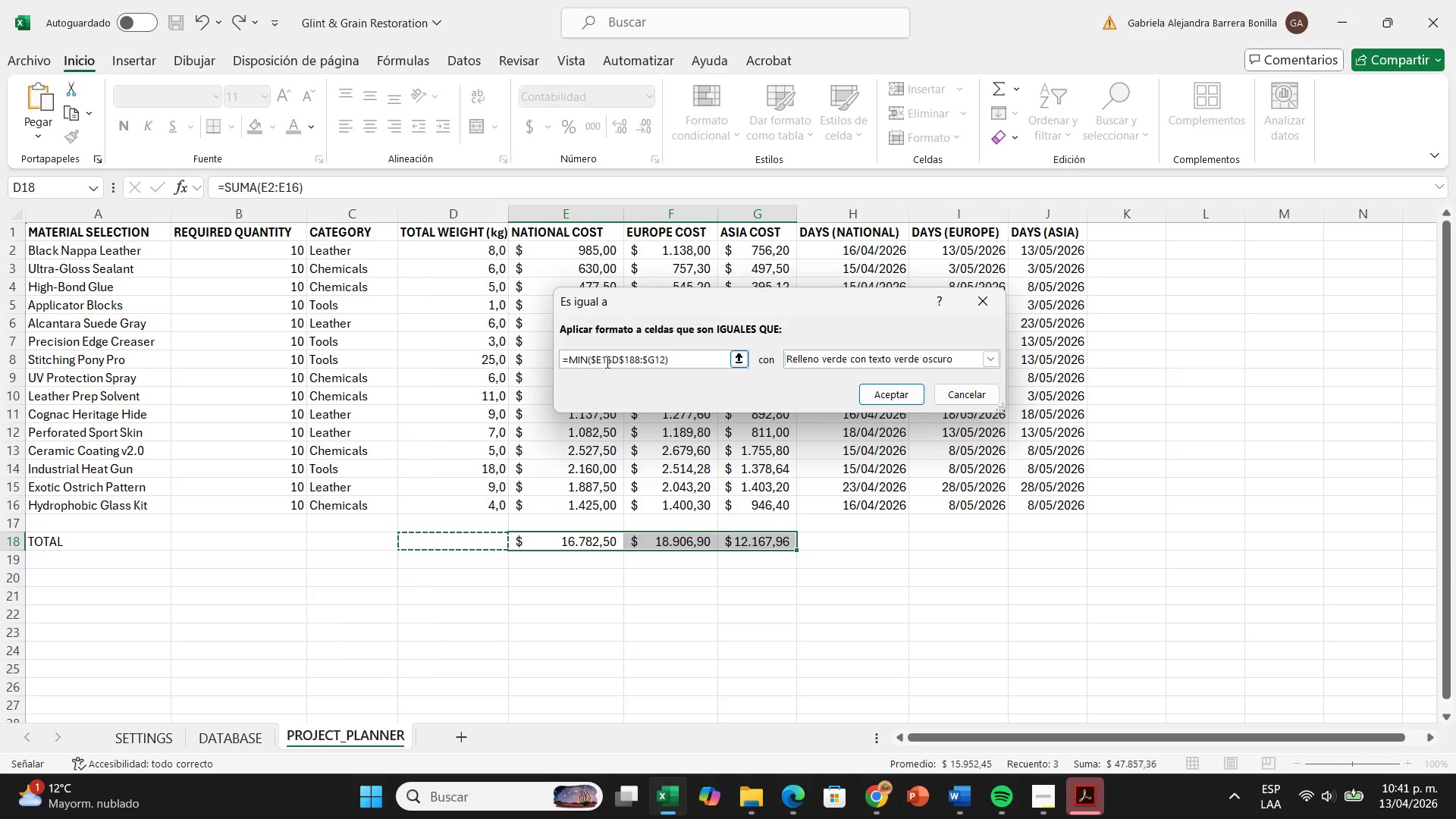 
key(Backspace)
 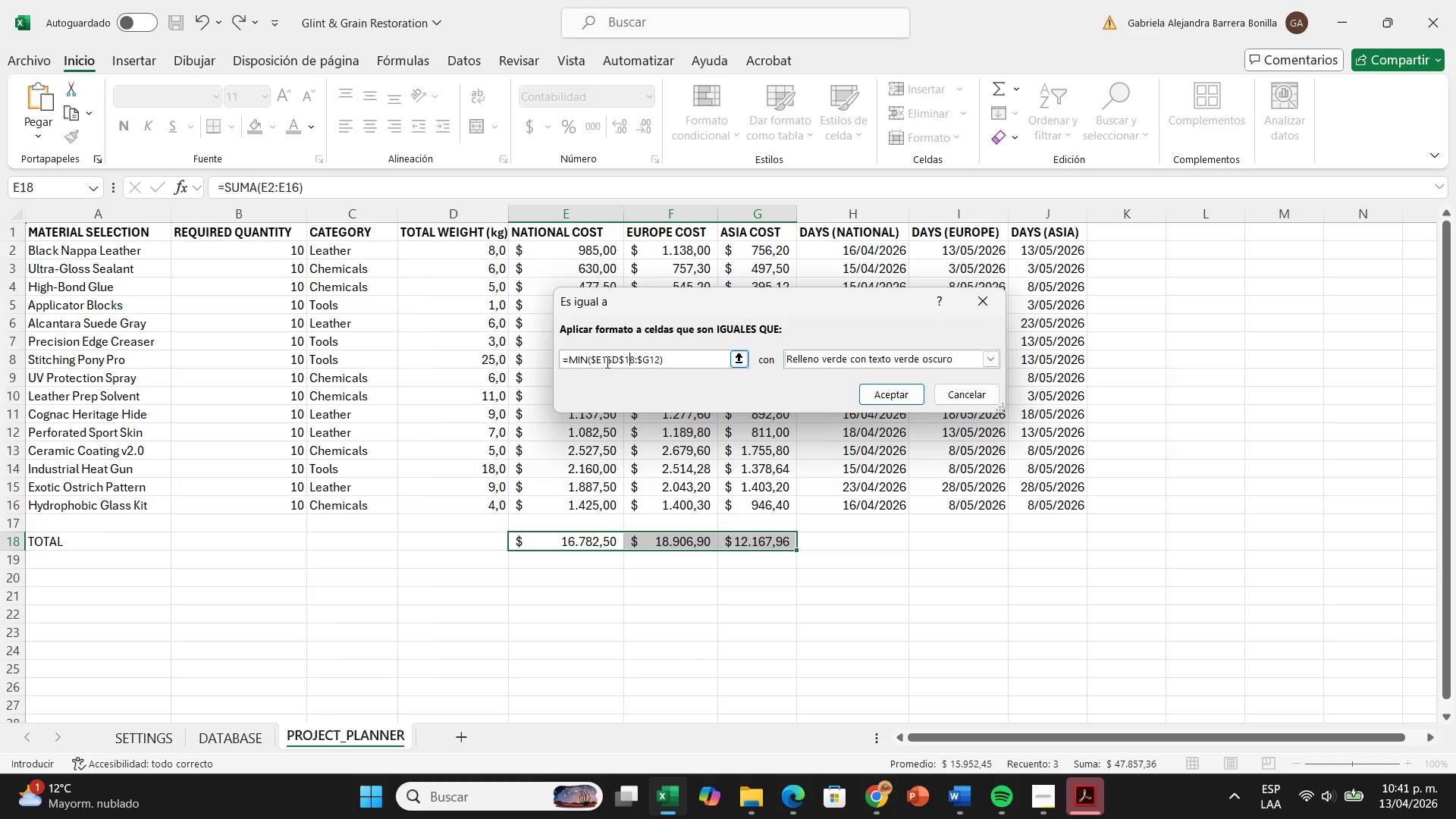 
key(Backspace)
 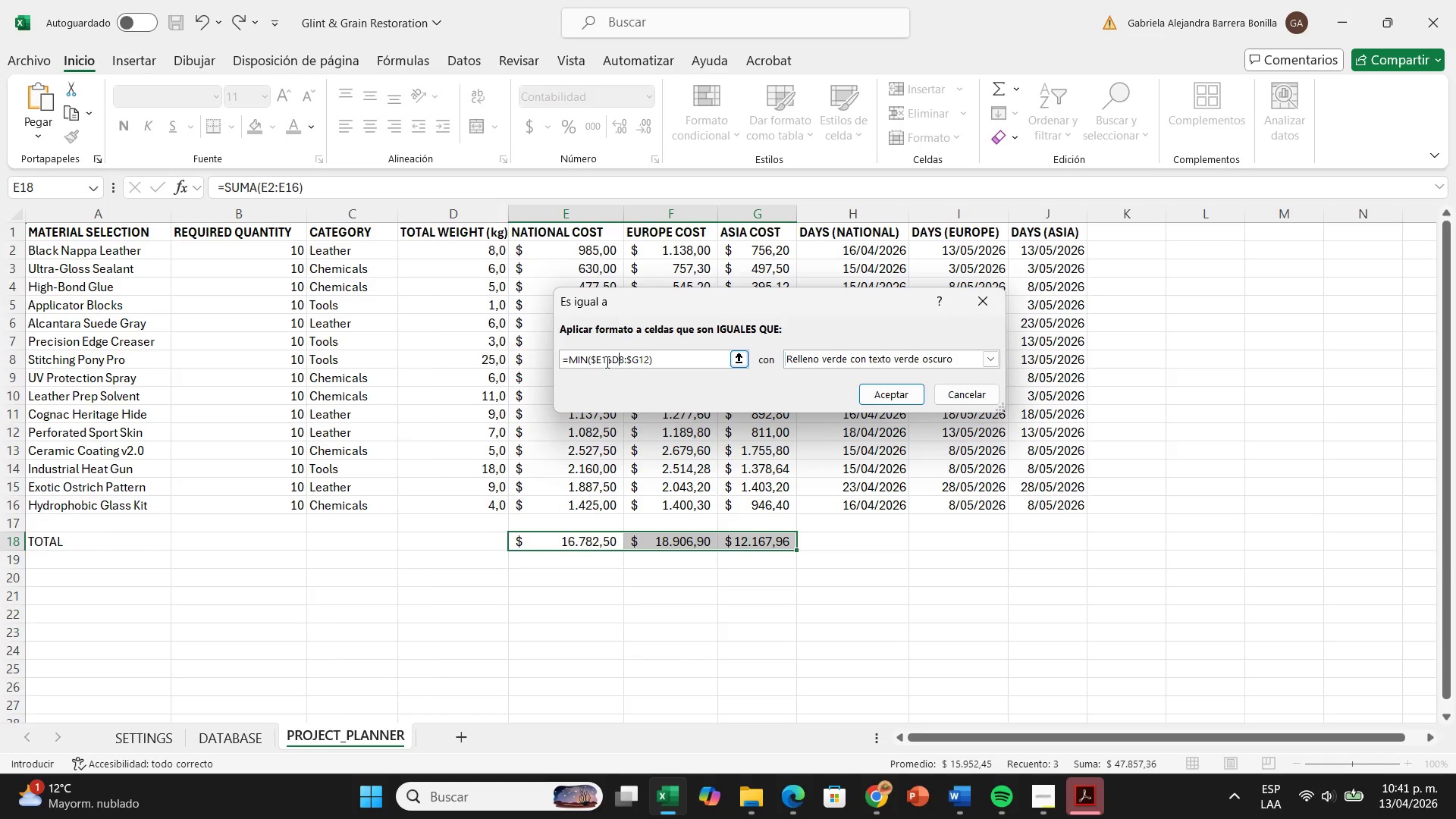 
key(Backspace)
 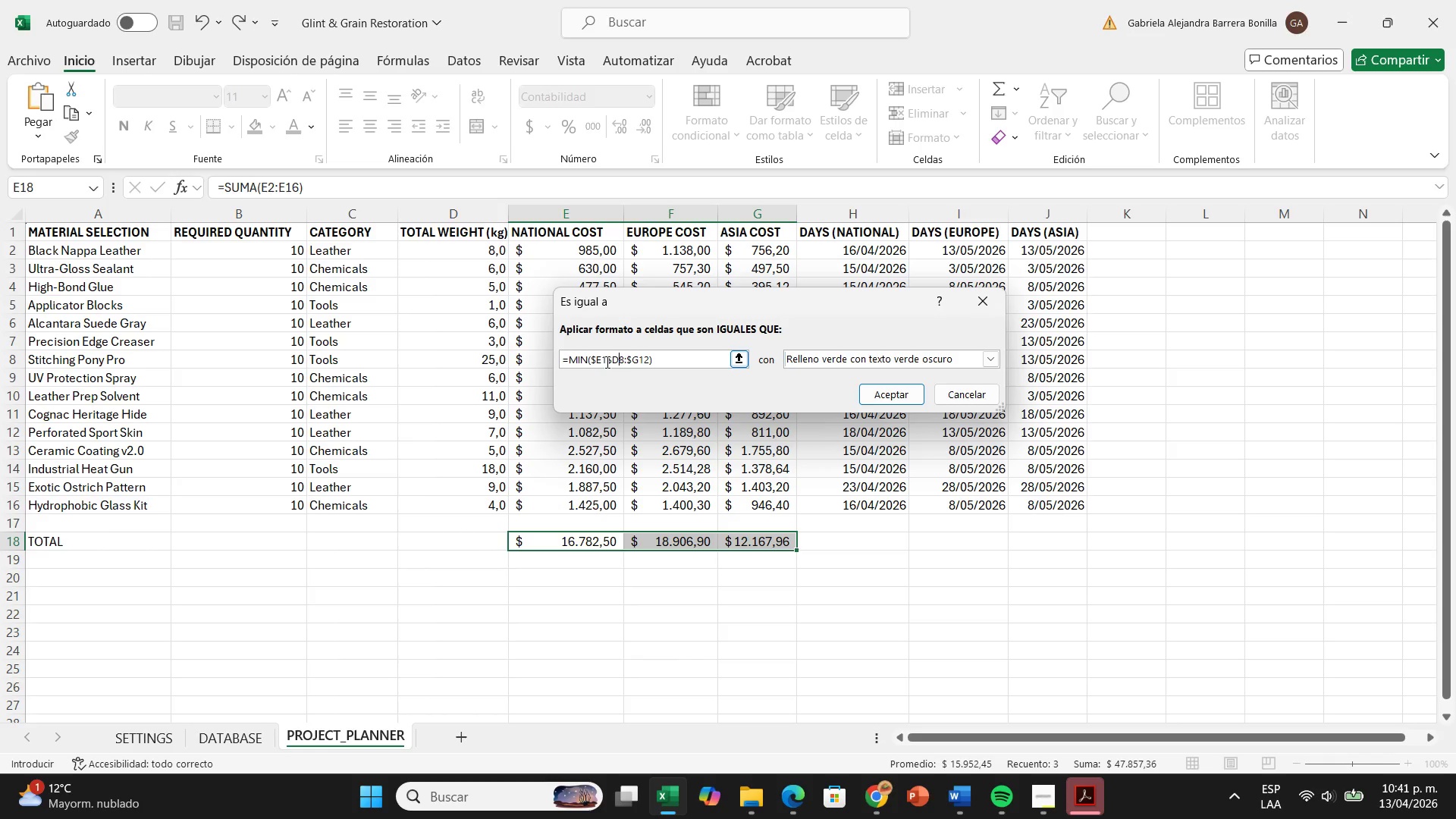 
key(Backspace)
 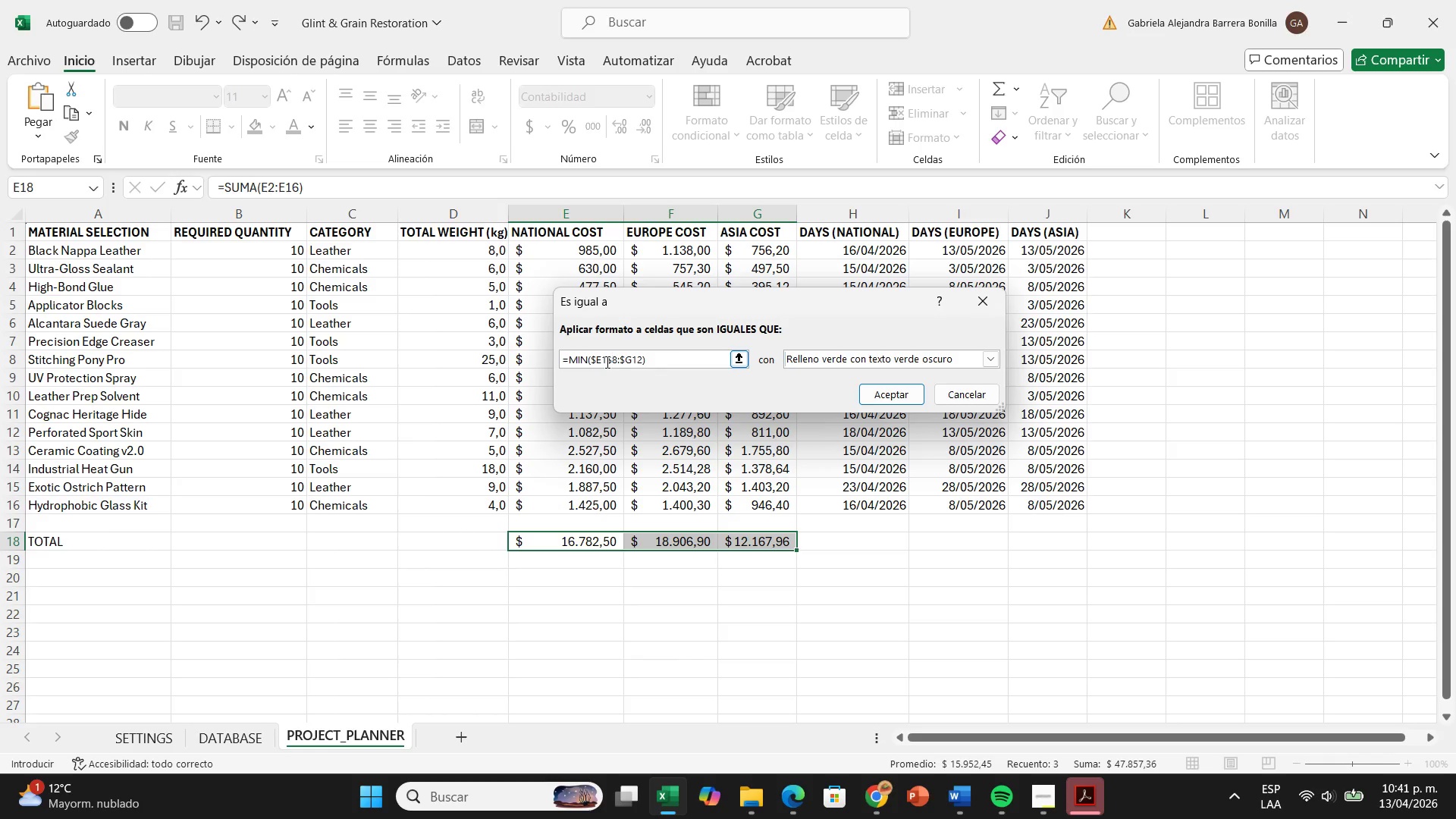 
key(Backspace)
 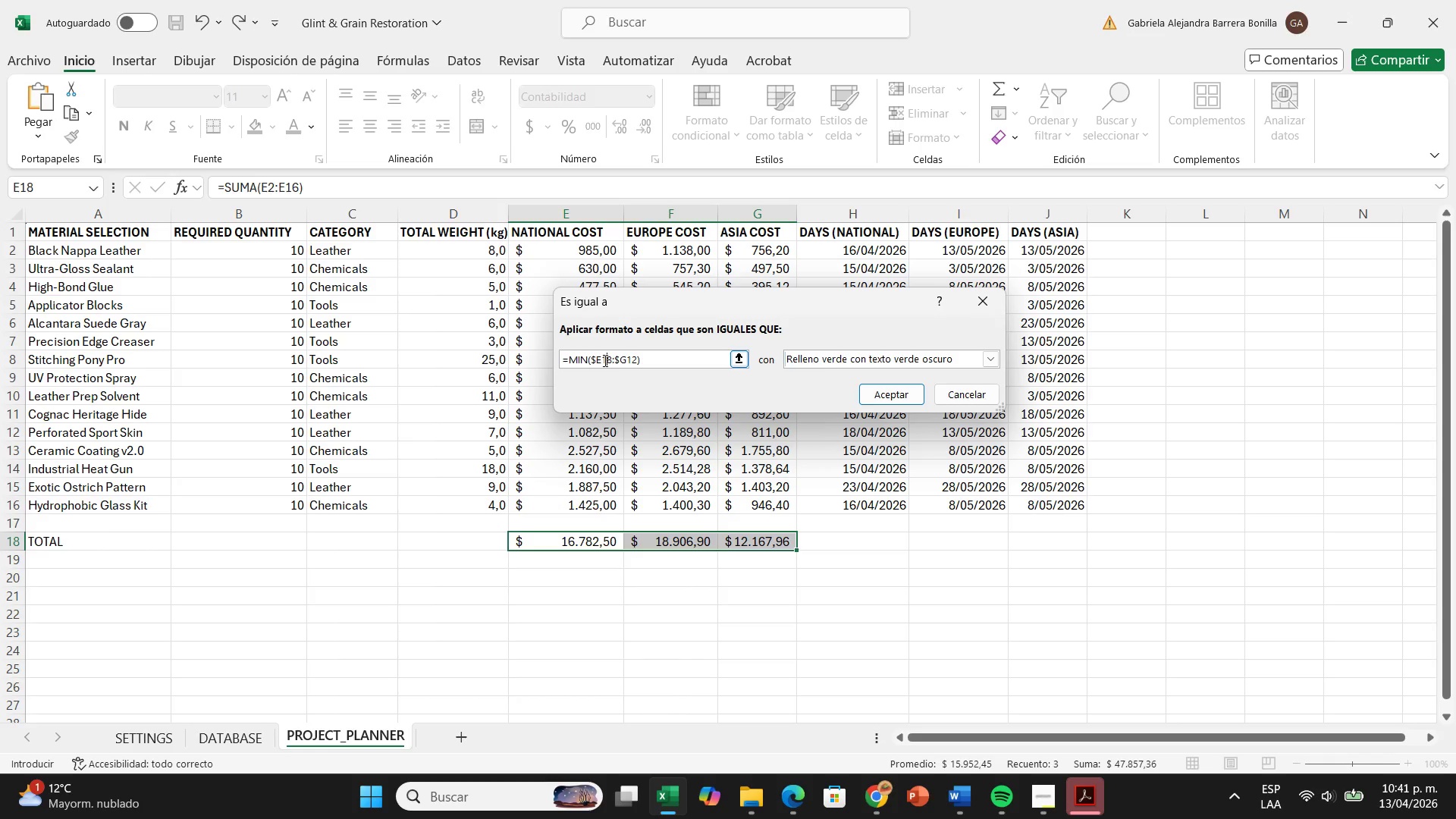 
left_click([600, 360])
 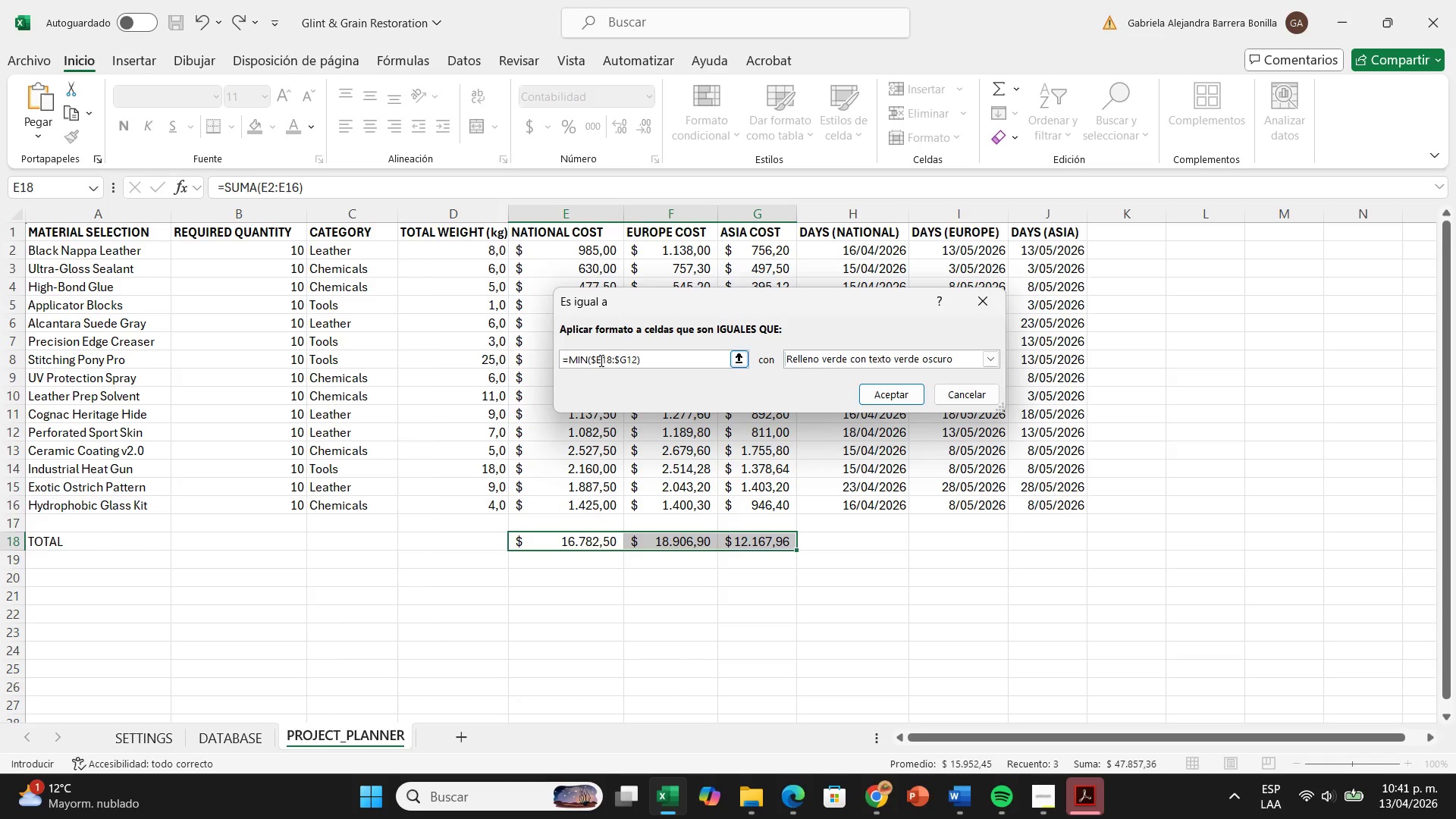 
key(Shift+4)
 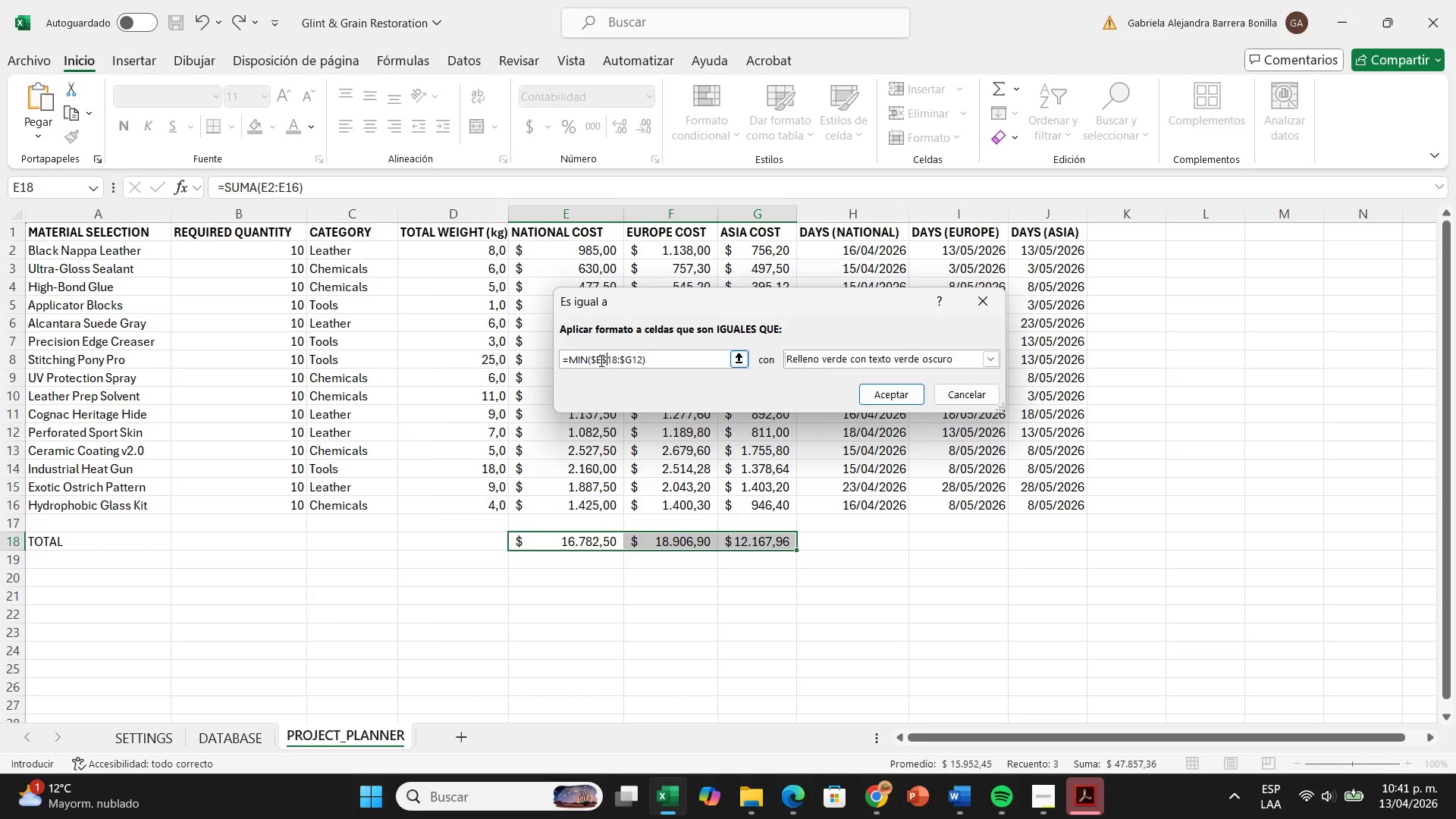 
key(ArrowRight)
 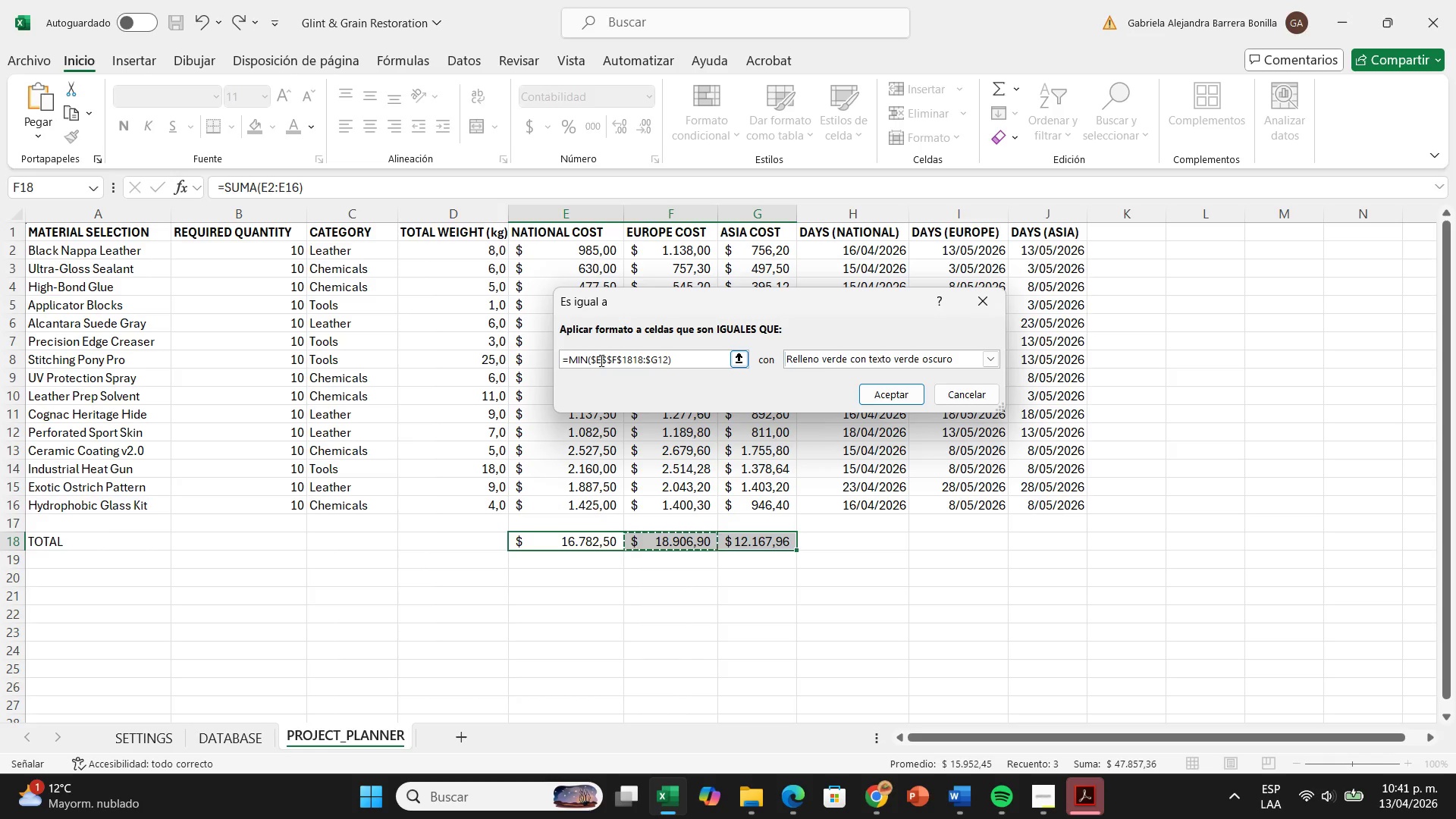 
key(Backspace)
 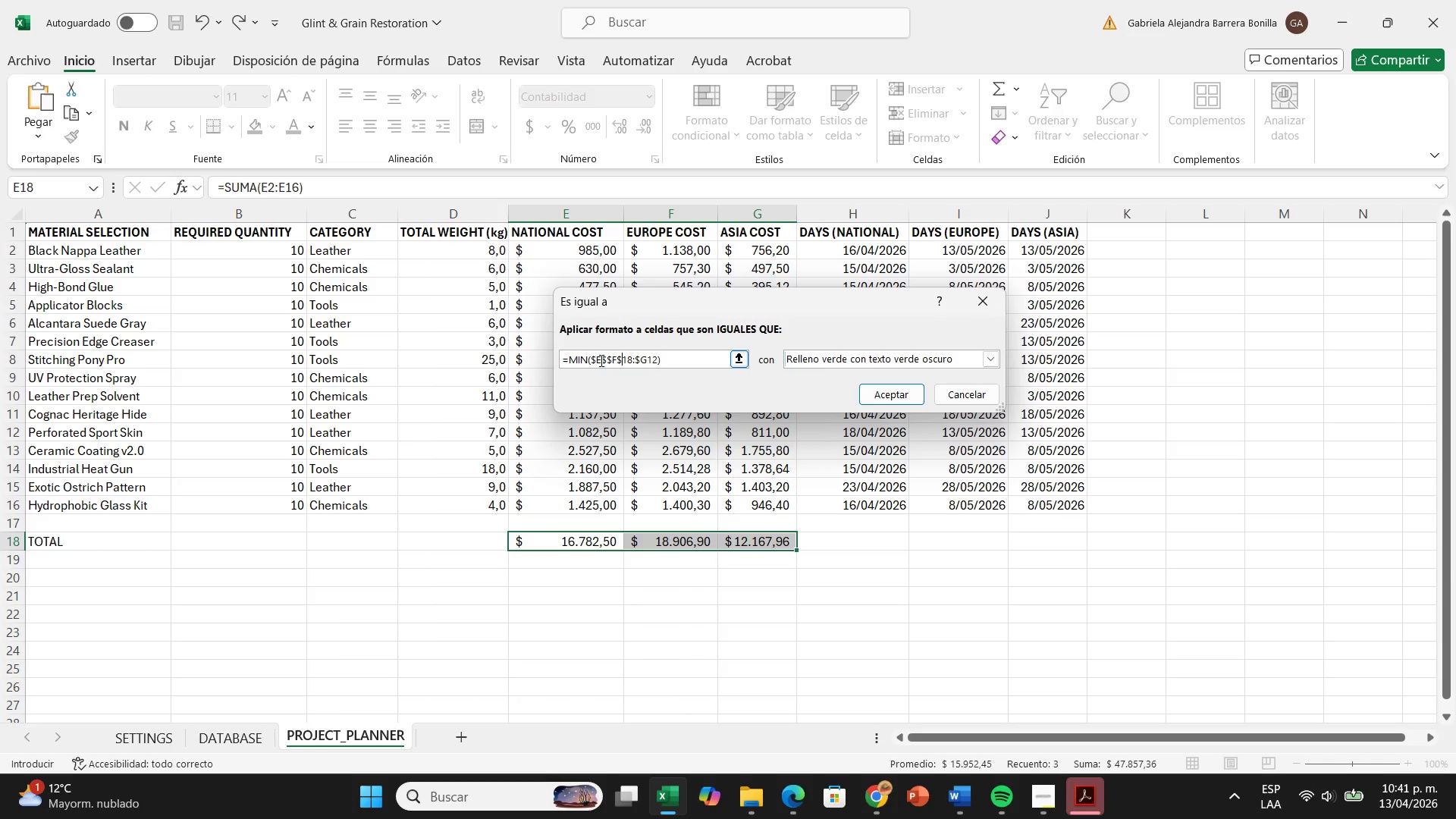 
key(Backspace)
 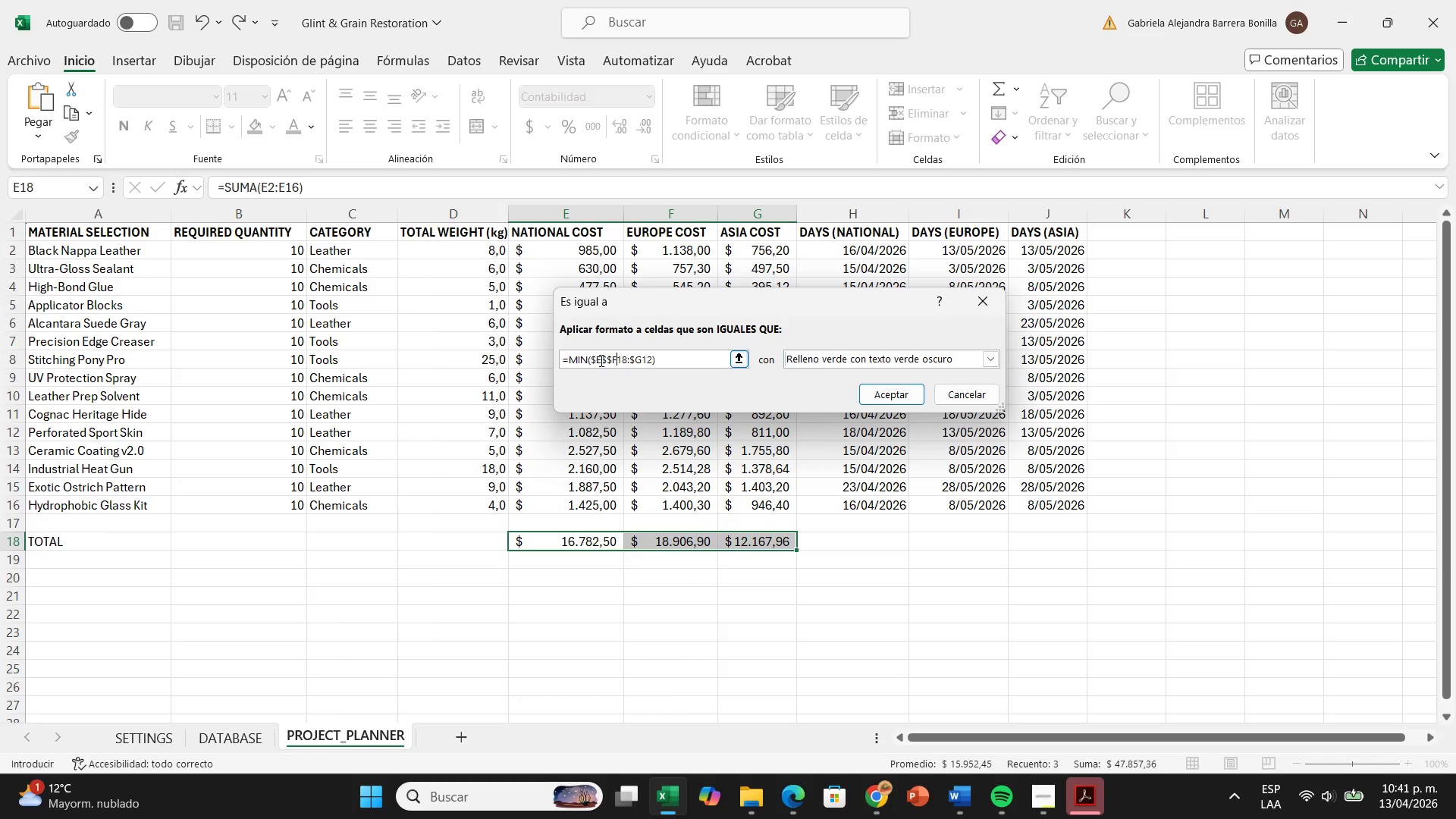 
key(Backspace)
 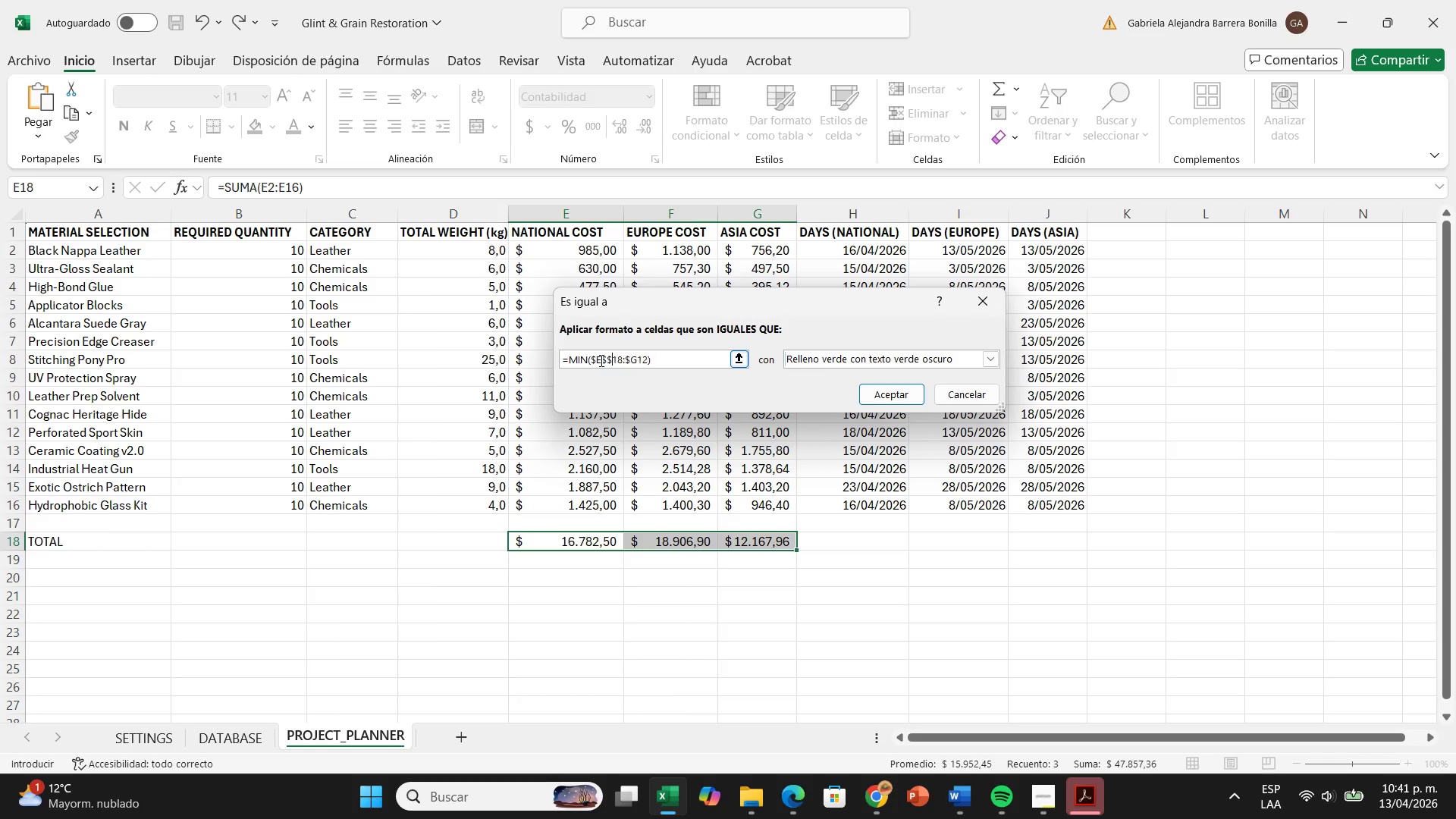 
key(Backspace)
 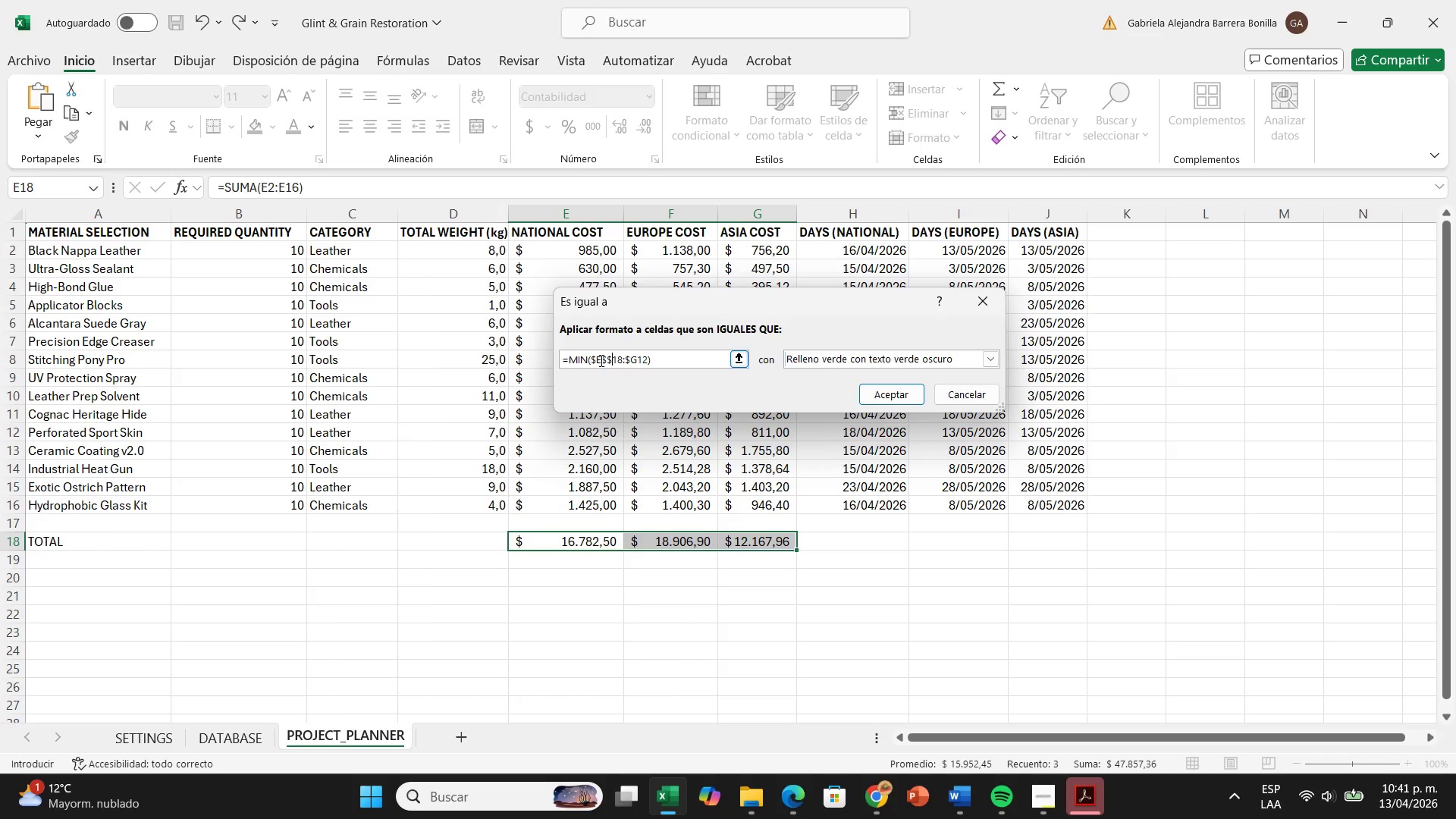 
key(Backspace)
 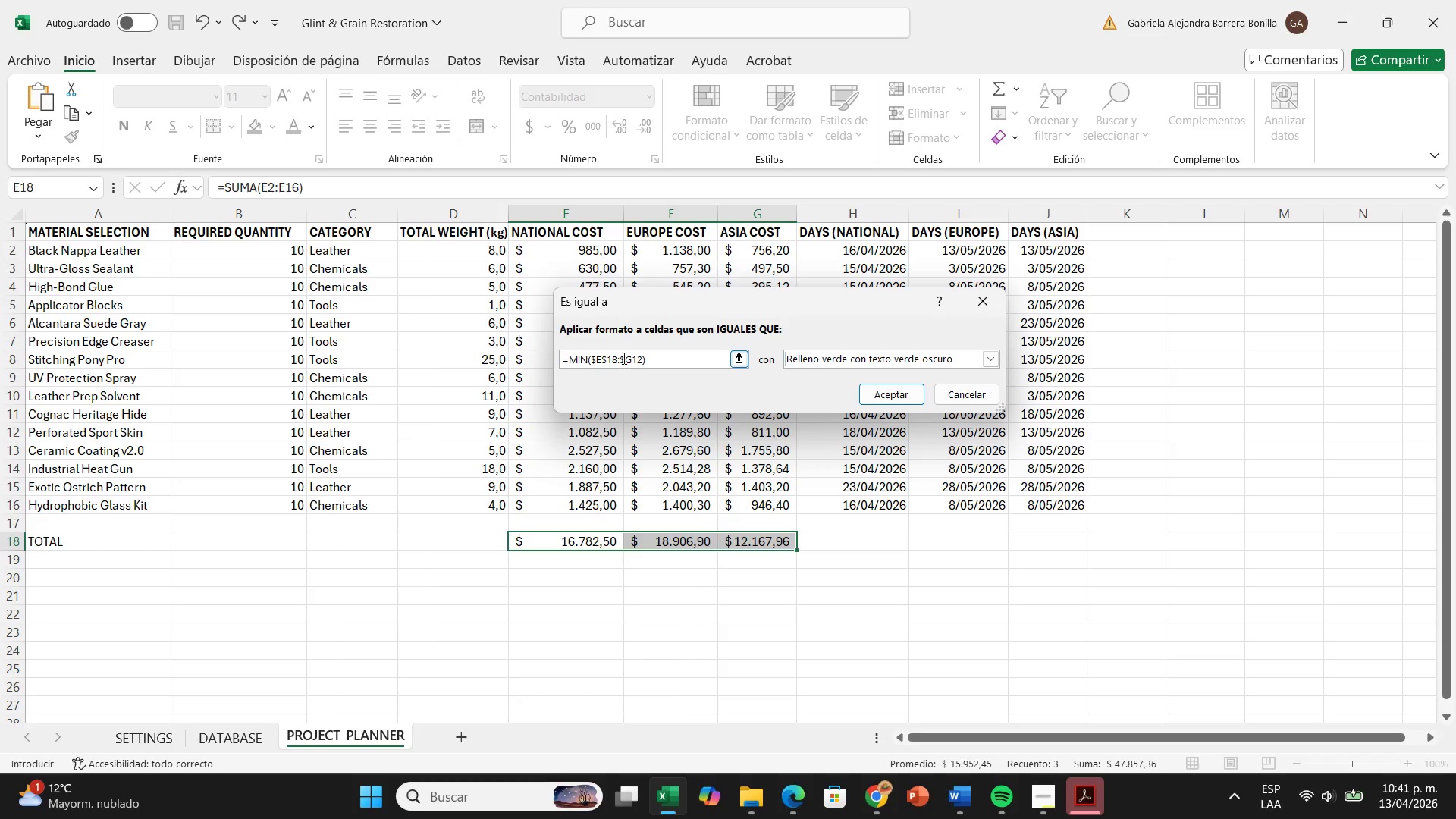 
left_click([624, 358])
 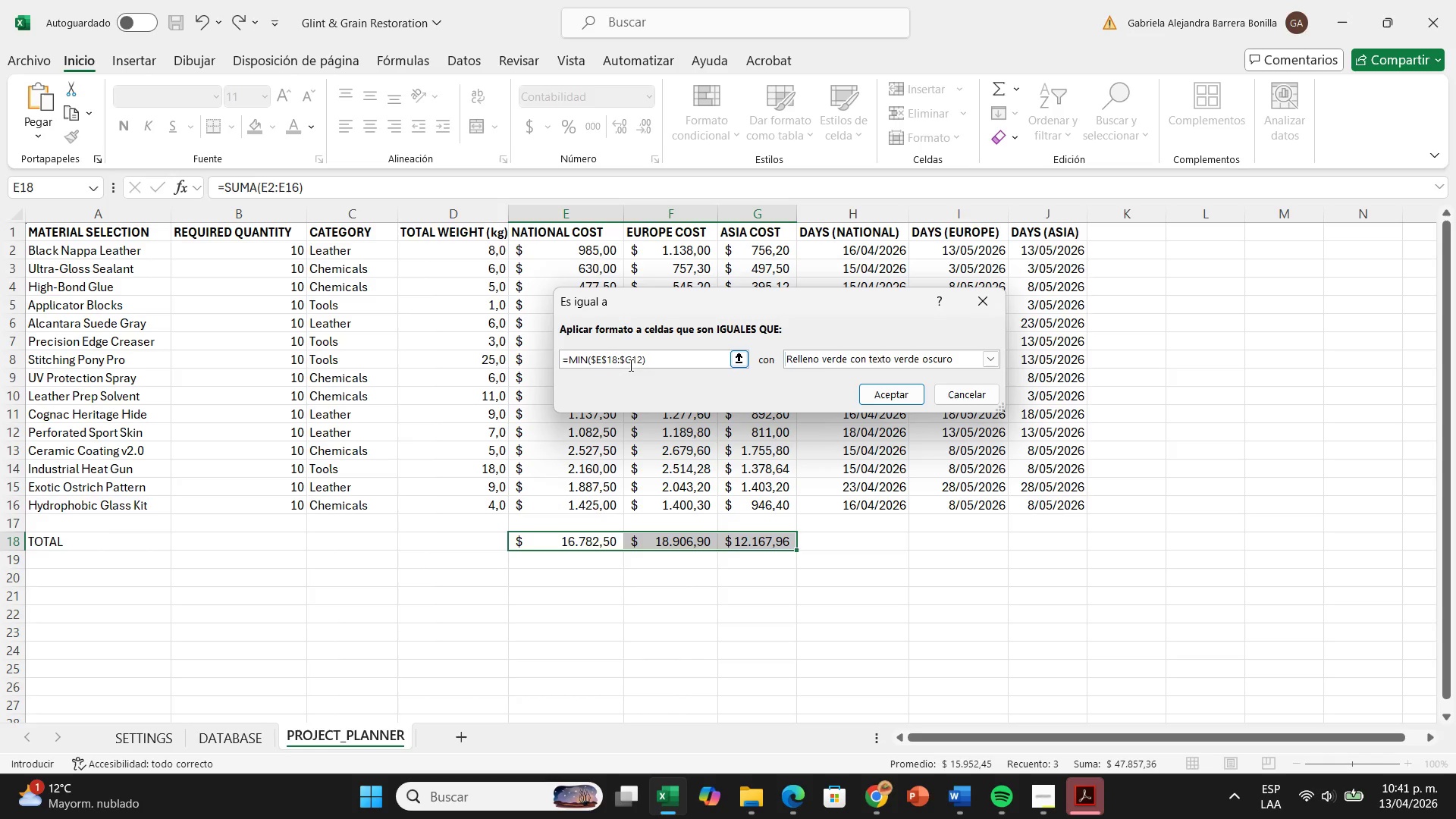 
wait(7.16)
 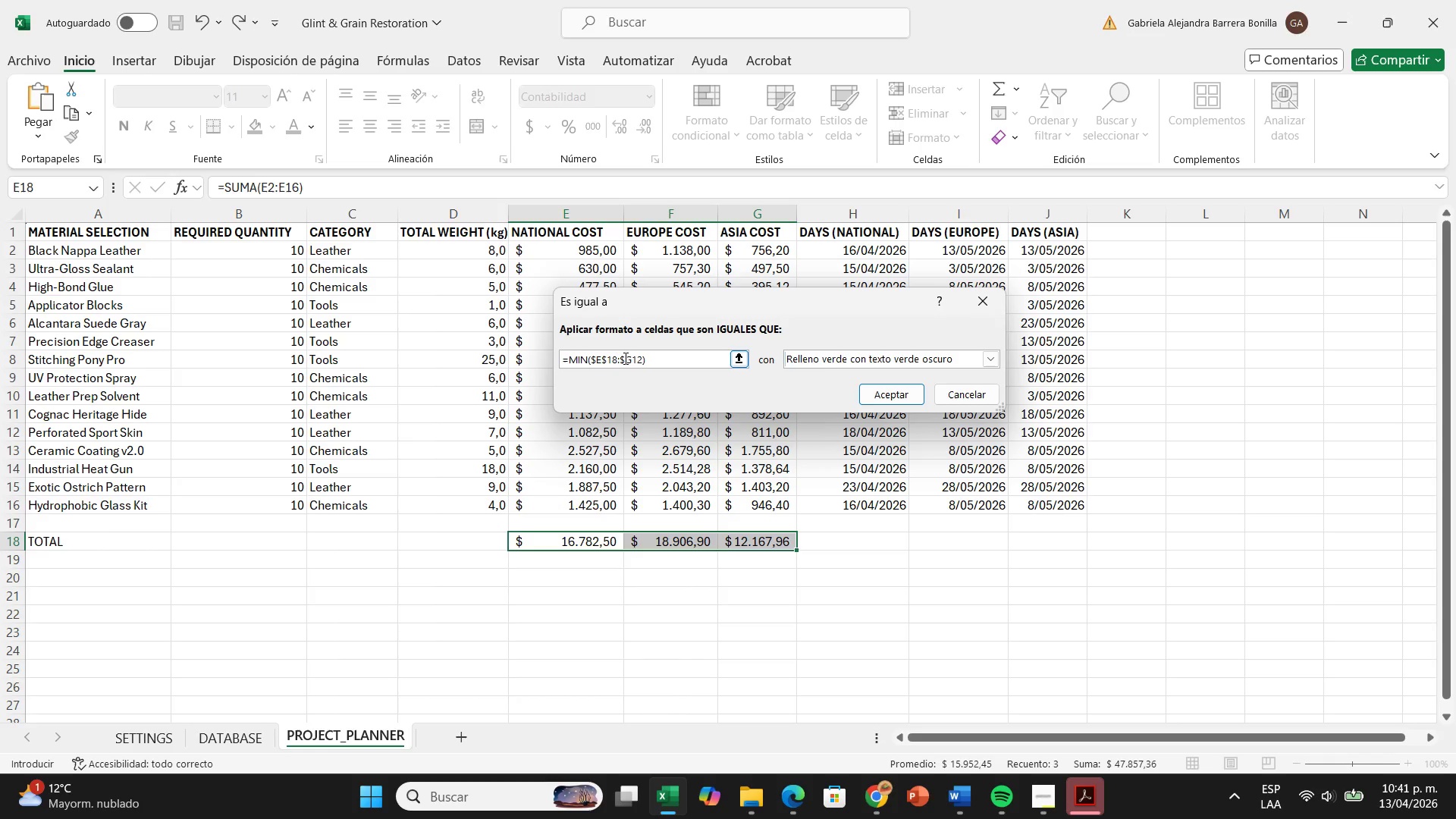 
left_click([635, 362])
 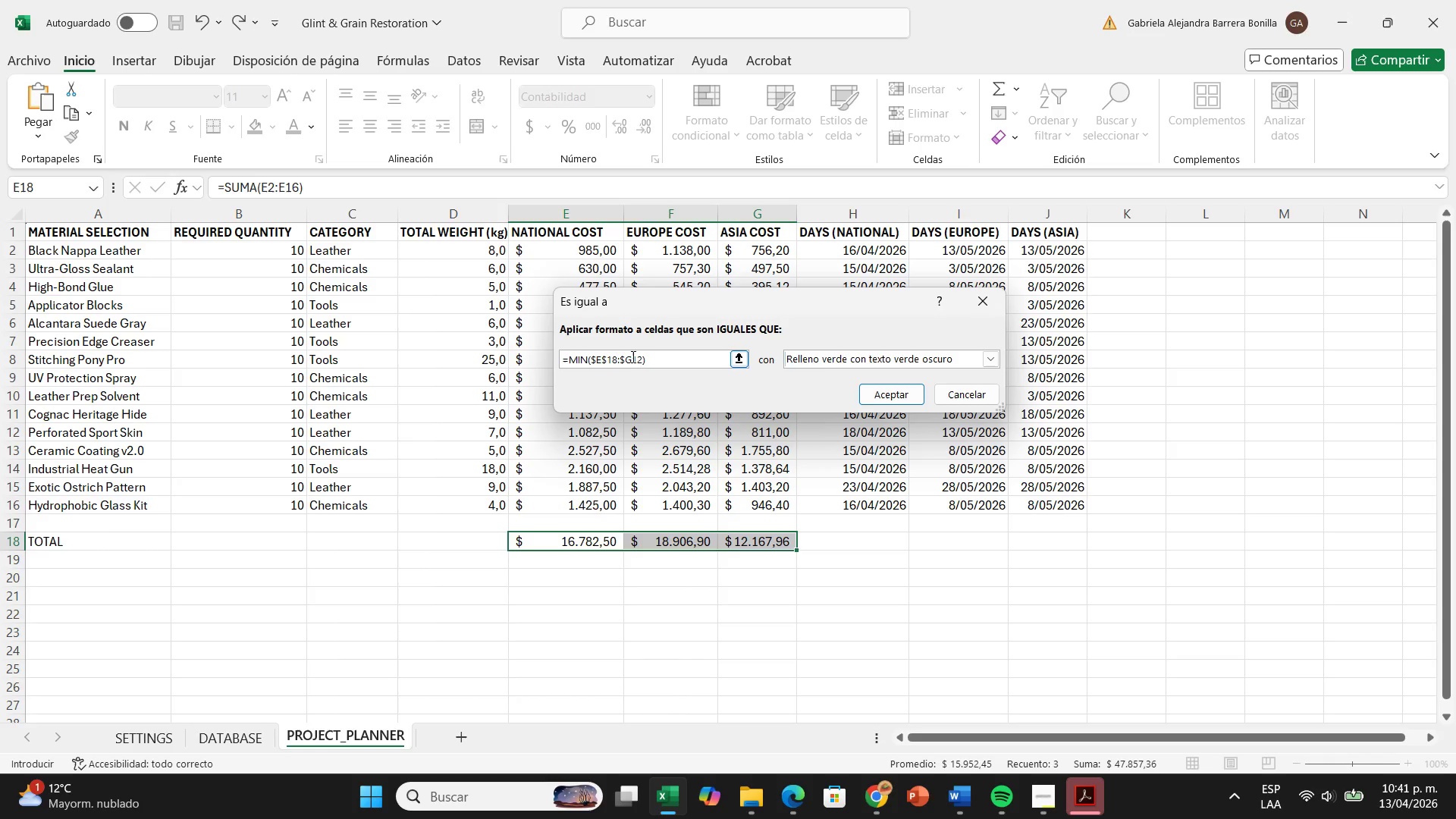 
left_click([632, 356])
 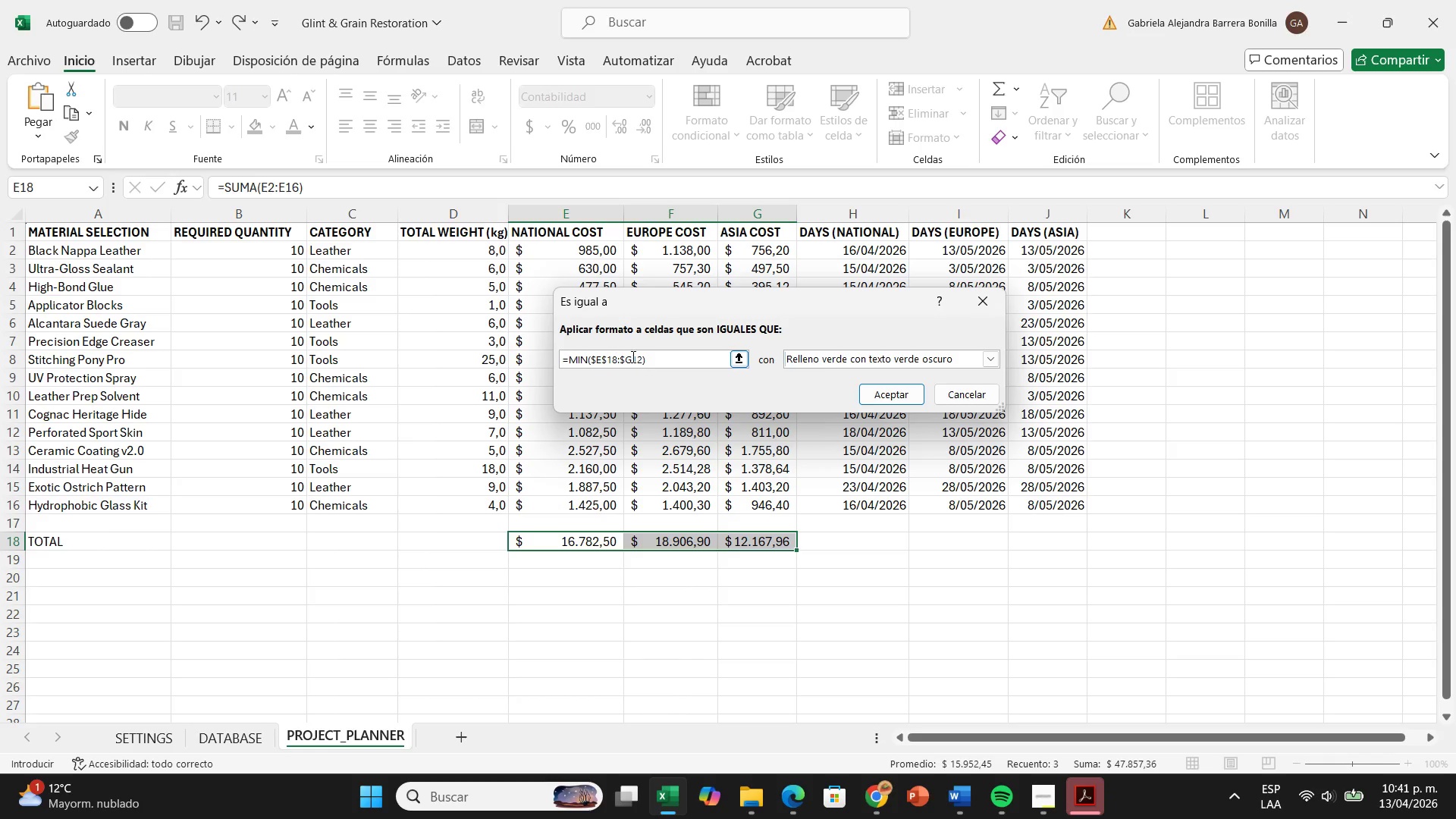 
key(Shift+ShiftRight)
 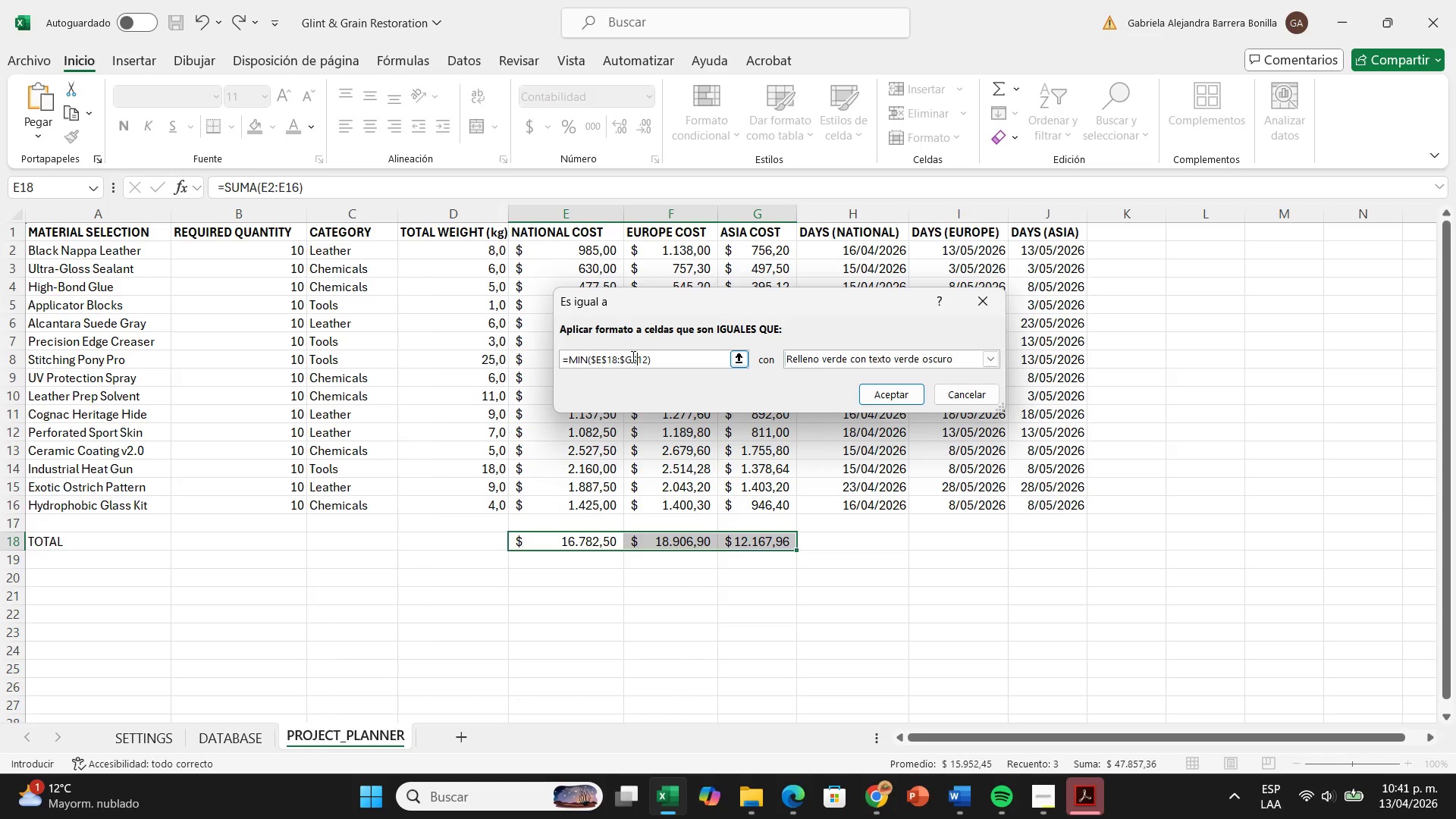 
key(Shift+4)
 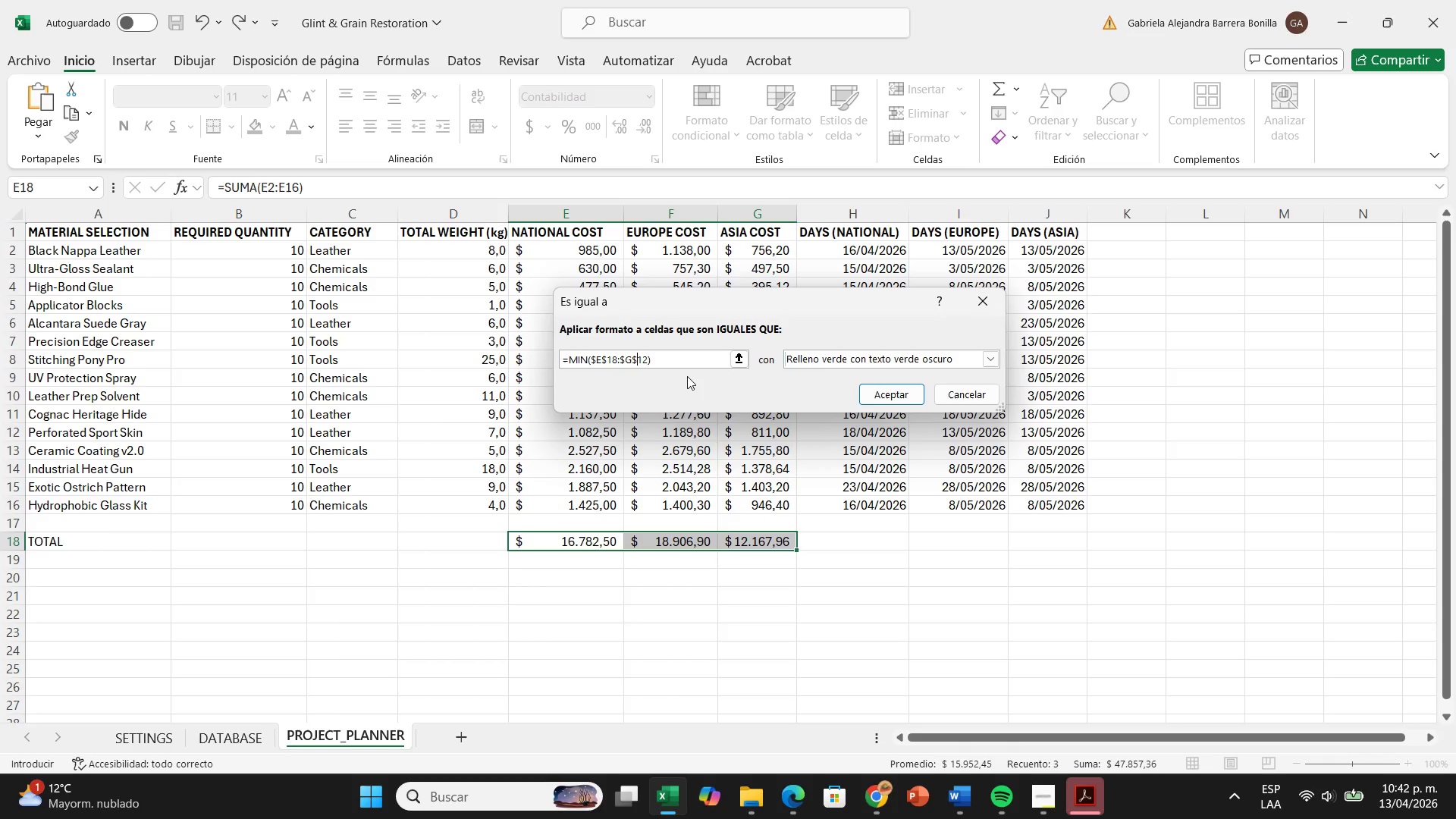 
wait(42.98)
 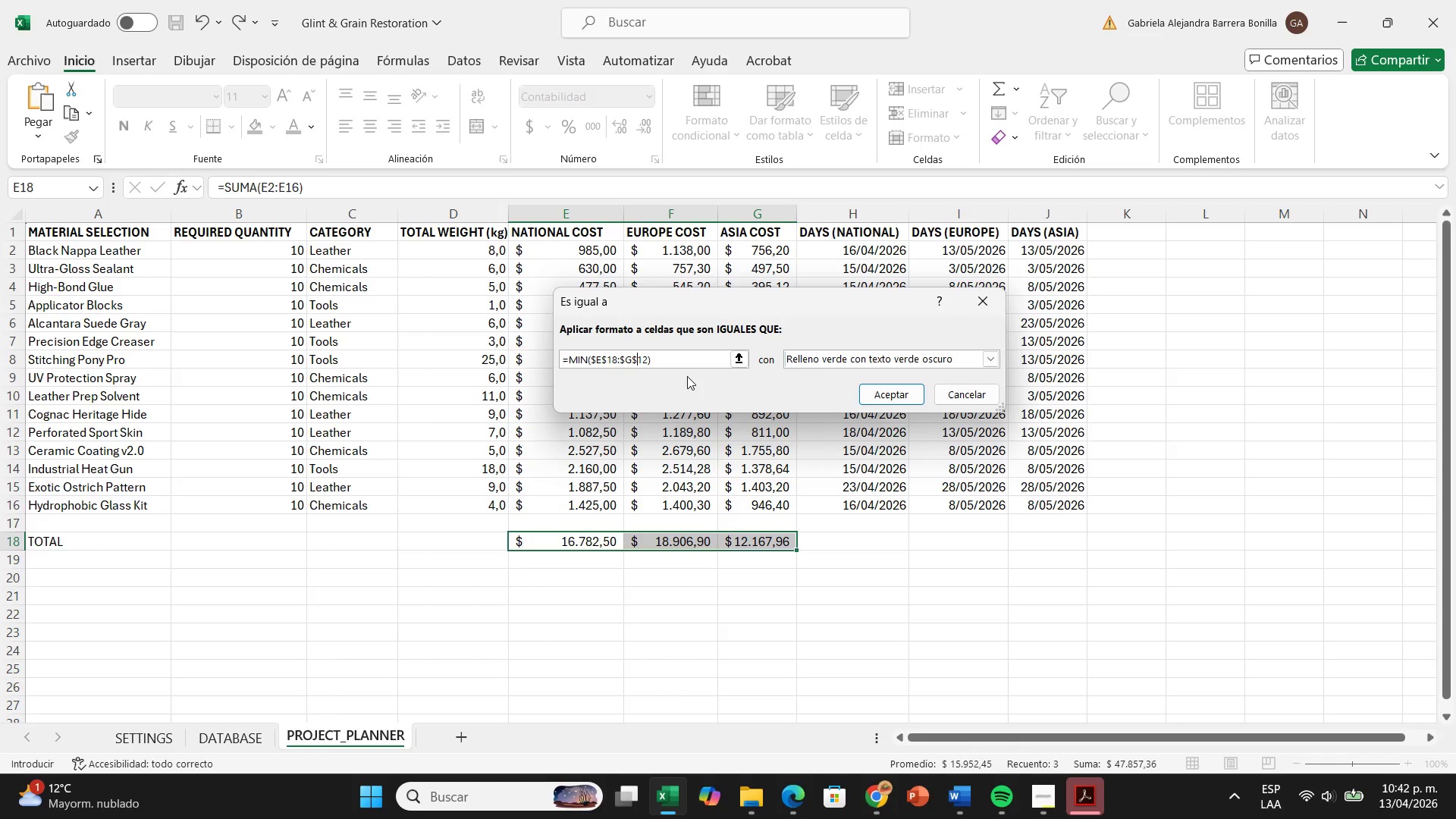 
left_click([647, 358])
 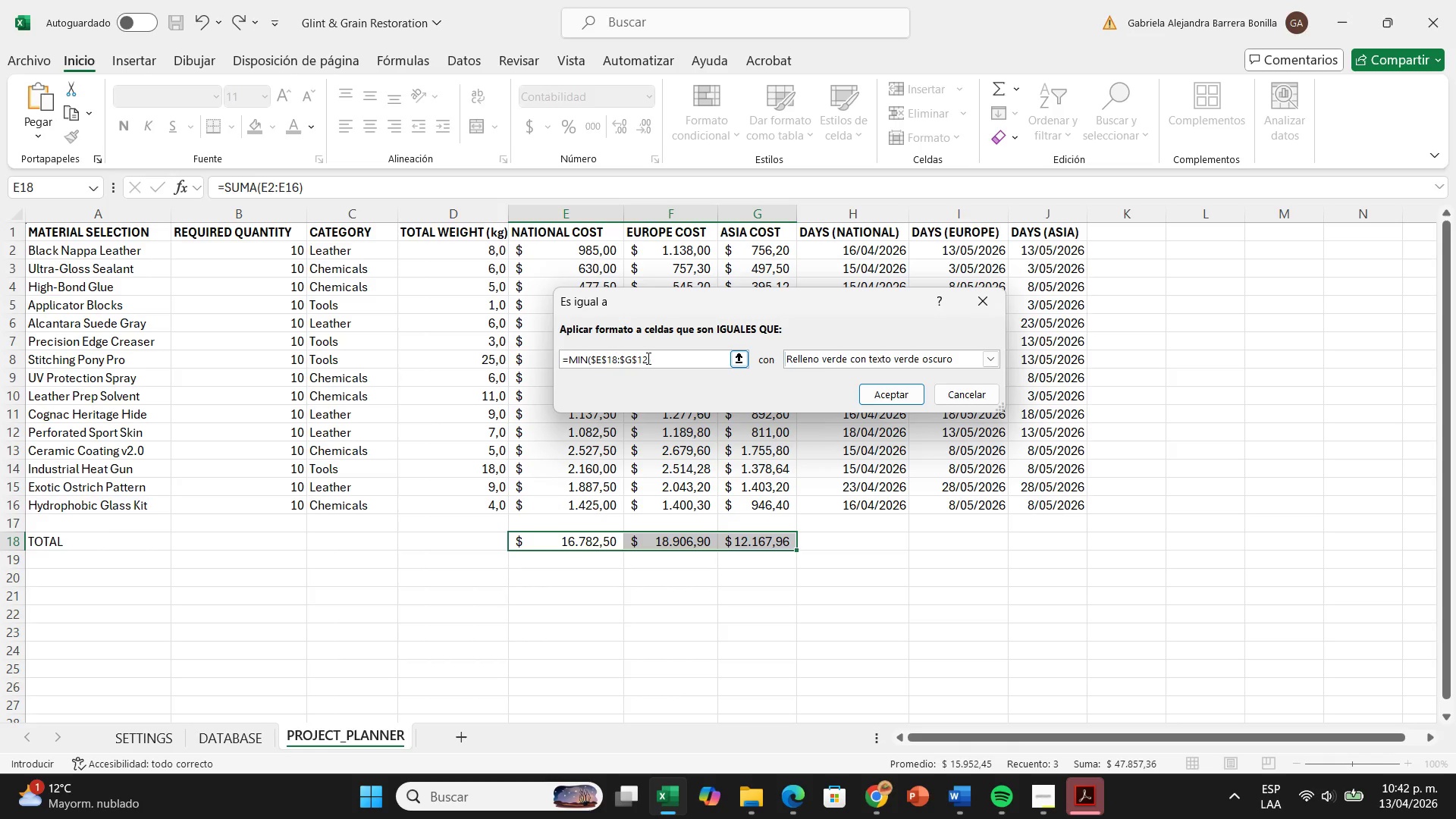 
key(Backspace)
 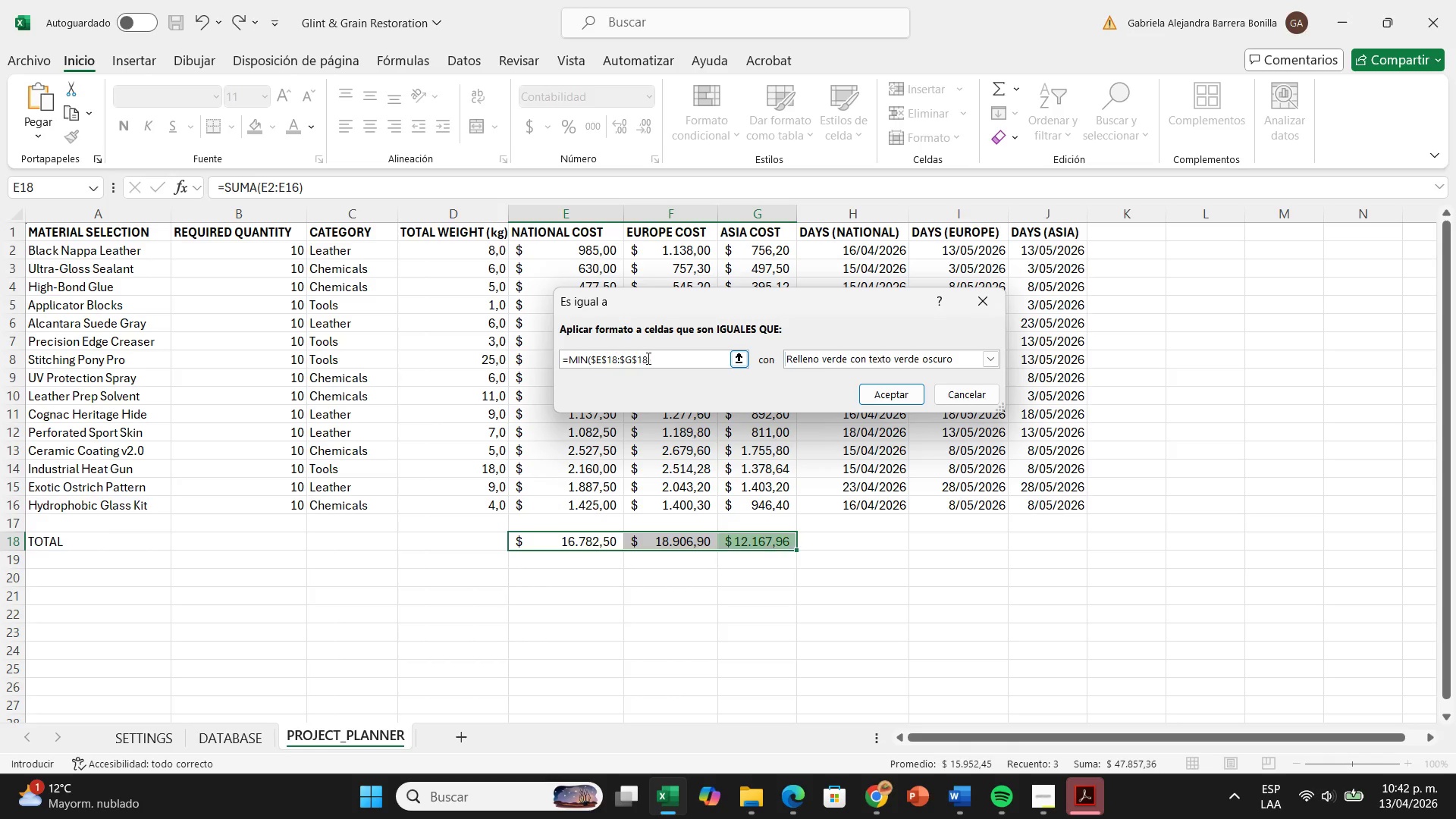 
key(8)
 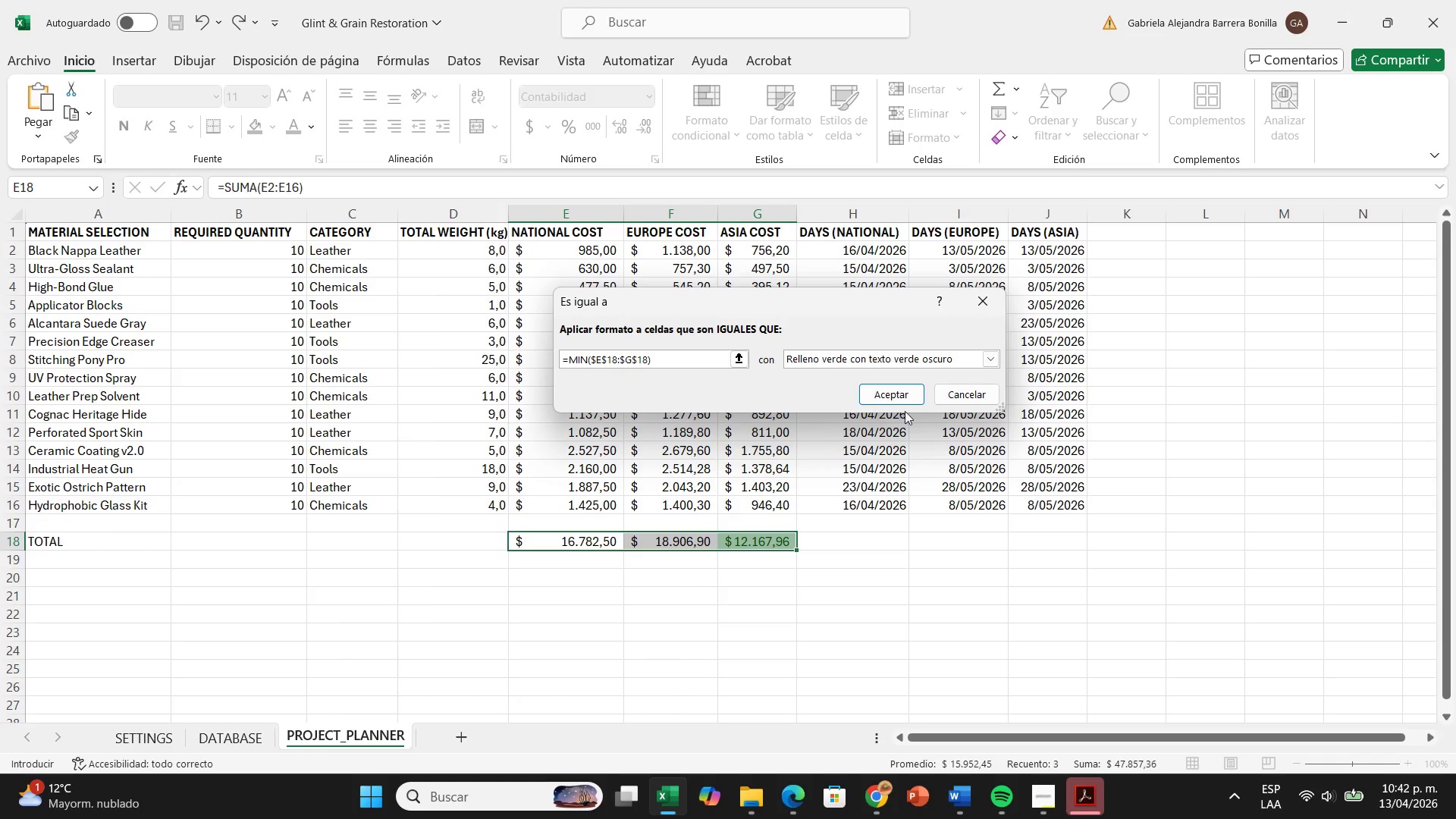 
left_click([904, 397])
 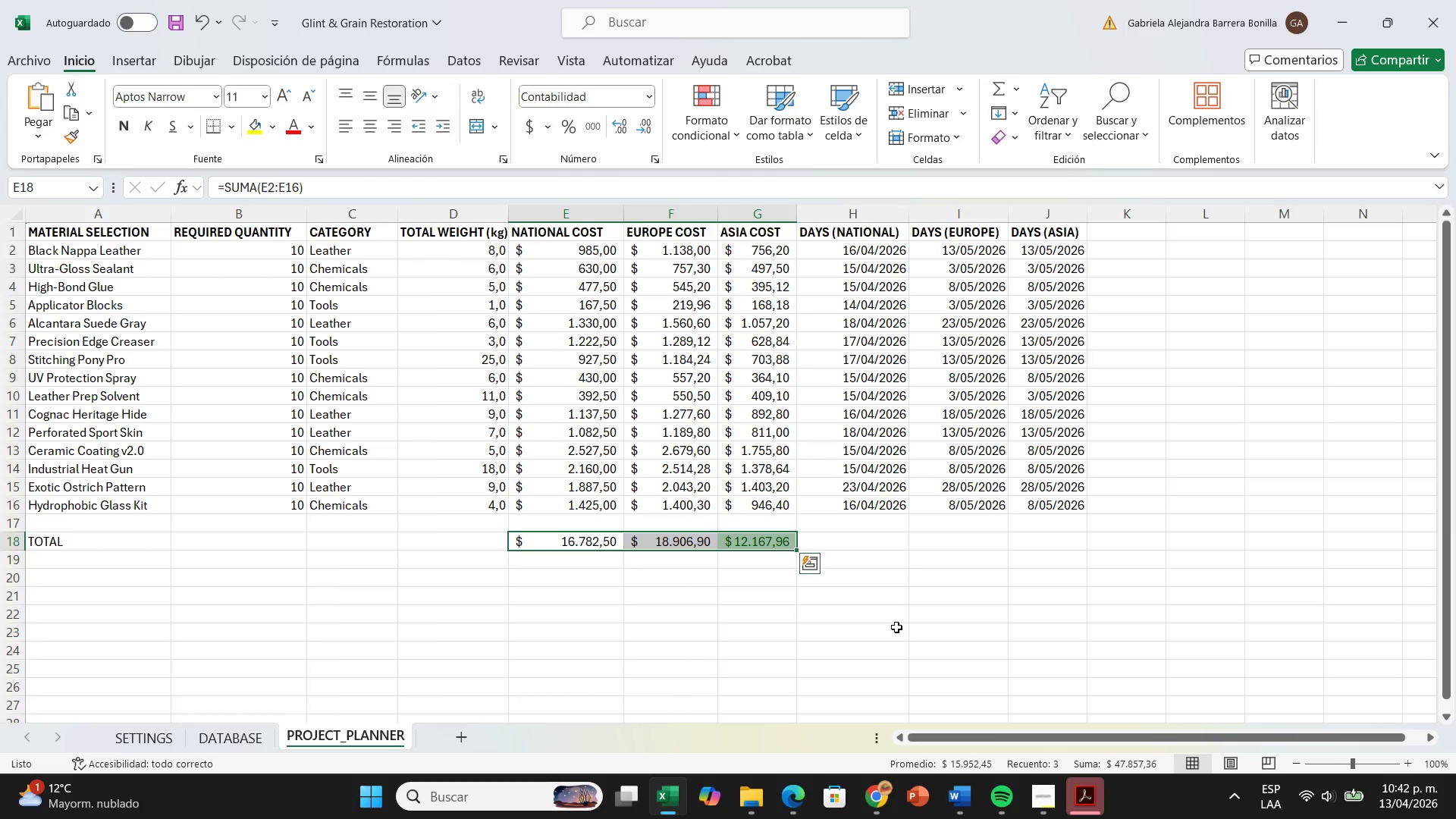 
left_click([896, 627])
 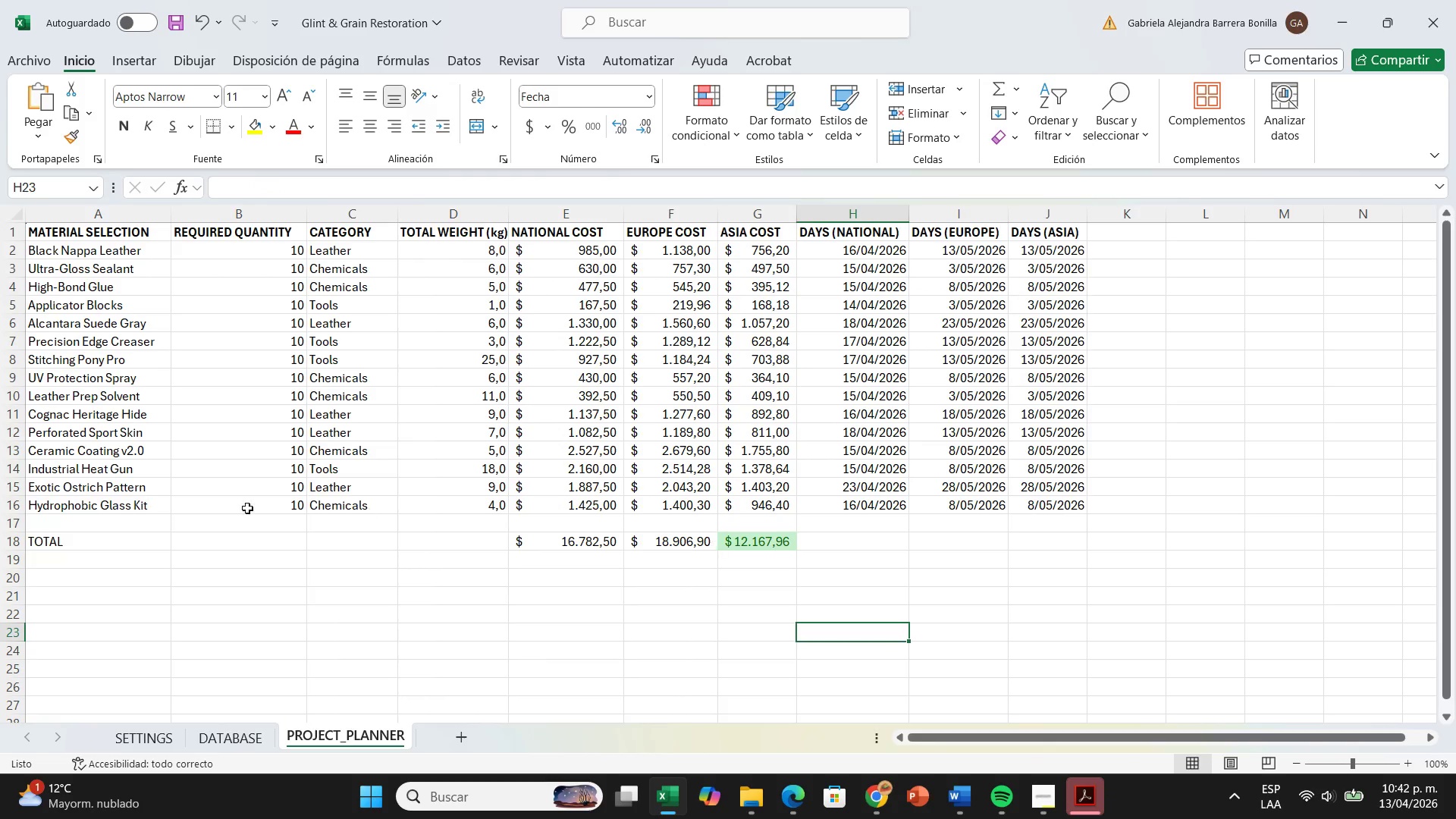 
left_click([142, 543])
 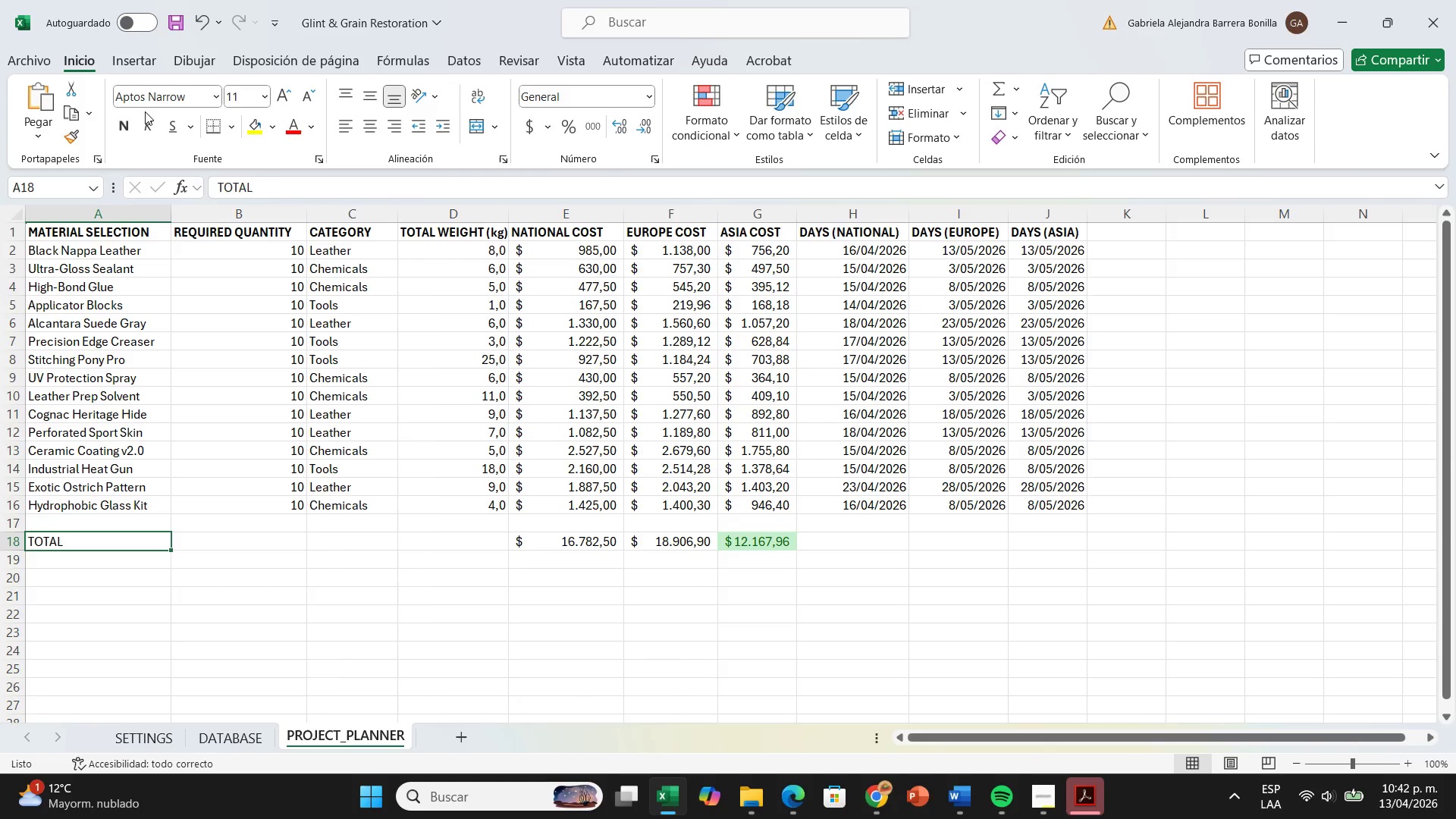 
left_click([129, 125])
 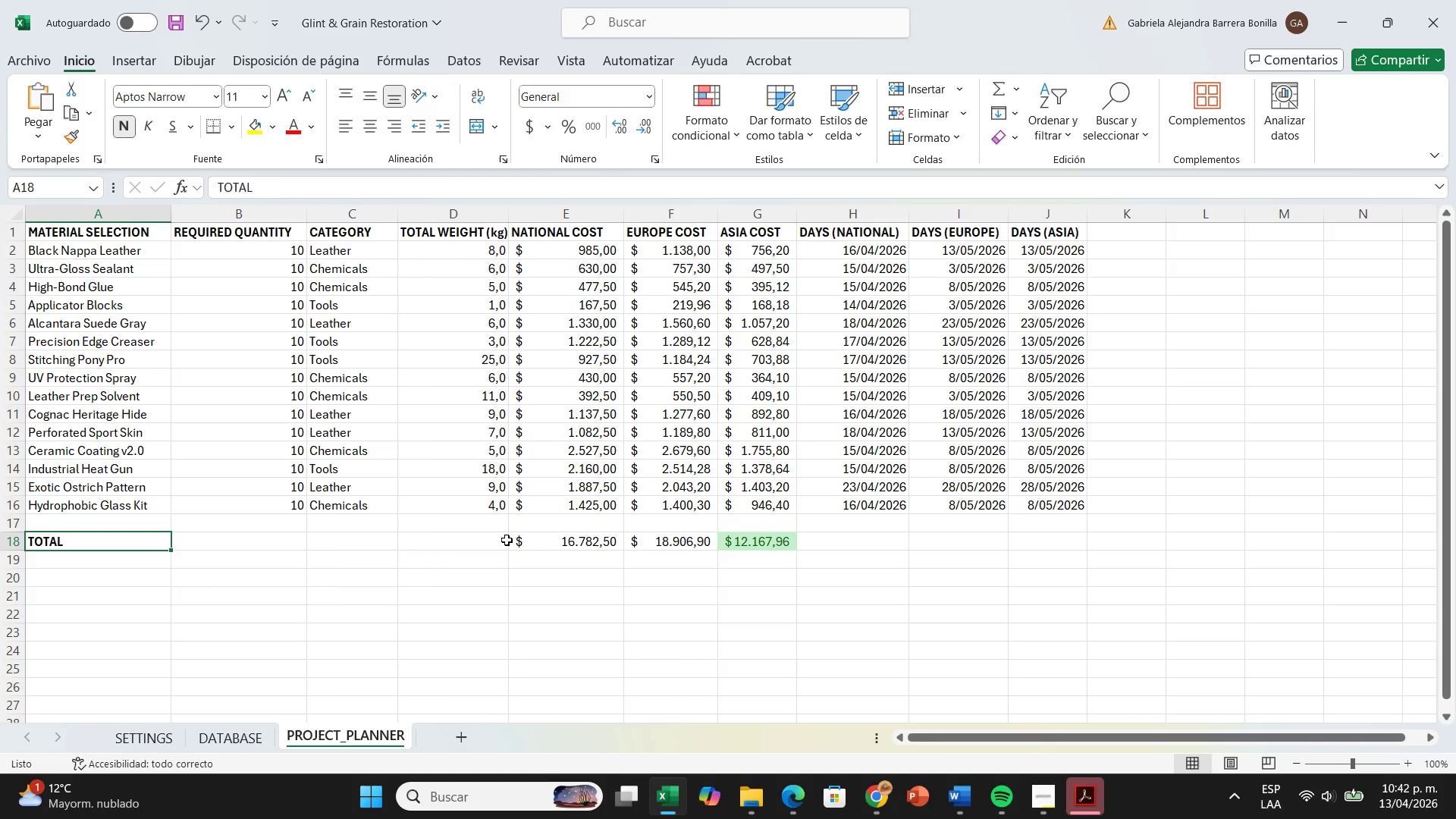 
wait(15.11)
 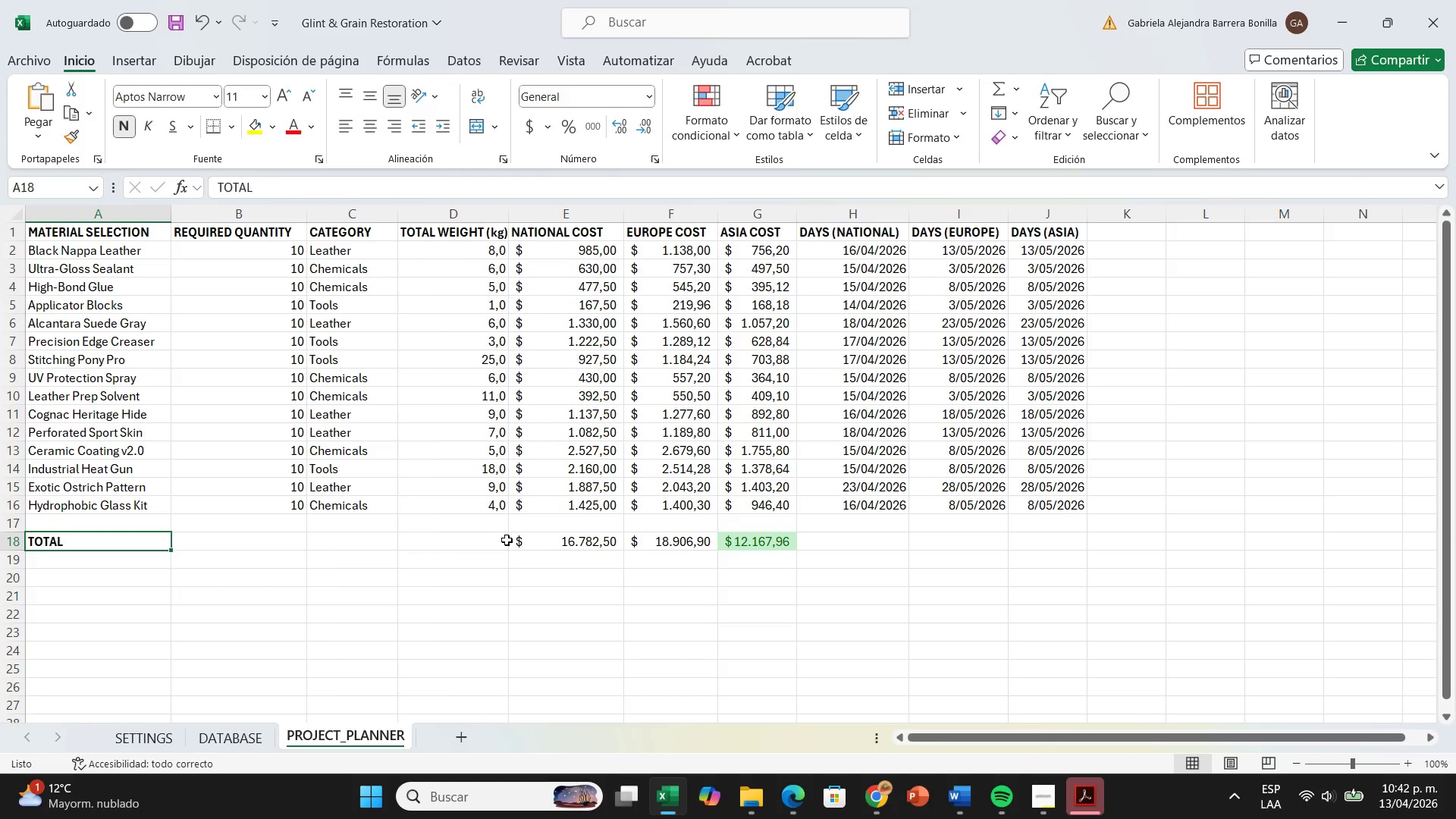 
left_click([122, 388])
 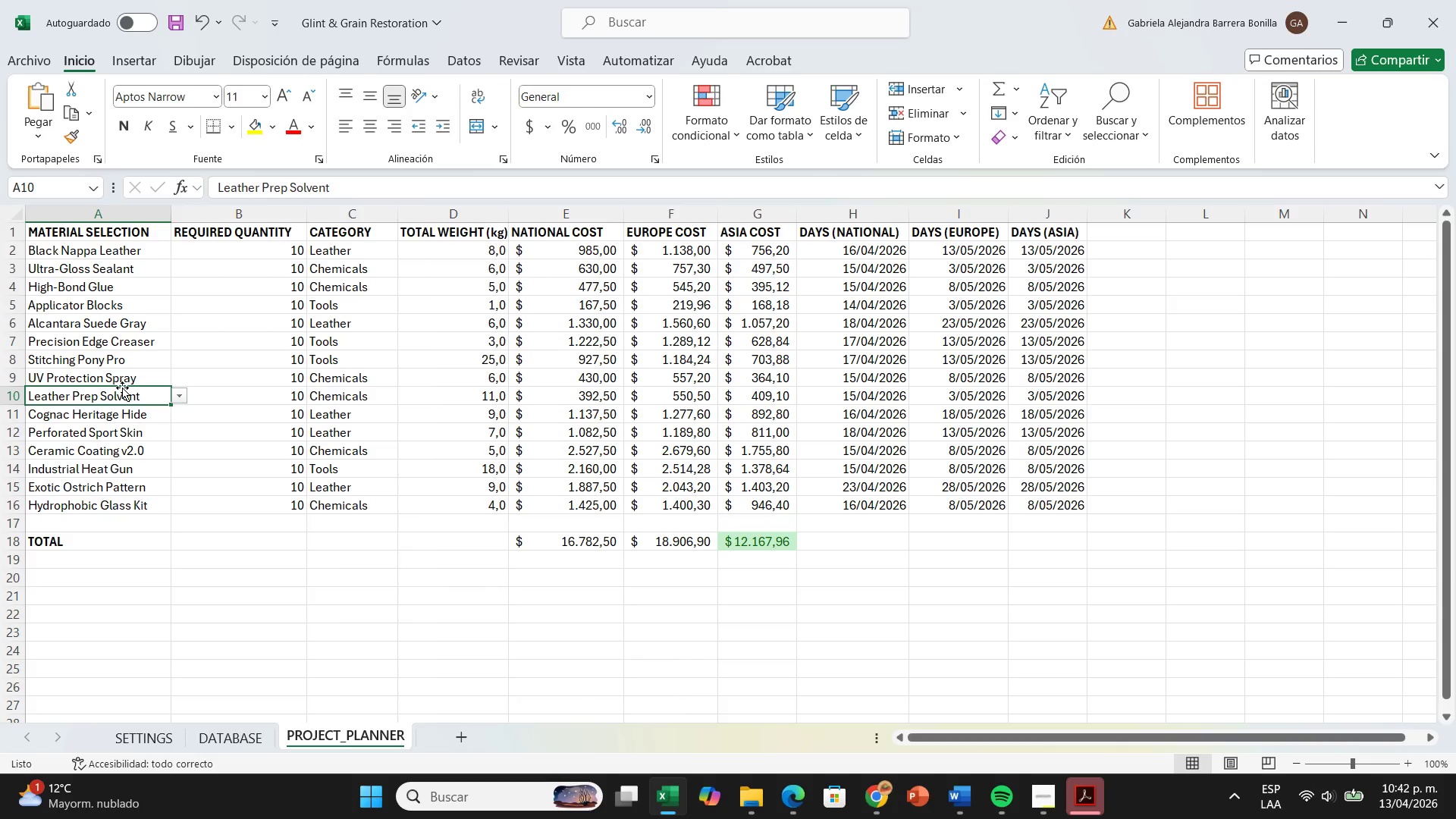 
key(Control+T)
 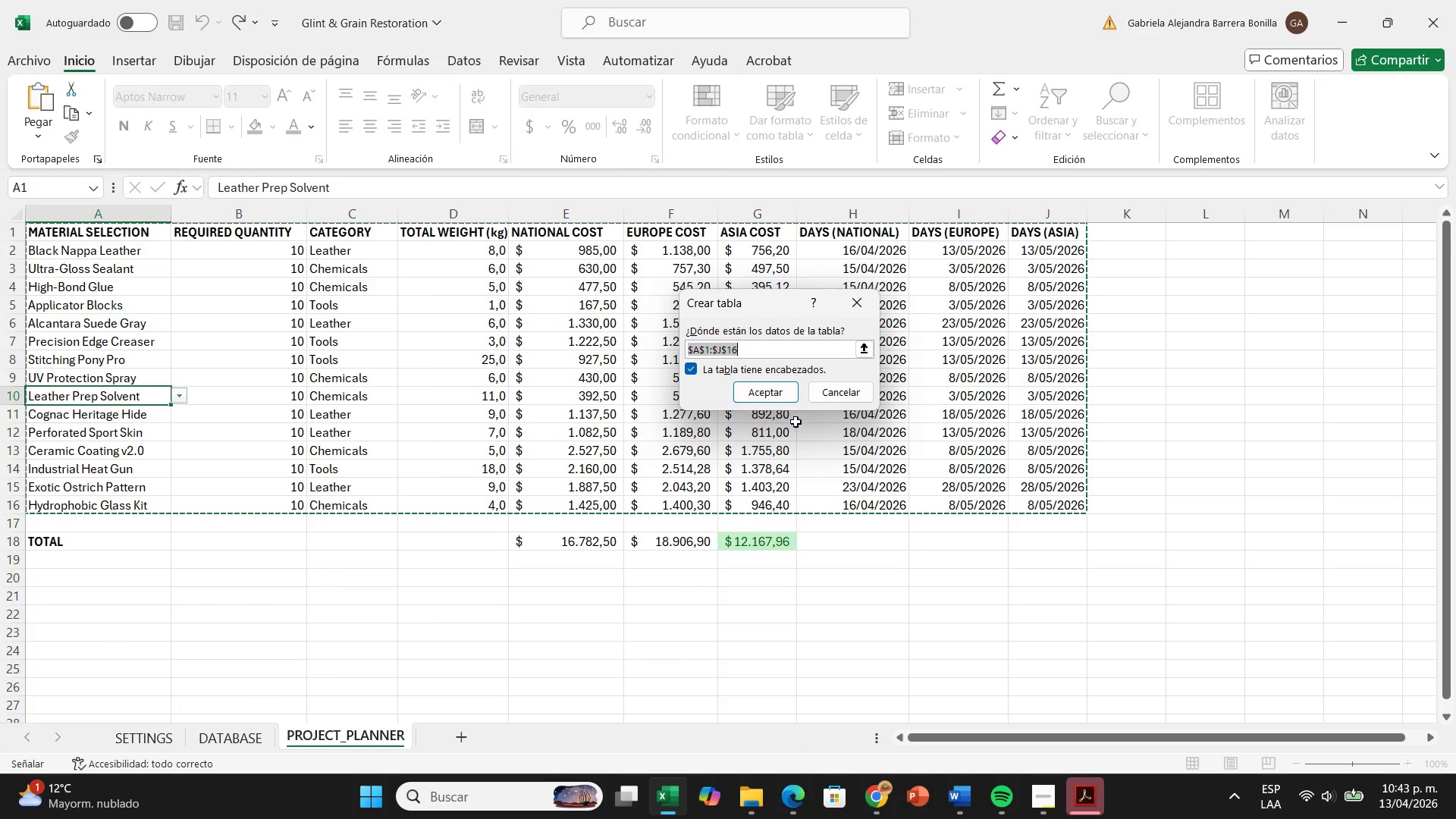 
left_click([784, 391])
 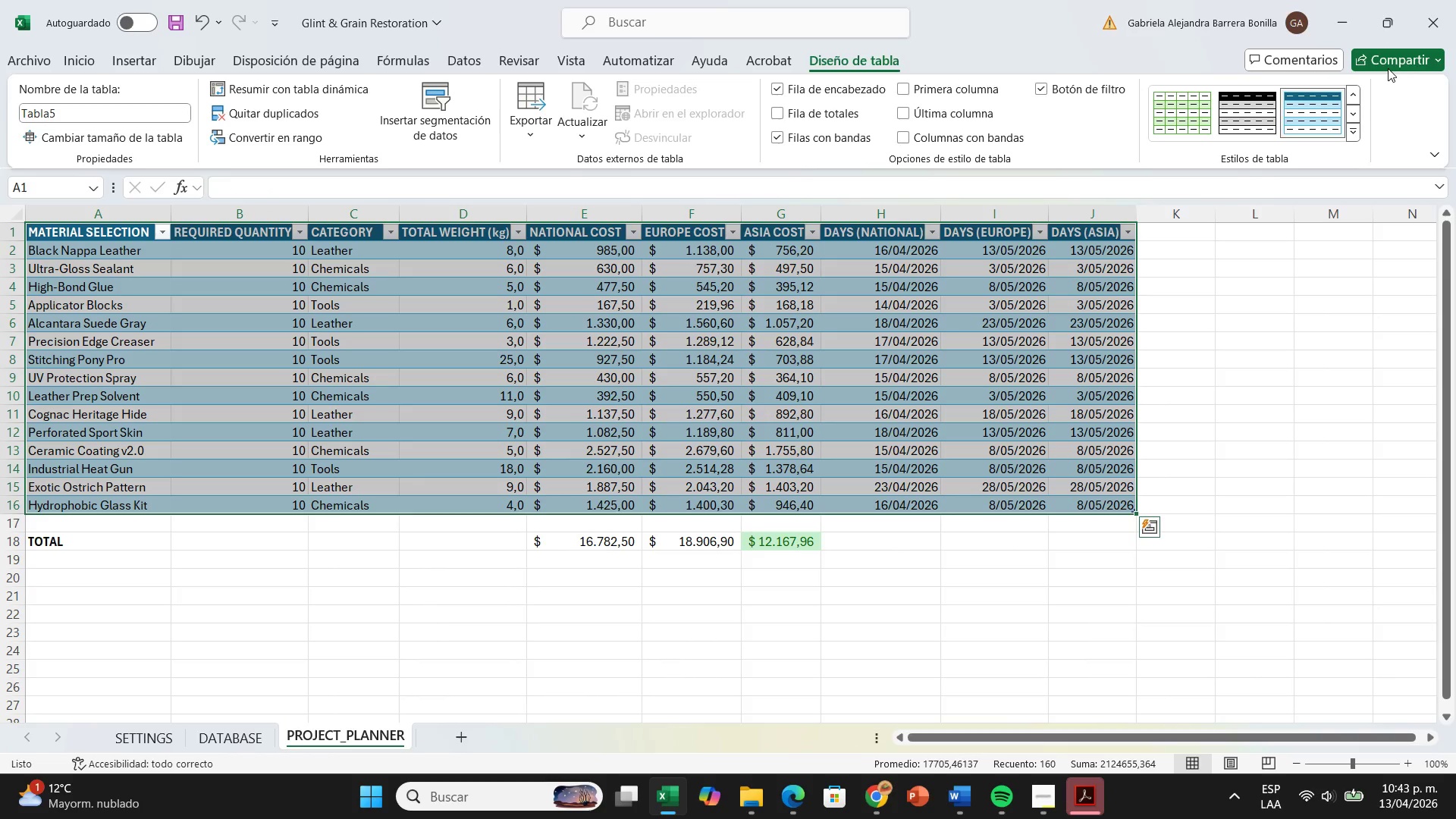 
left_click([1350, 132])
 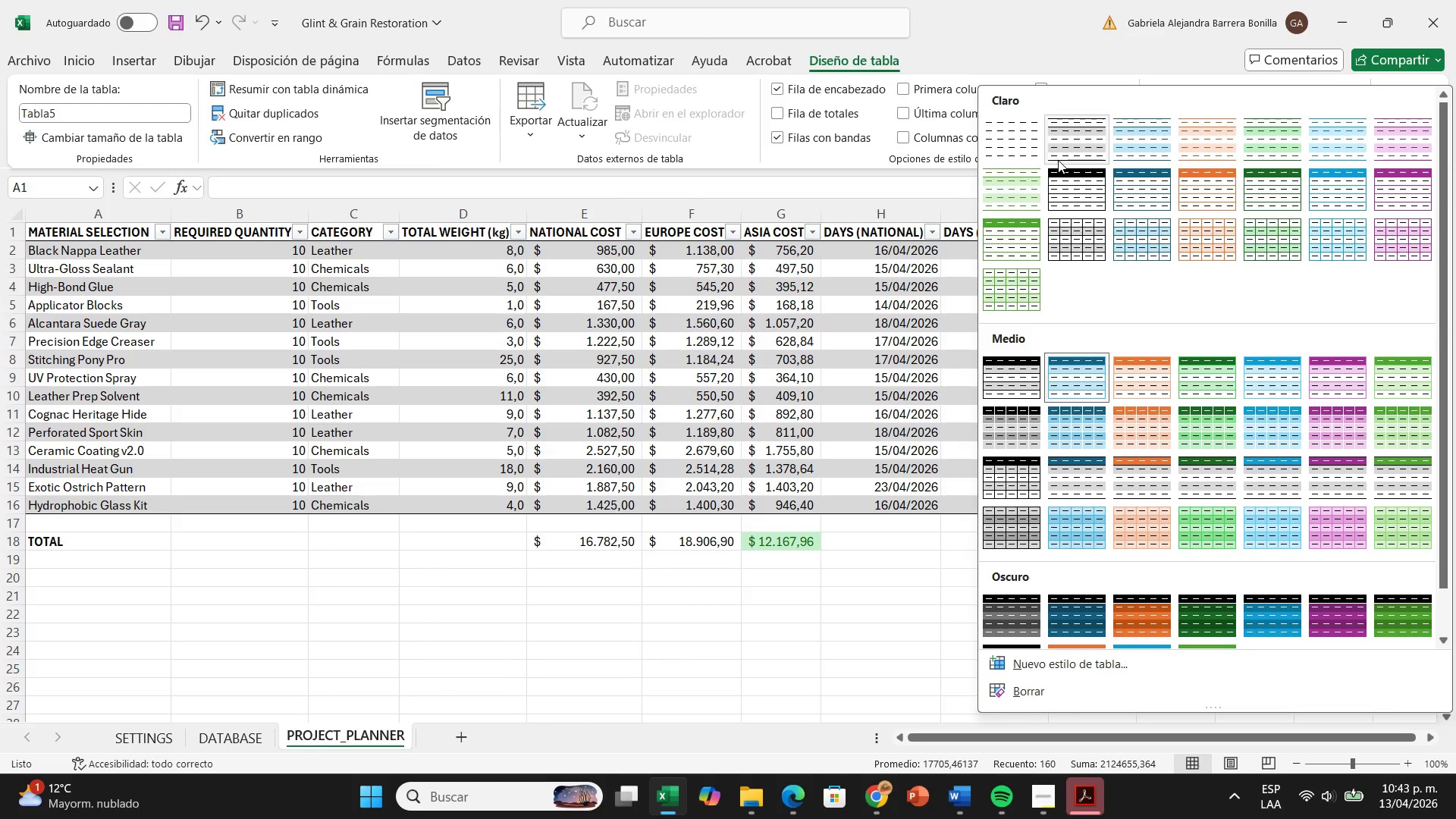 
left_click([1058, 160])
 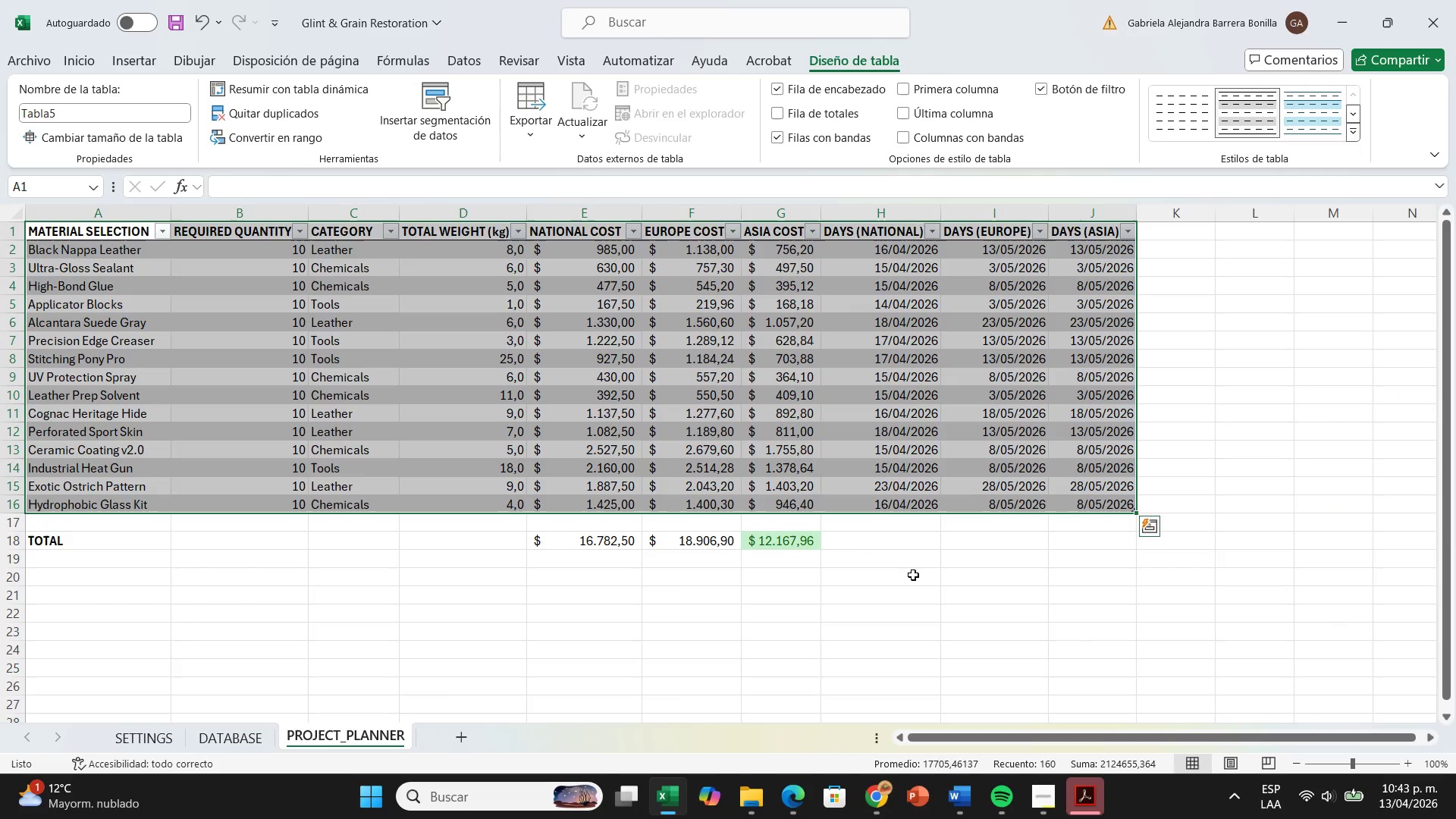 
left_click([913, 575])
 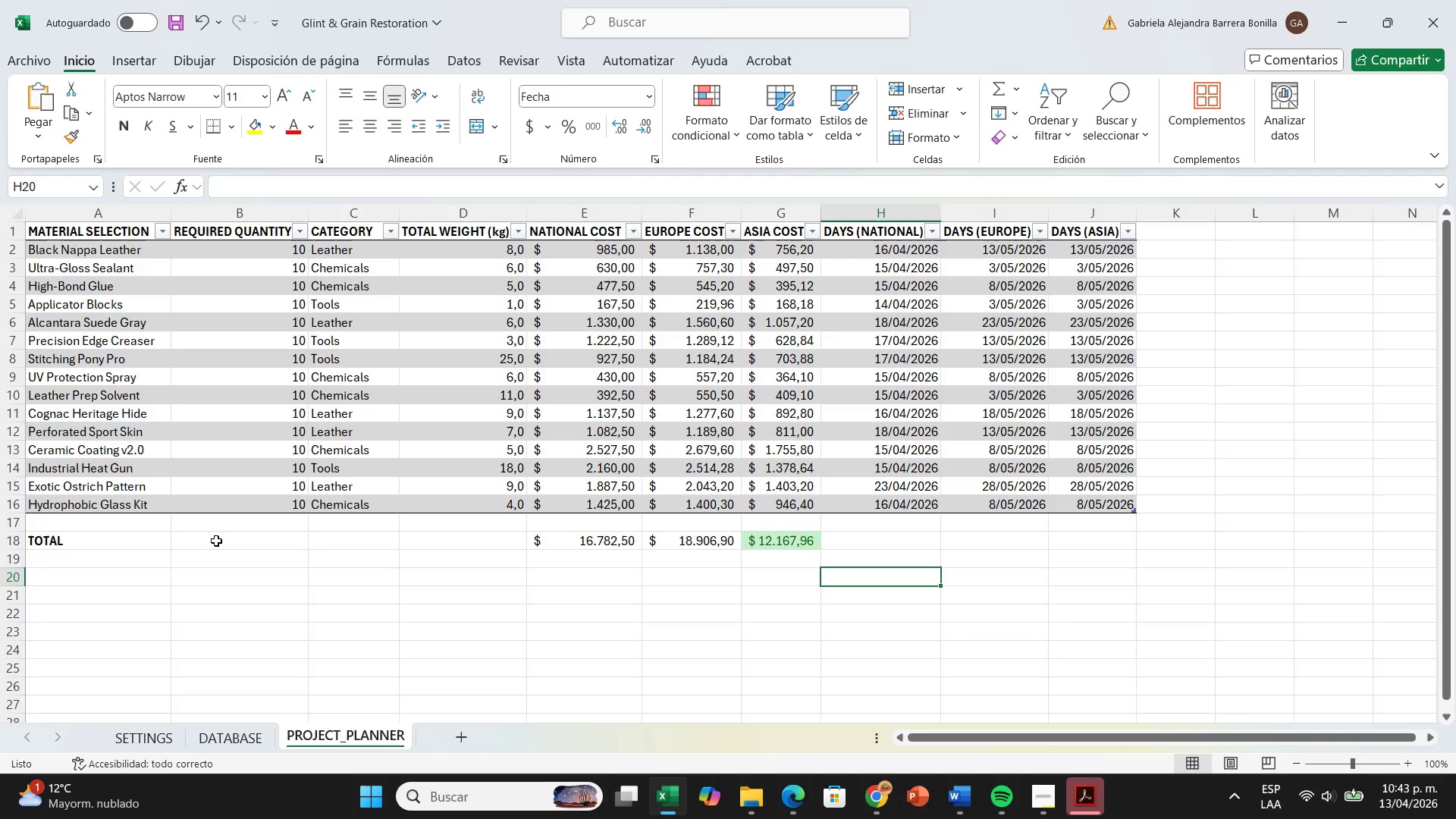 
wait(8.61)
 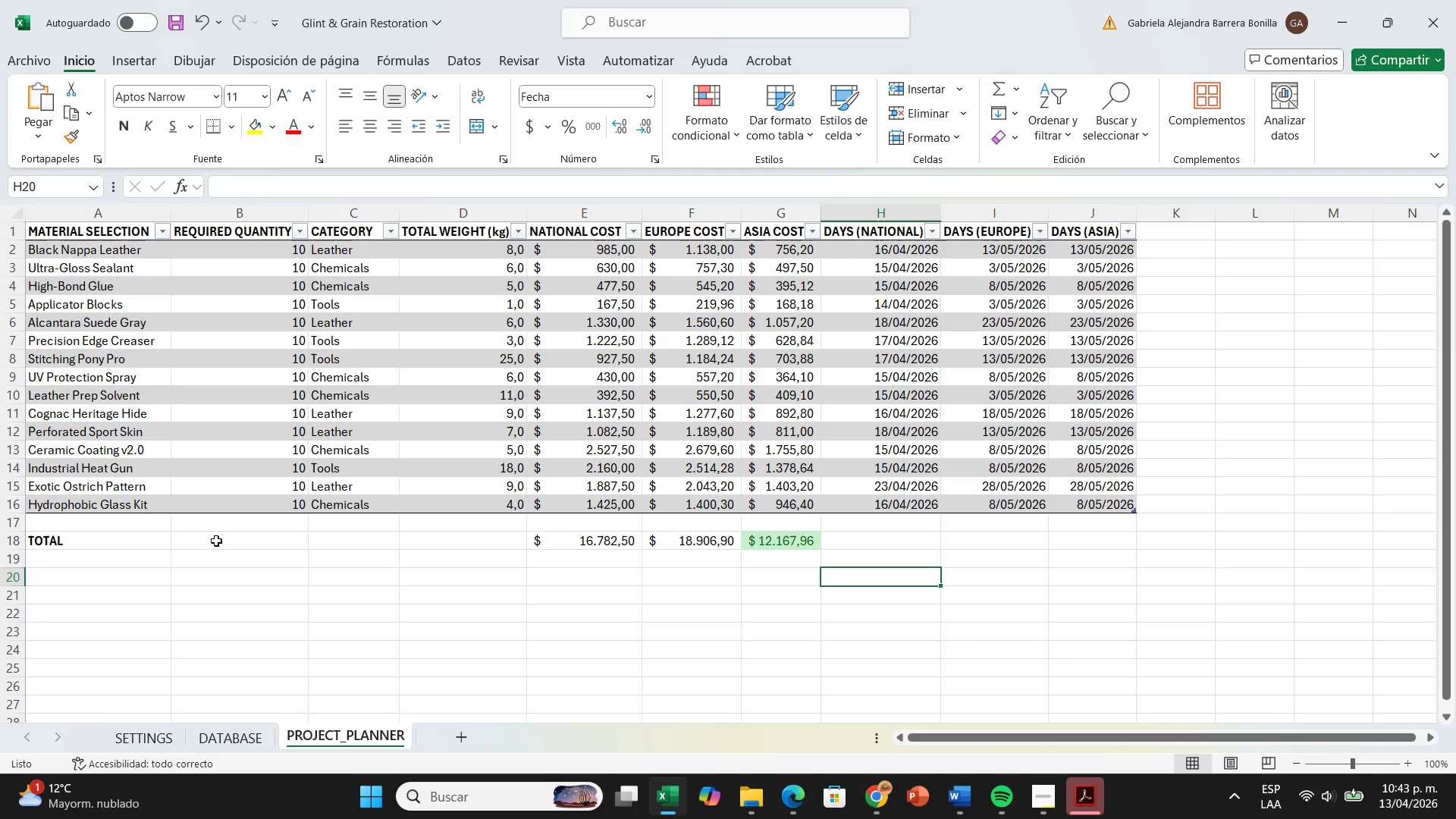 
left_click([5, 522])
 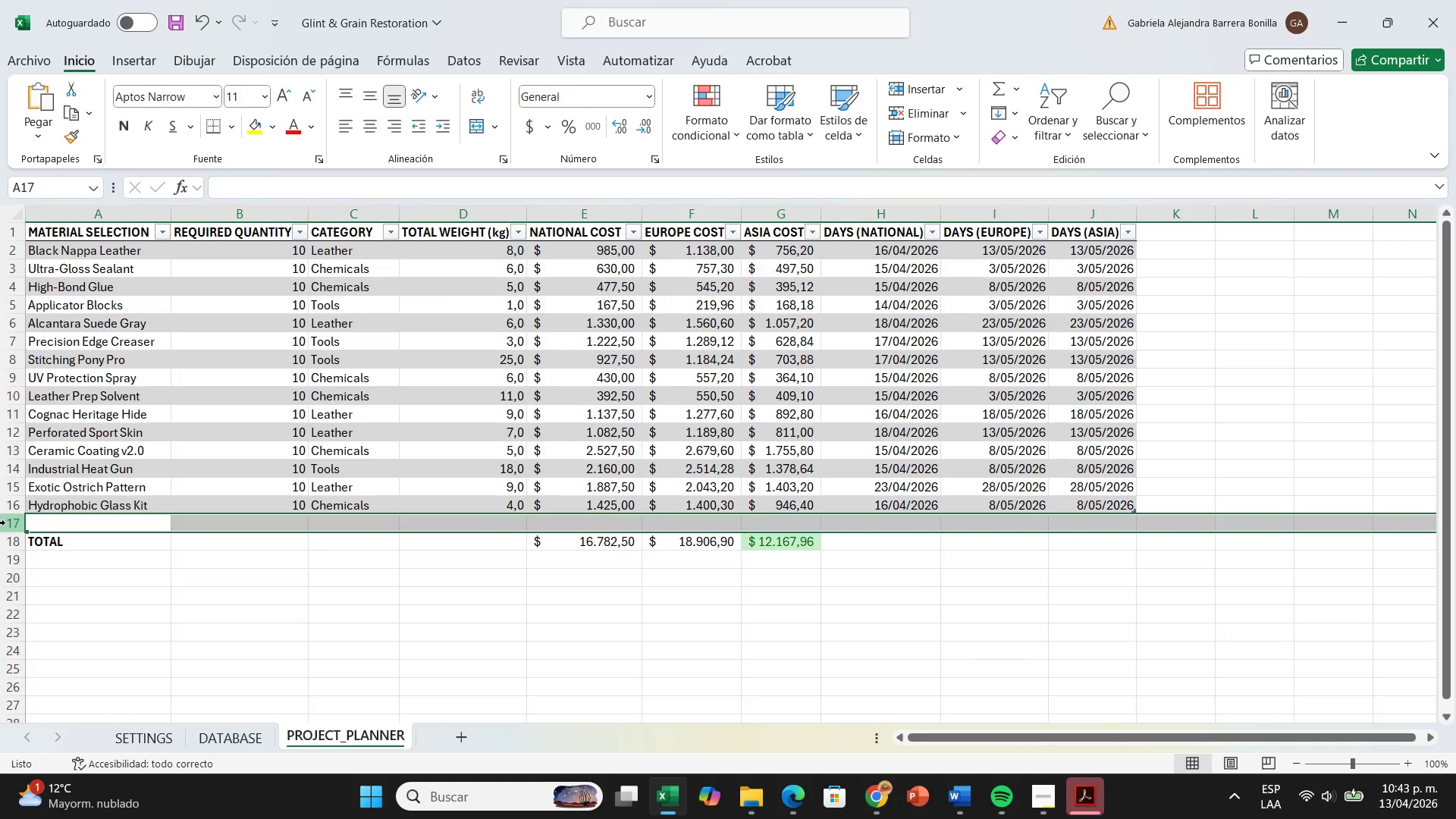 
key(Control+Minus)
 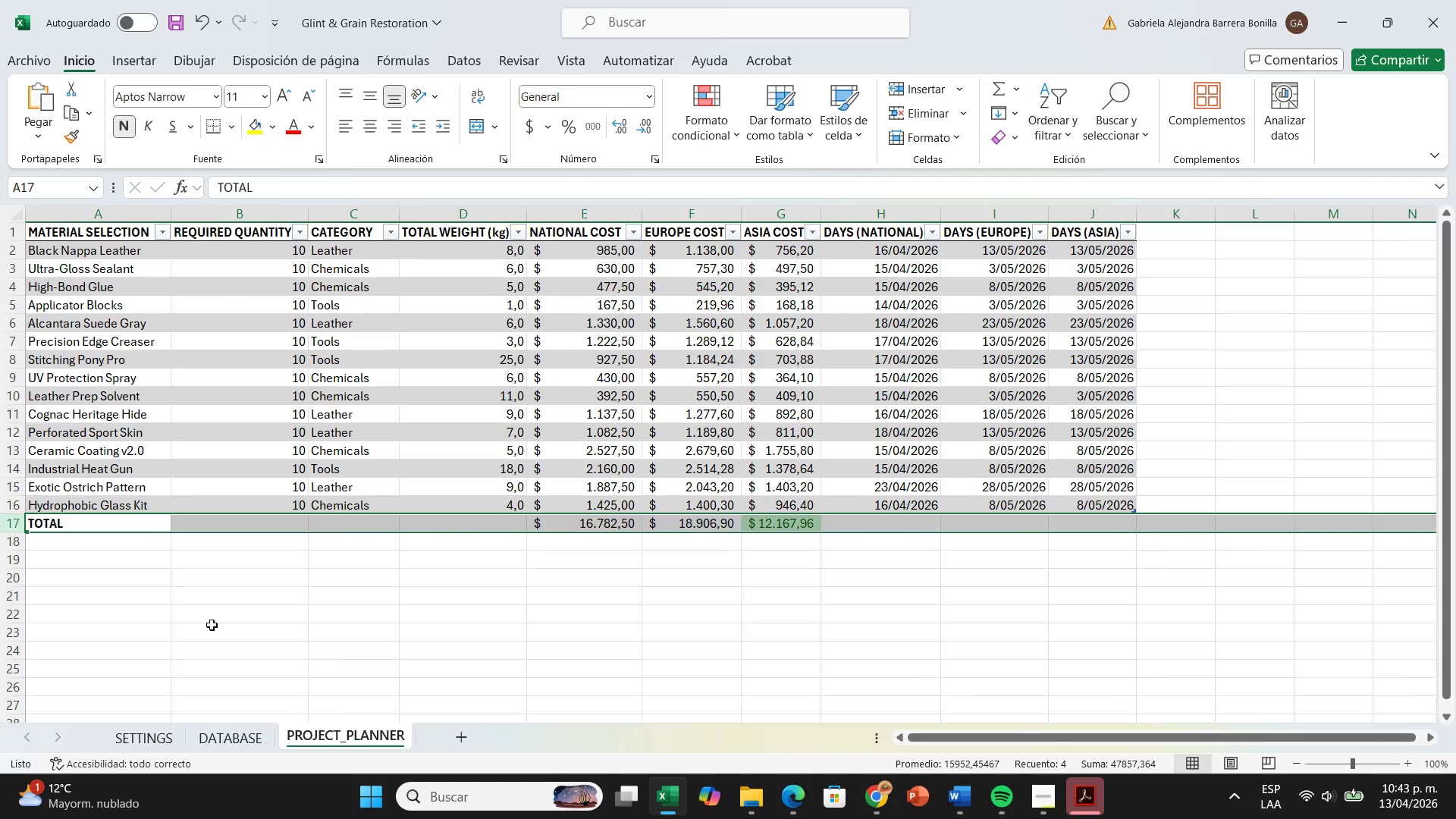 
left_click([218, 625])
 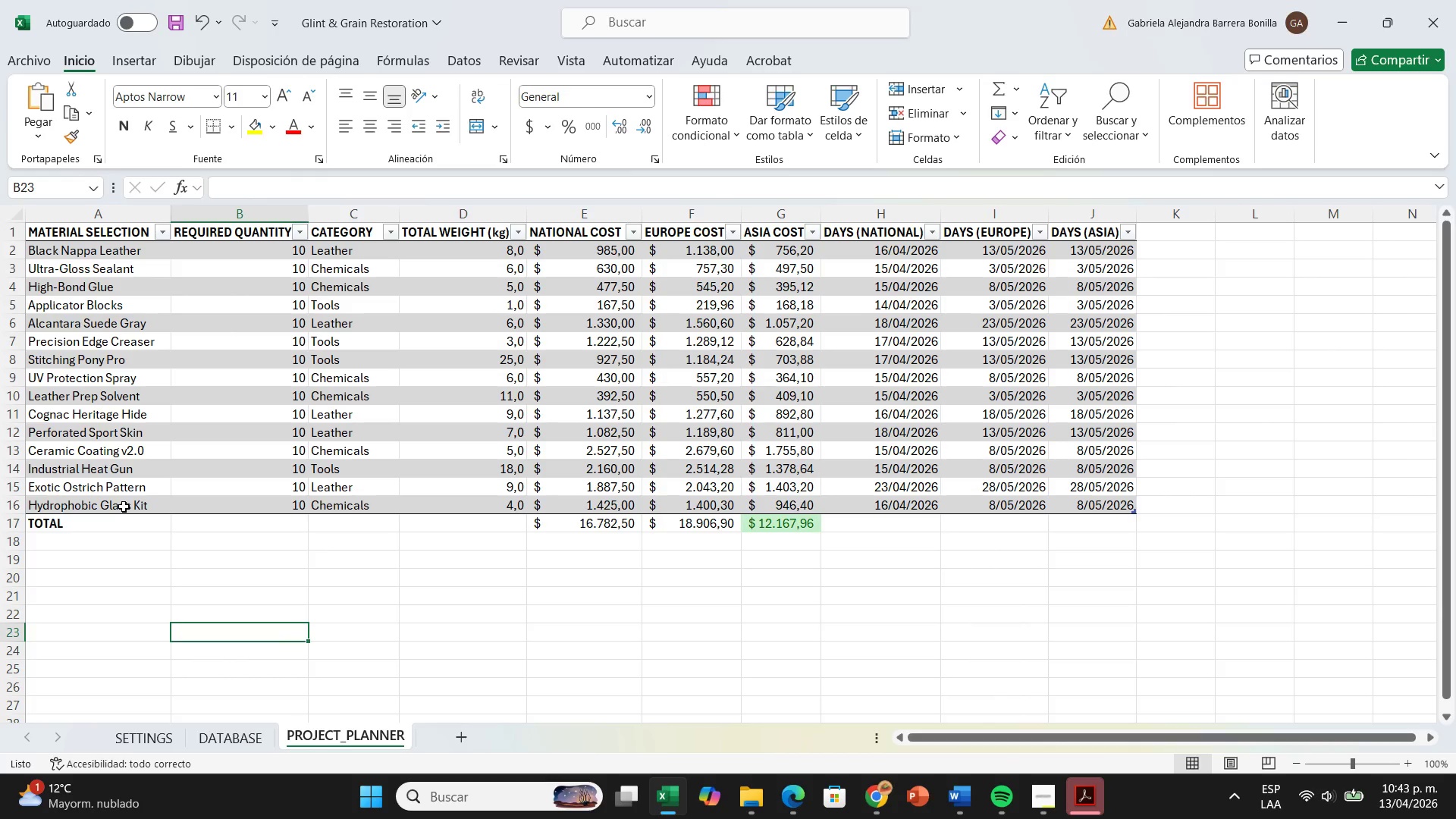 
left_click([124, 507])
 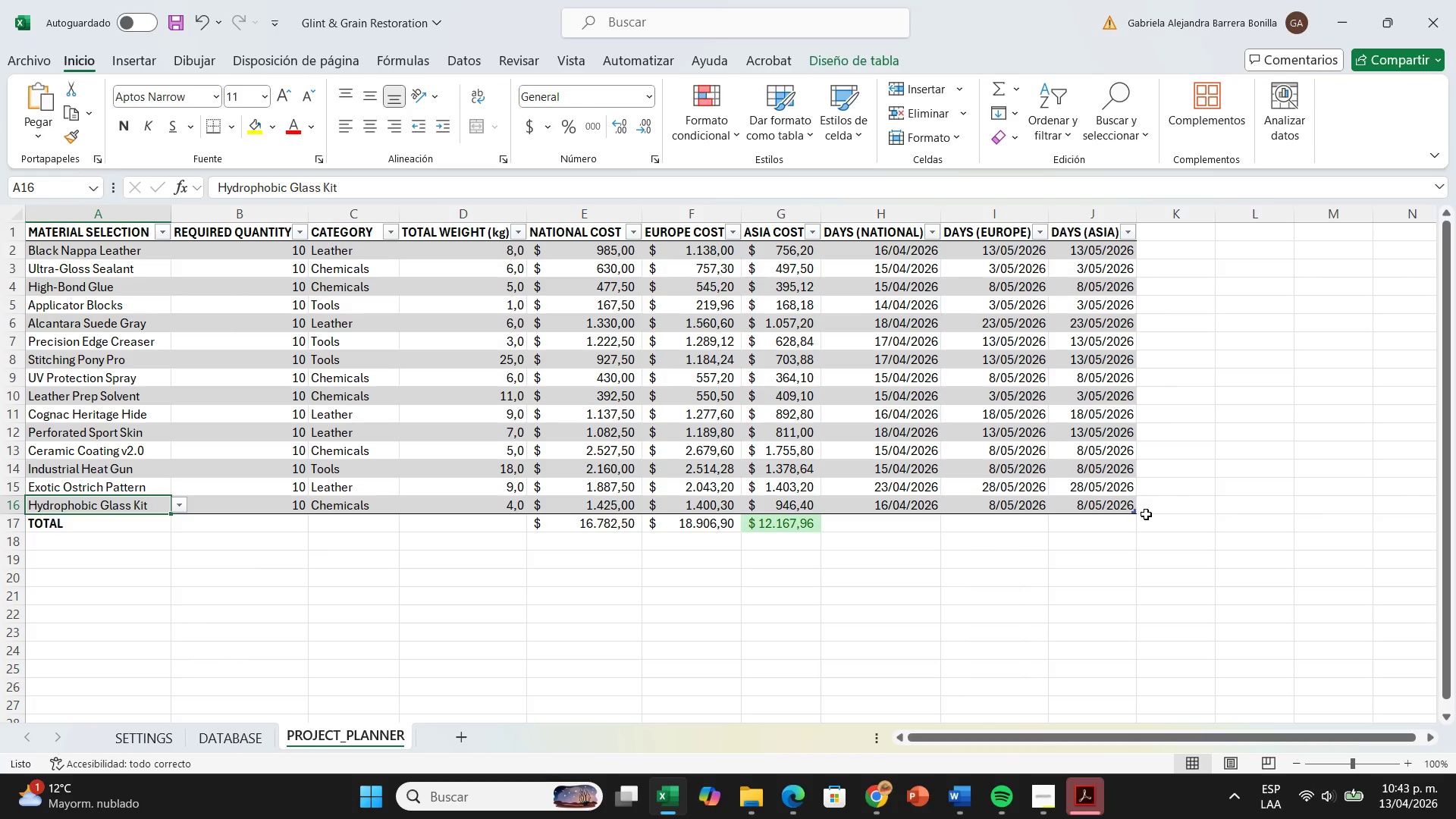 
left_click_drag(start_coordinate=[1134, 512], to_coordinate=[1138, 534])
 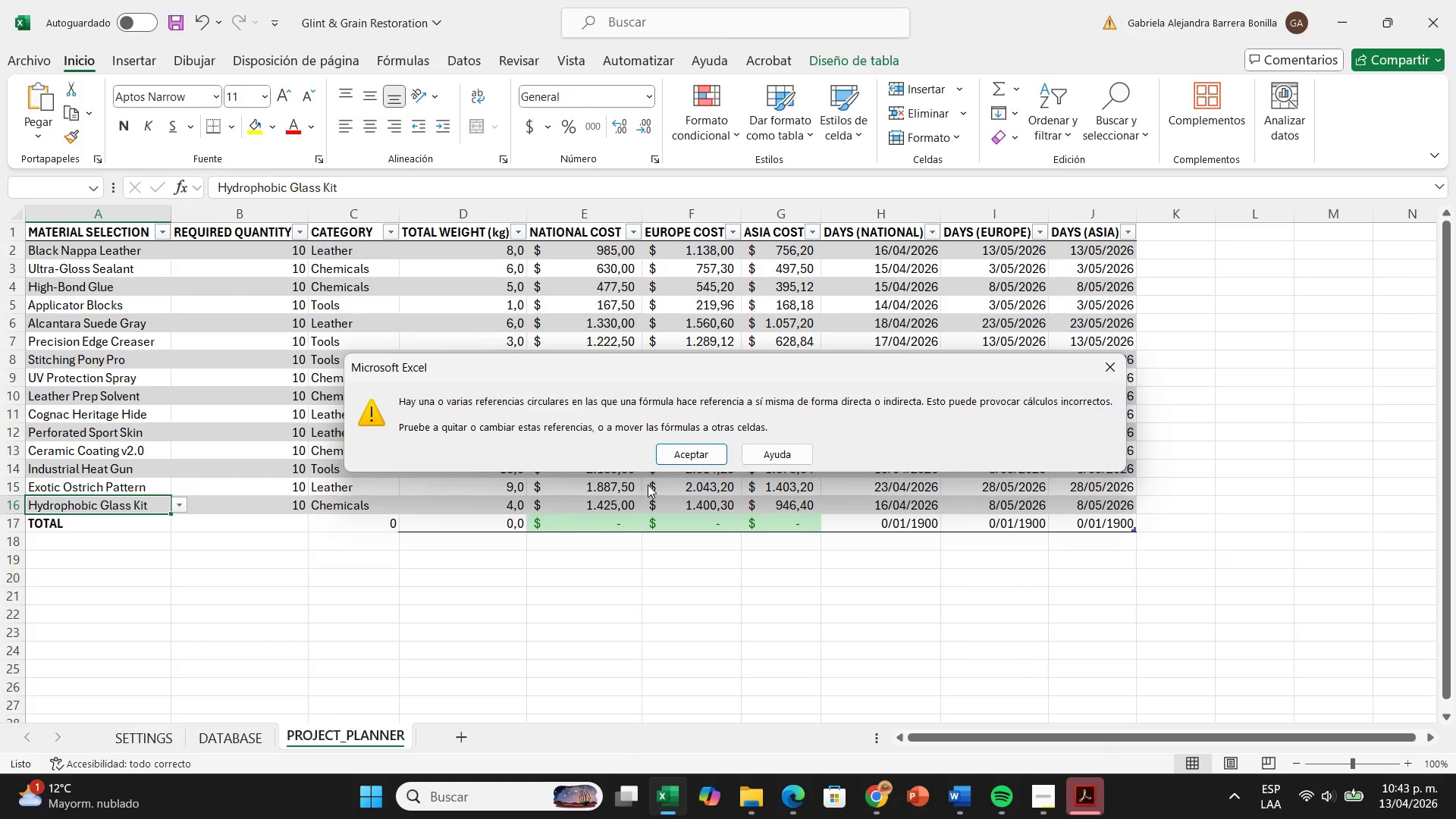 
left_click([667, 457])
 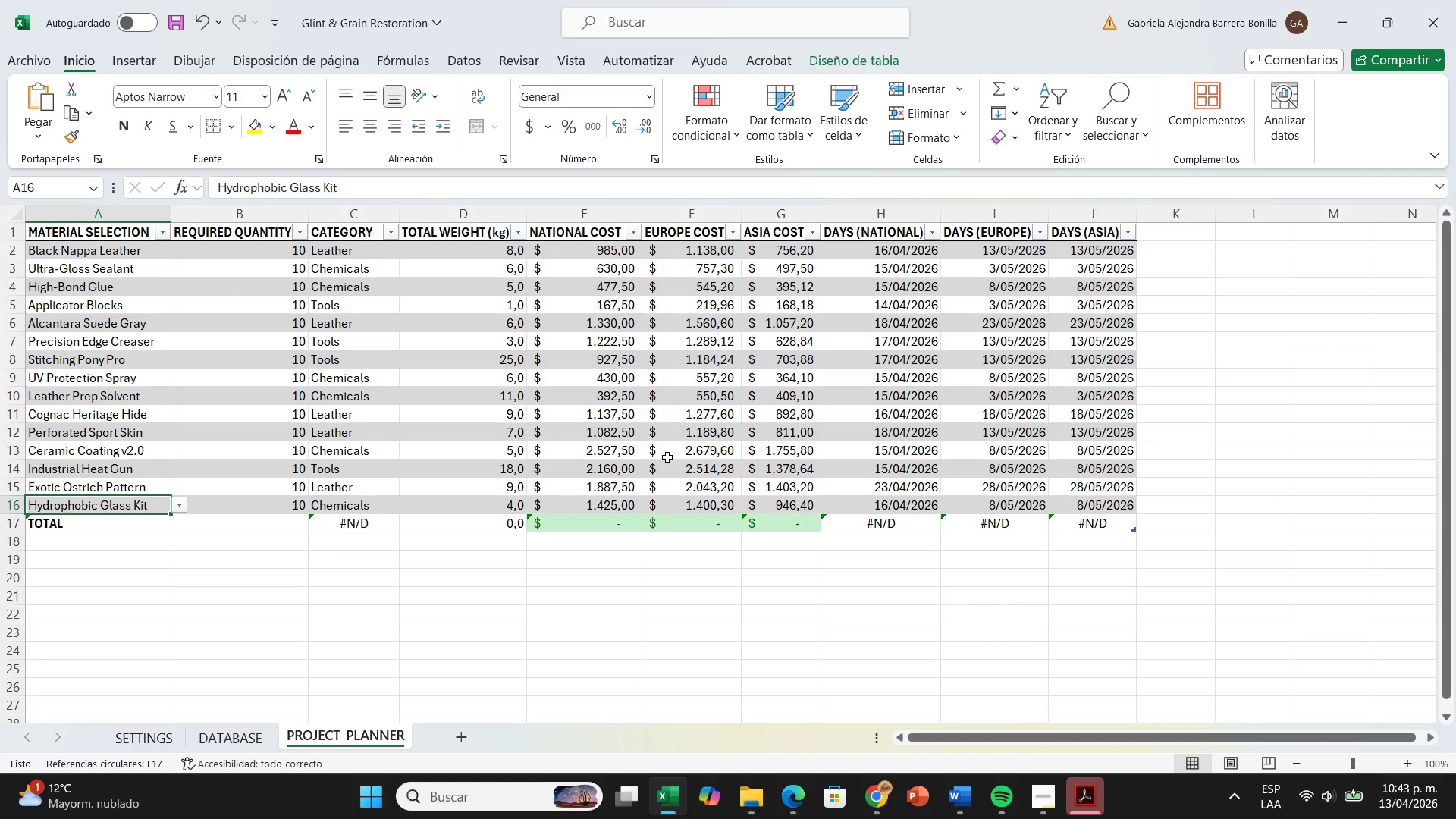 
key(Control+Z)
 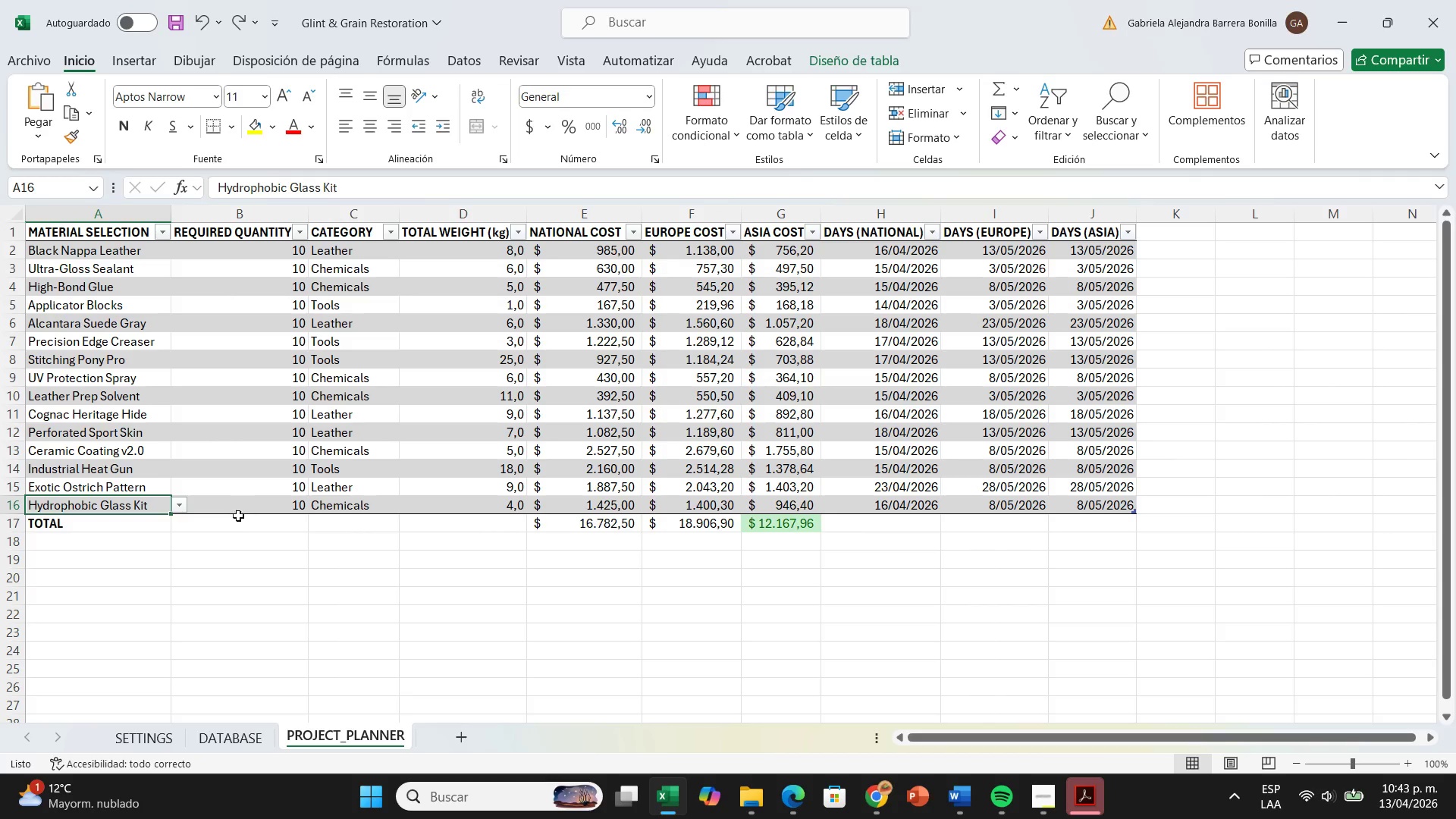 
left_click([230, 524])
 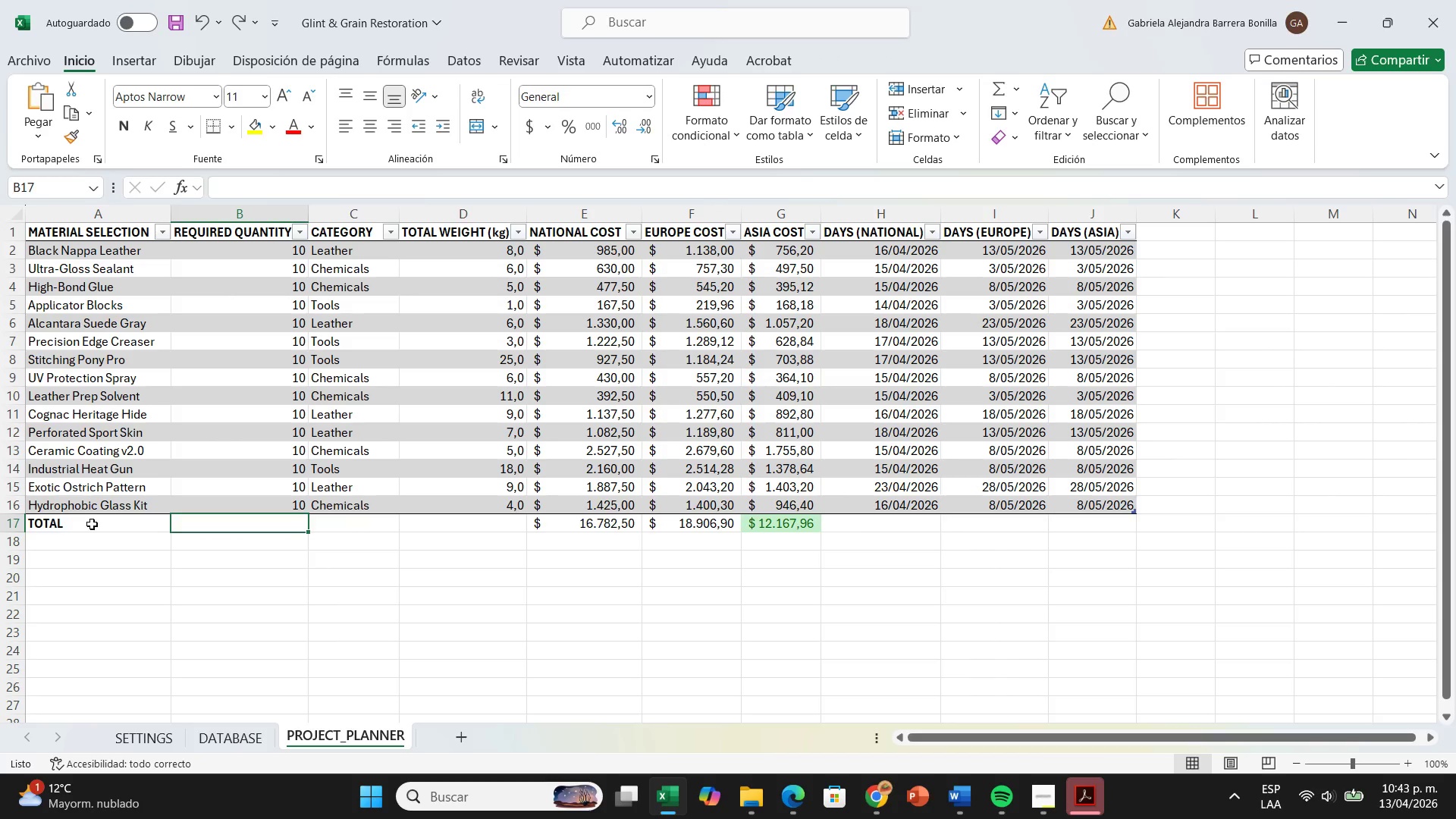 
left_click([92, 524])
 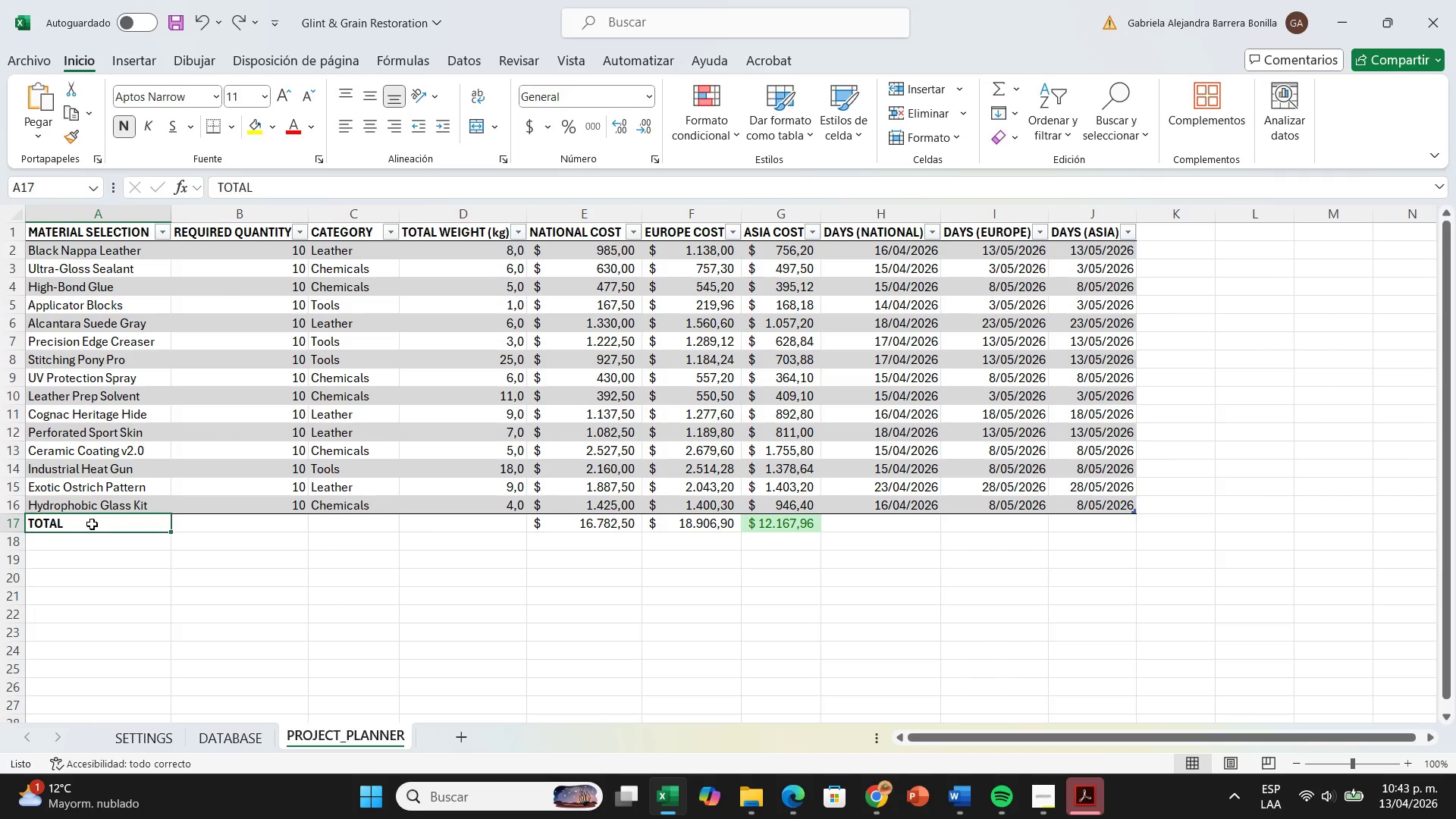 
key(Backspace)
 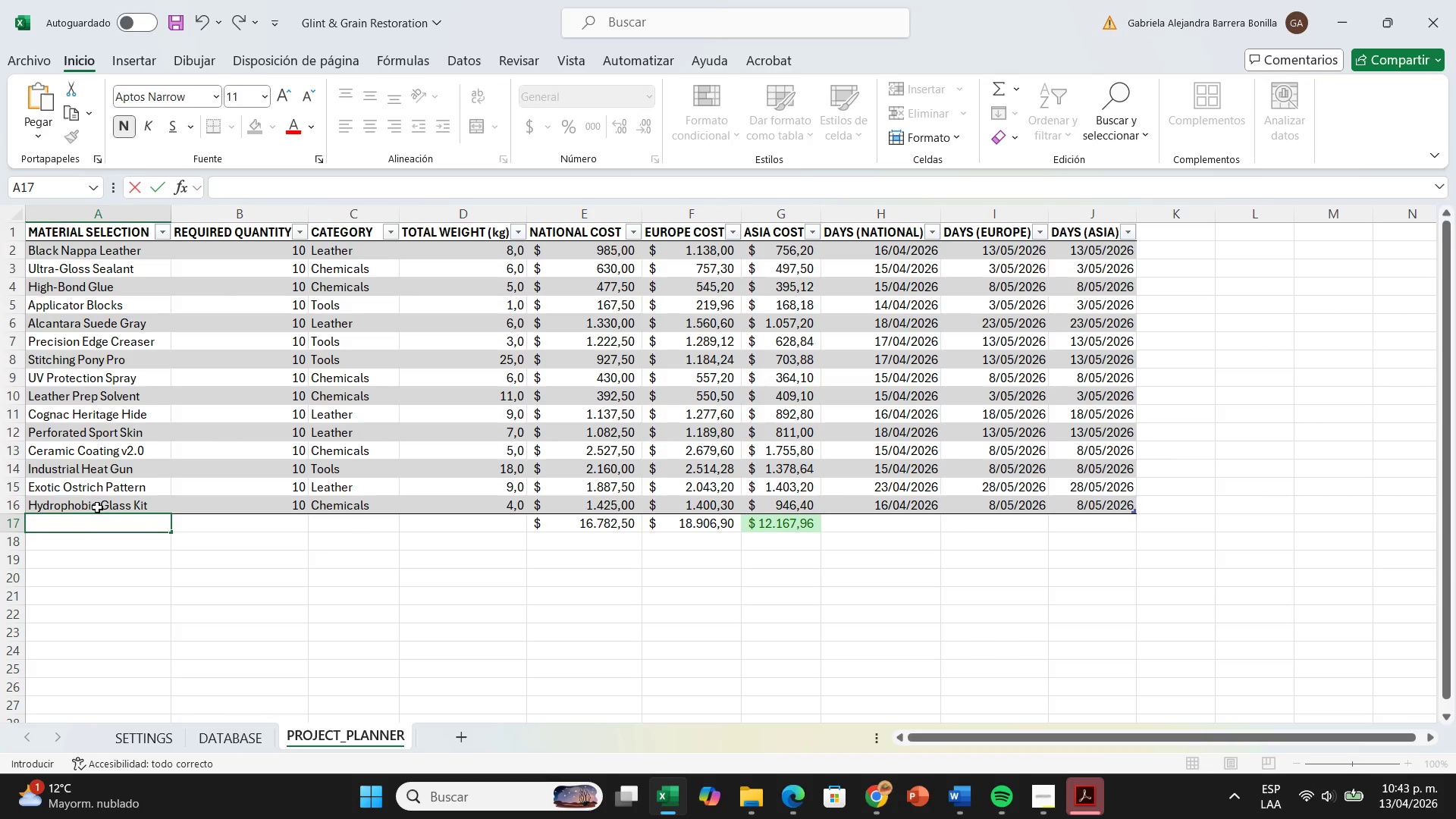 
left_click([97, 505])
 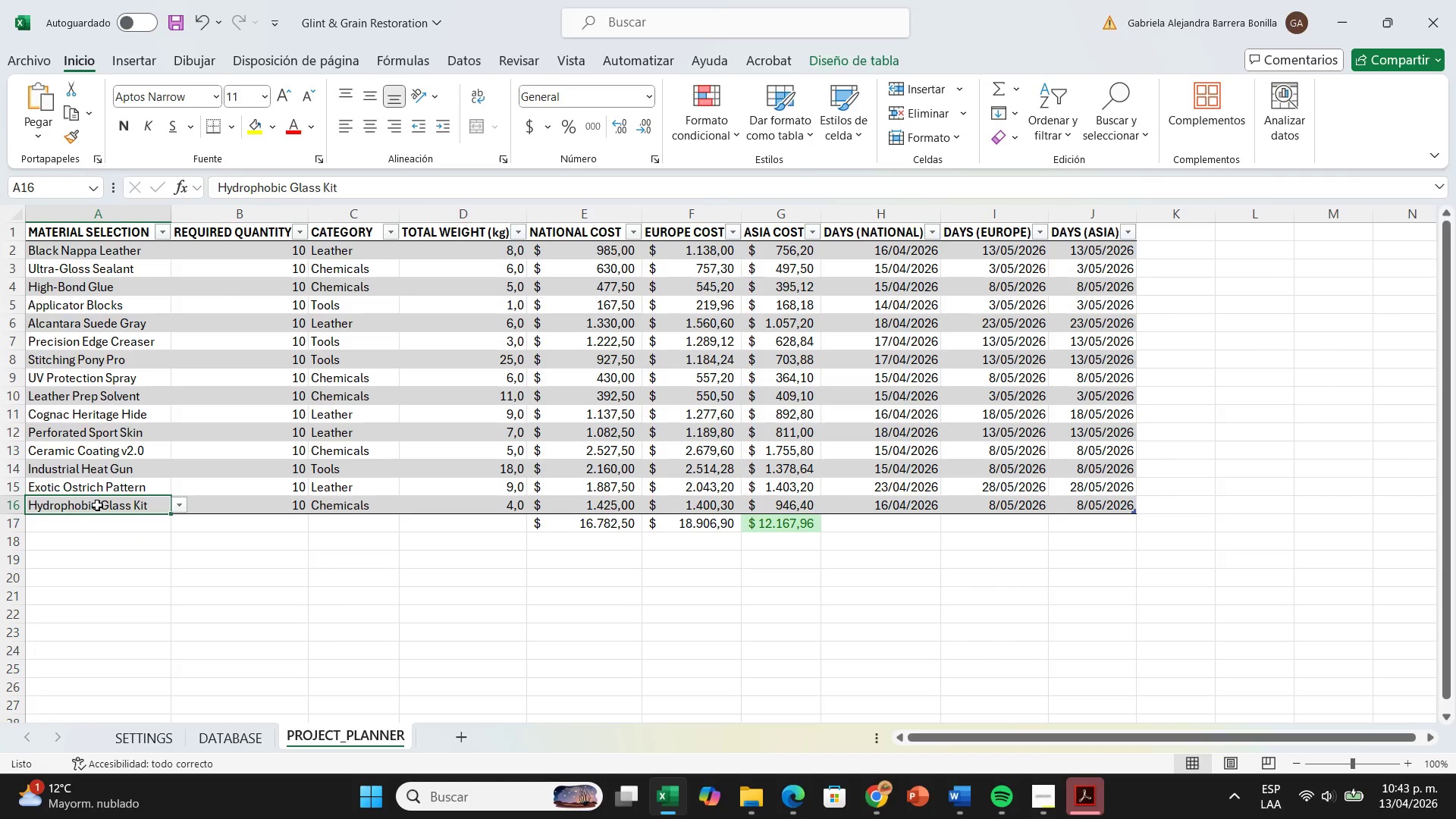 
key(ArrowDown)
 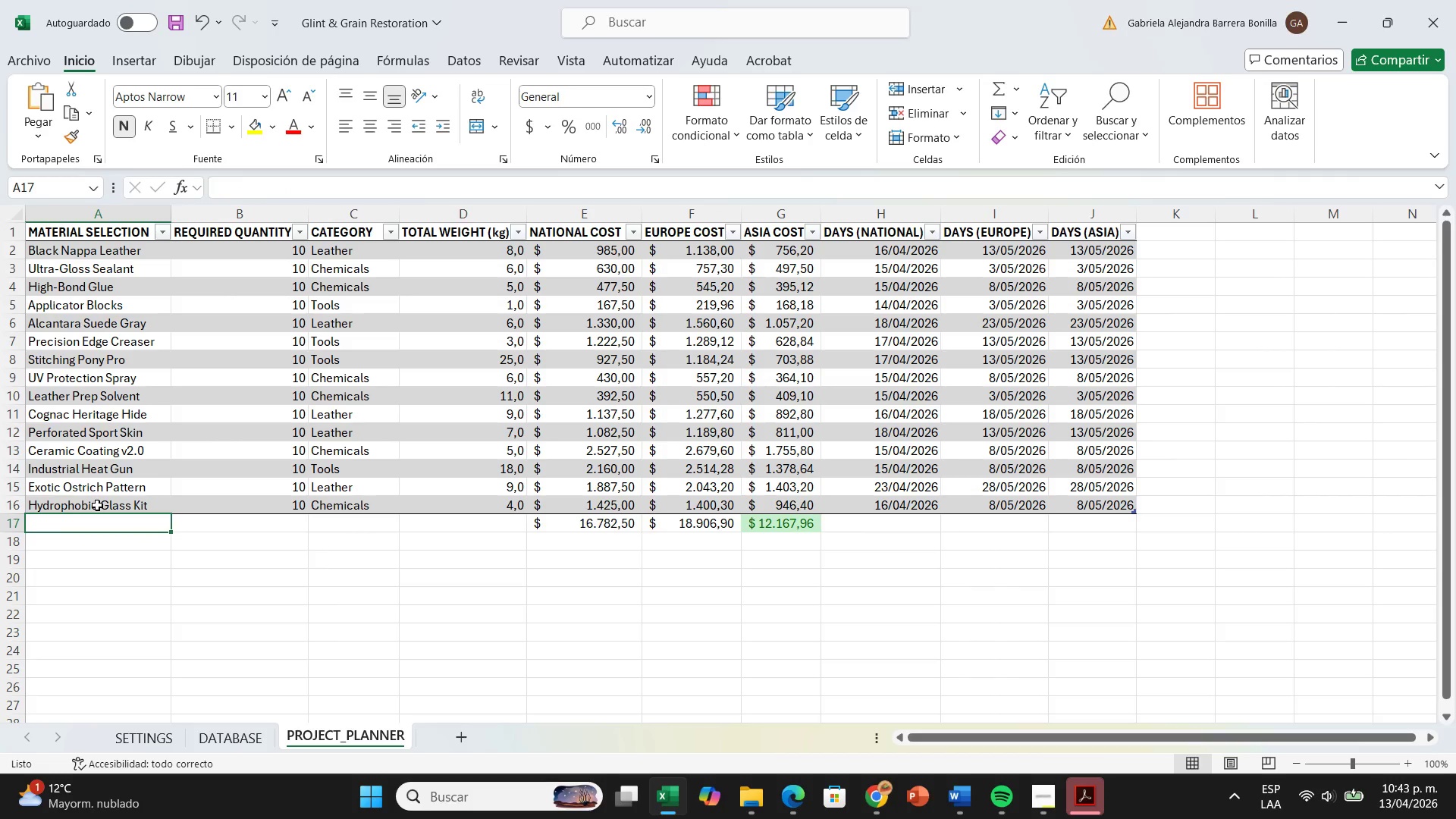 
type(total)
 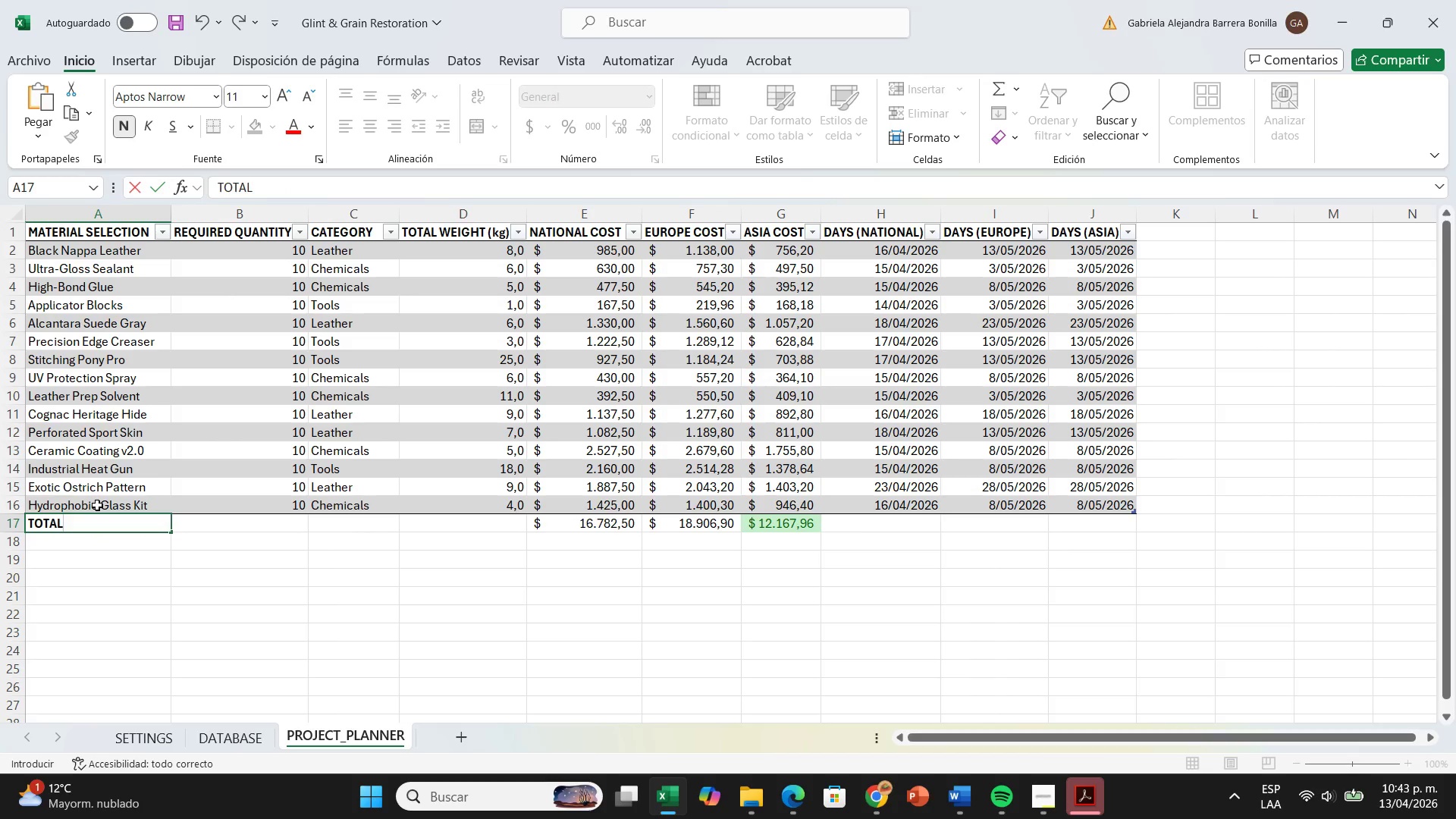 
key(Enter)
 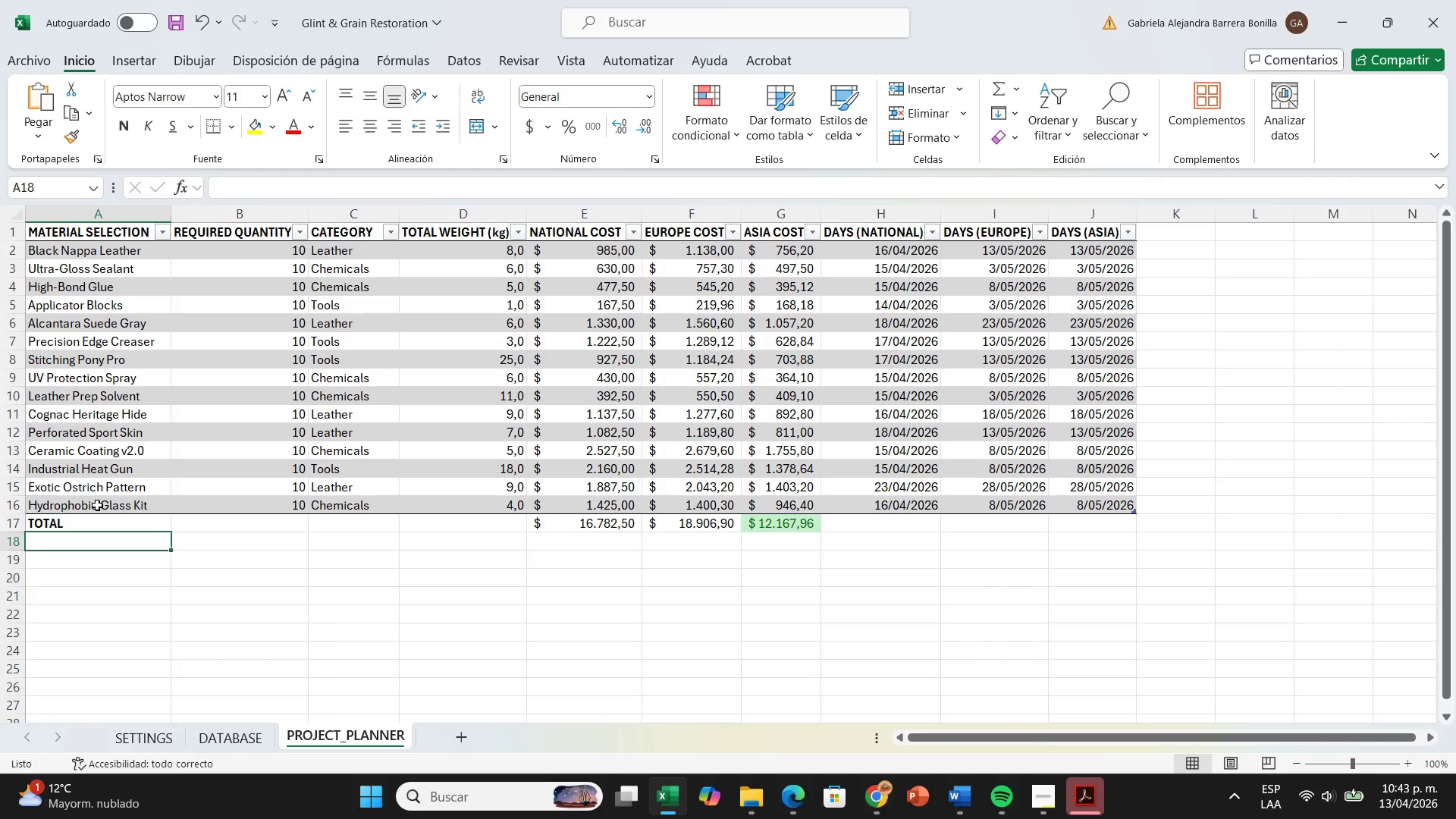 
key(Backspace)
 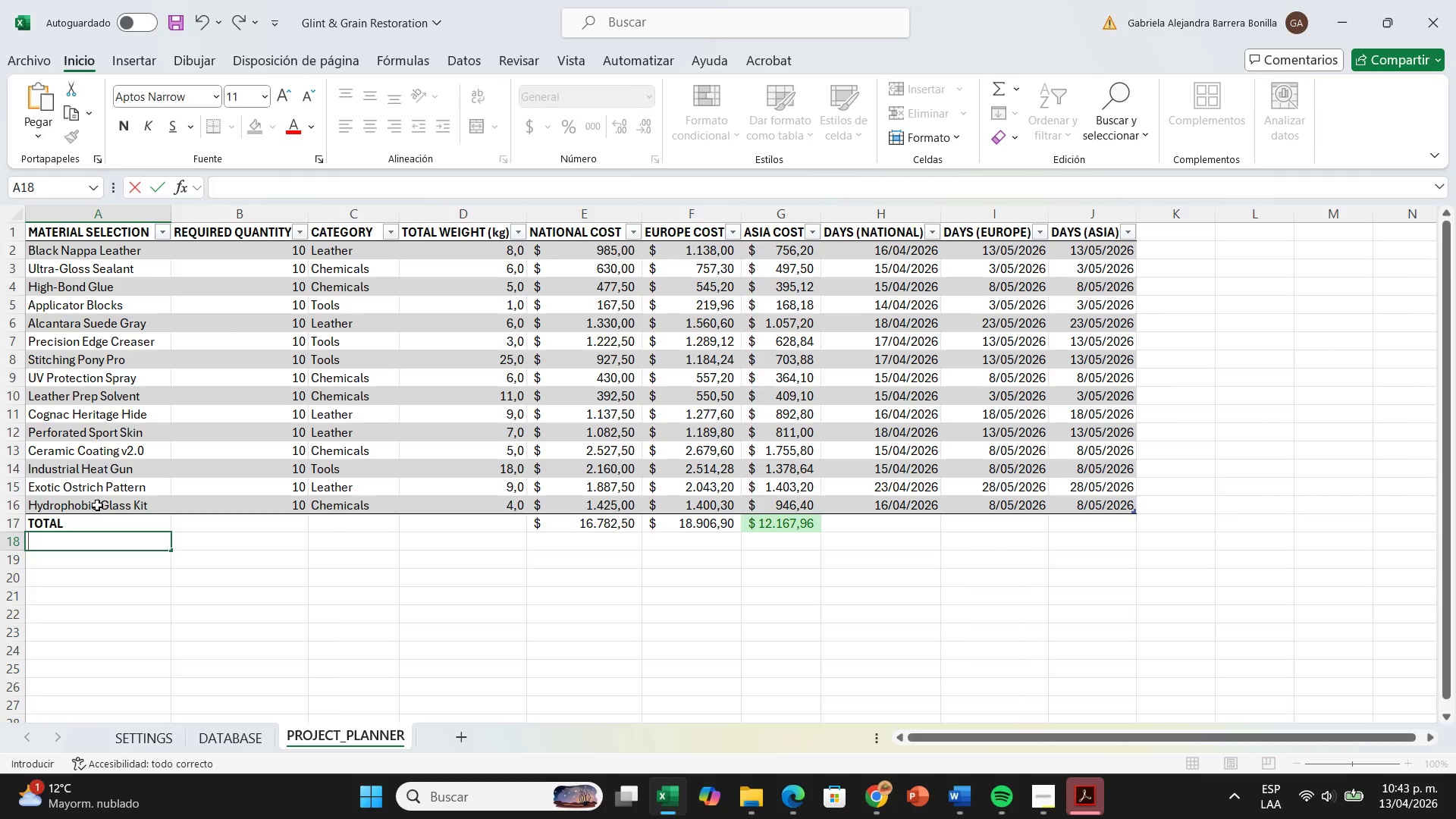 
key(Backspace)
 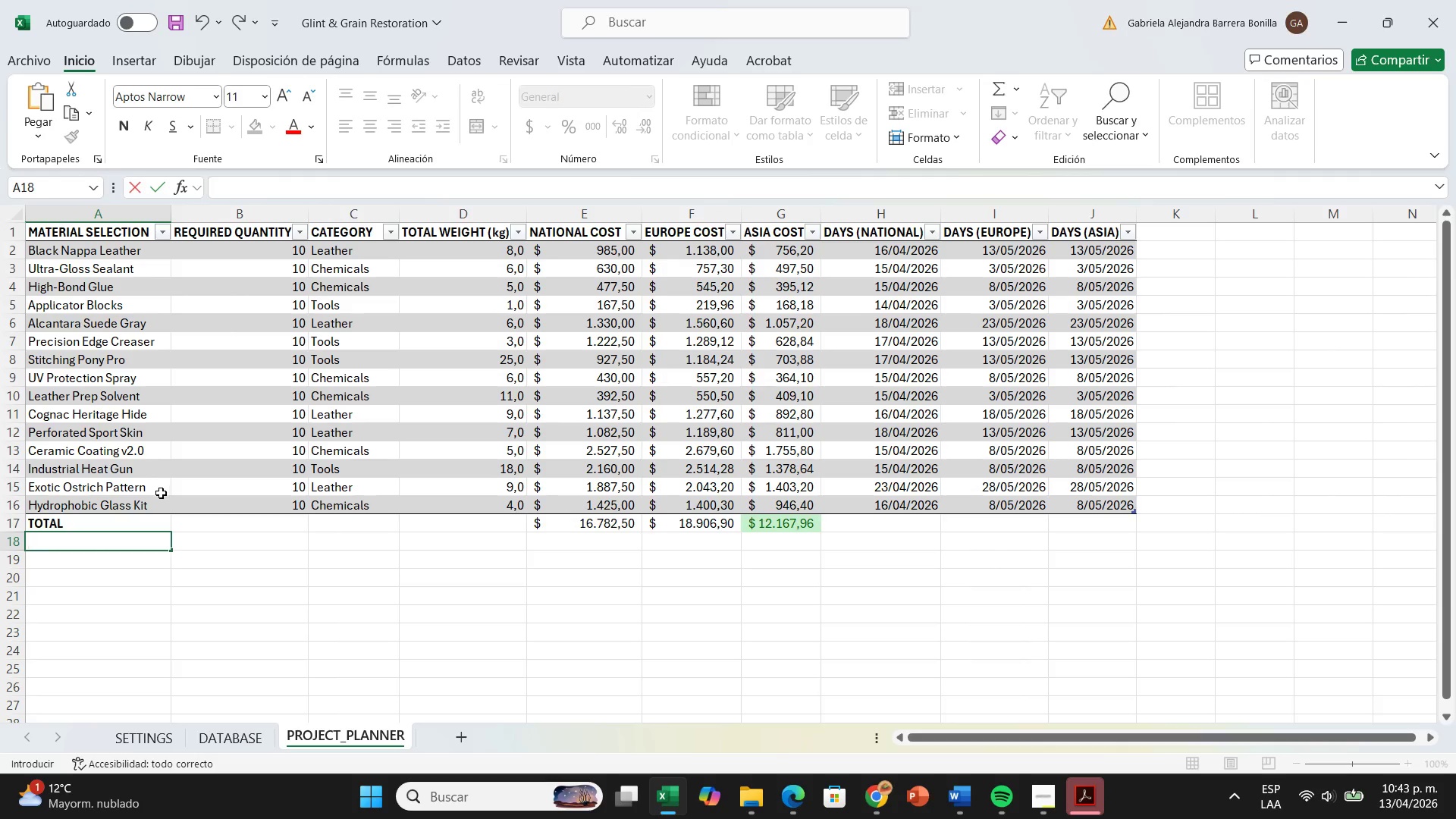 
left_click([237, 270])
 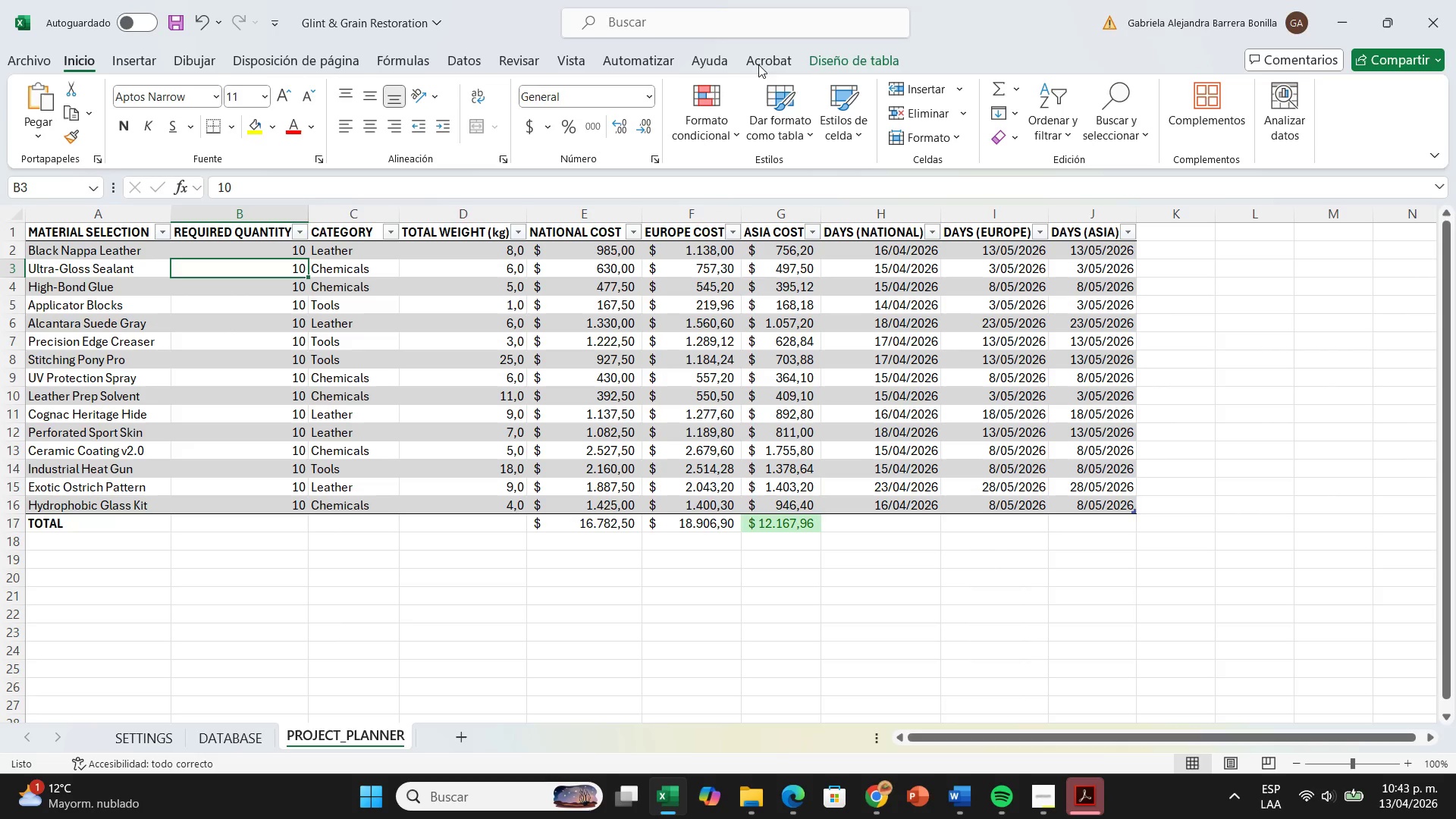 
left_click([832, 64])
 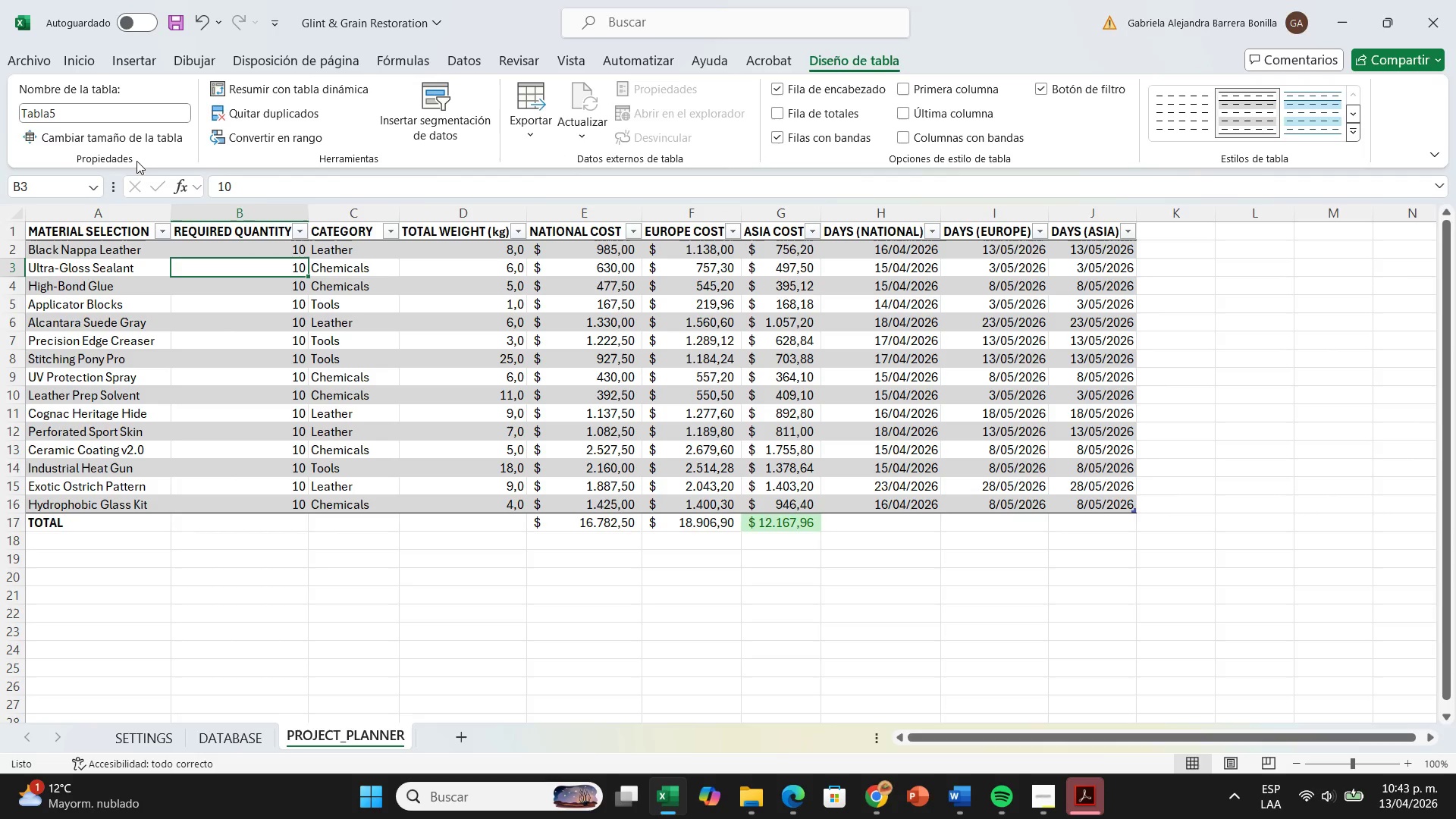 
mouse_move([144, 143])
 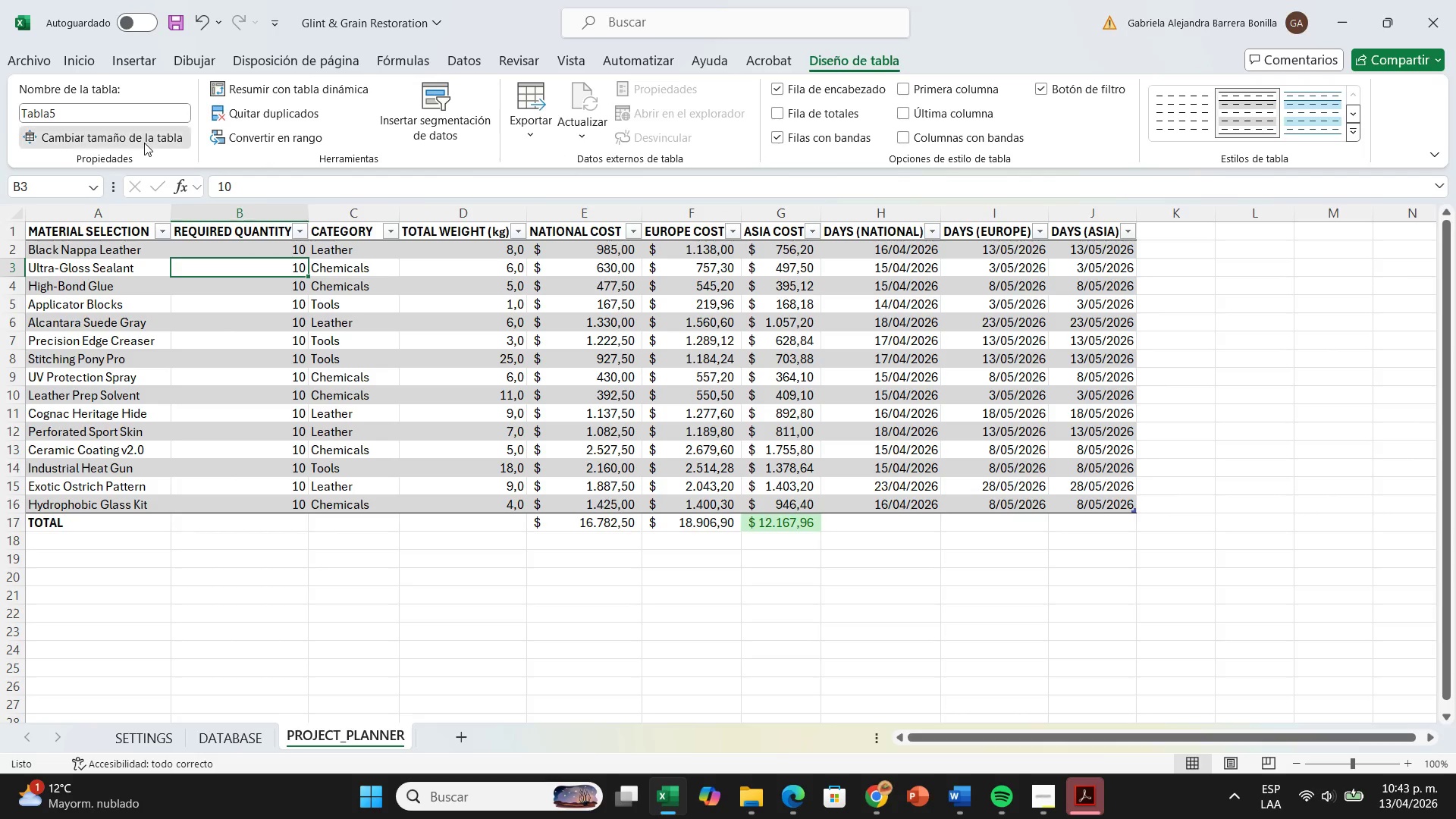 
left_click([144, 143])
 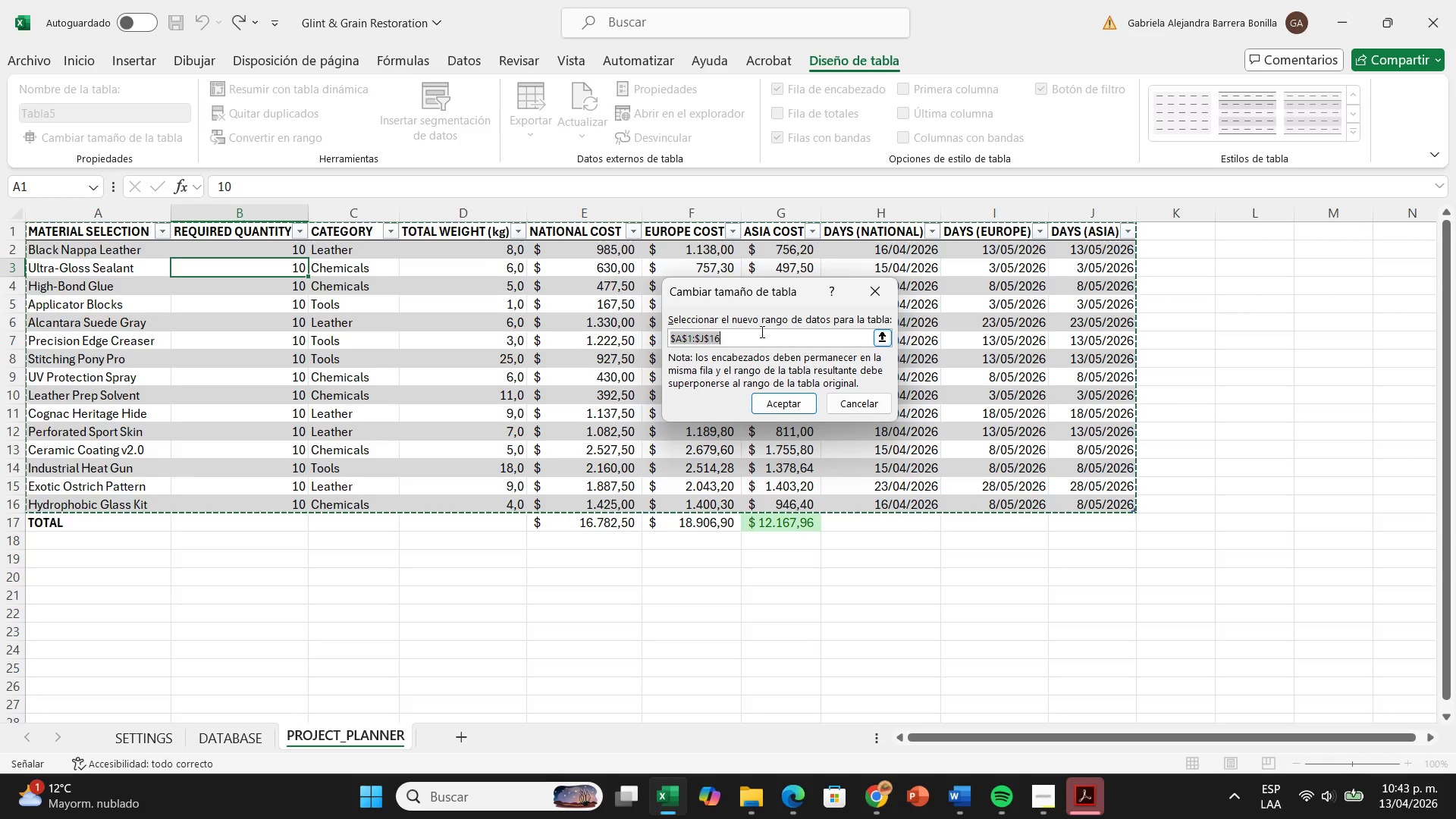 
key(Backspace)
 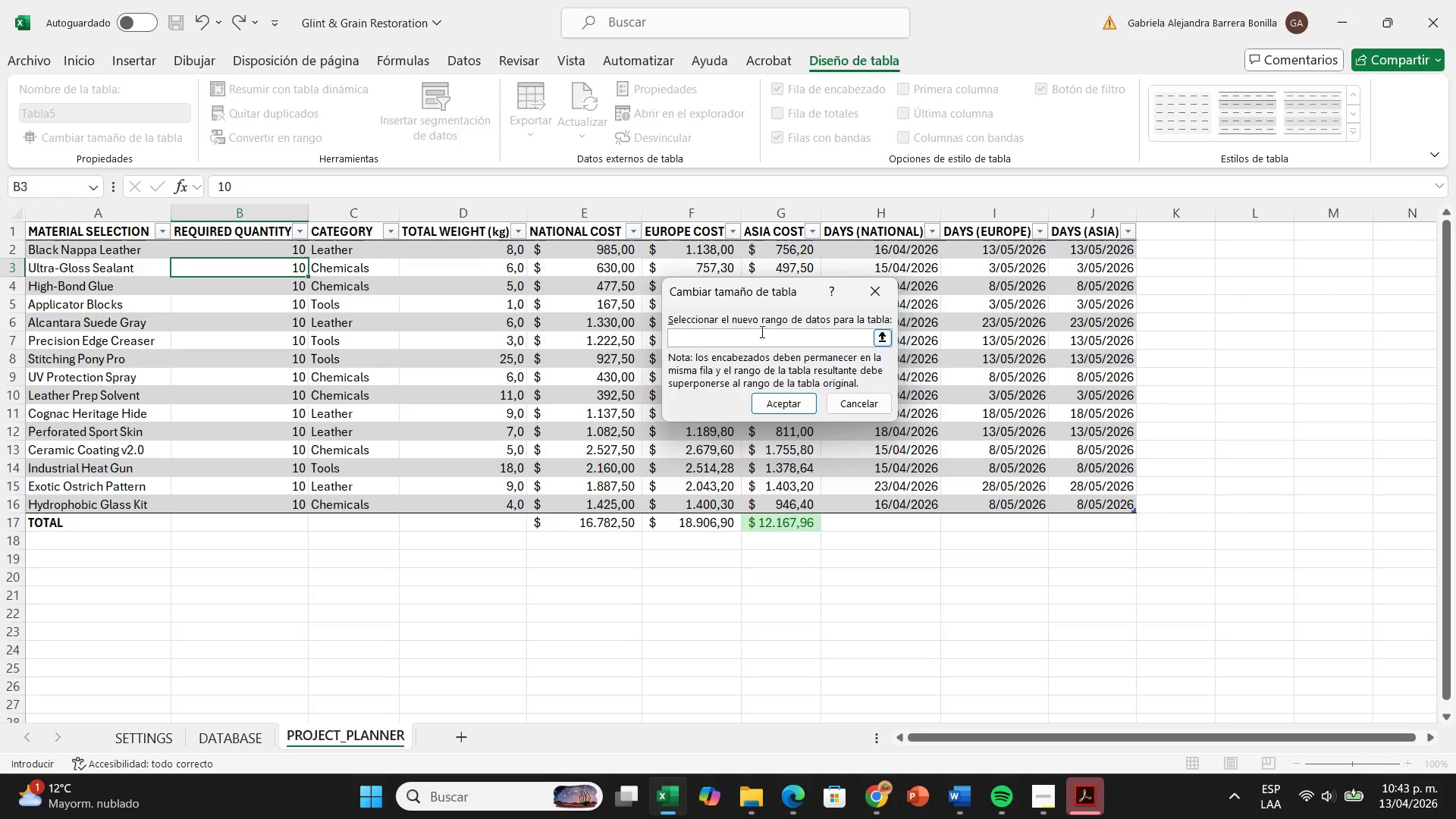 
key(Control+Z)
 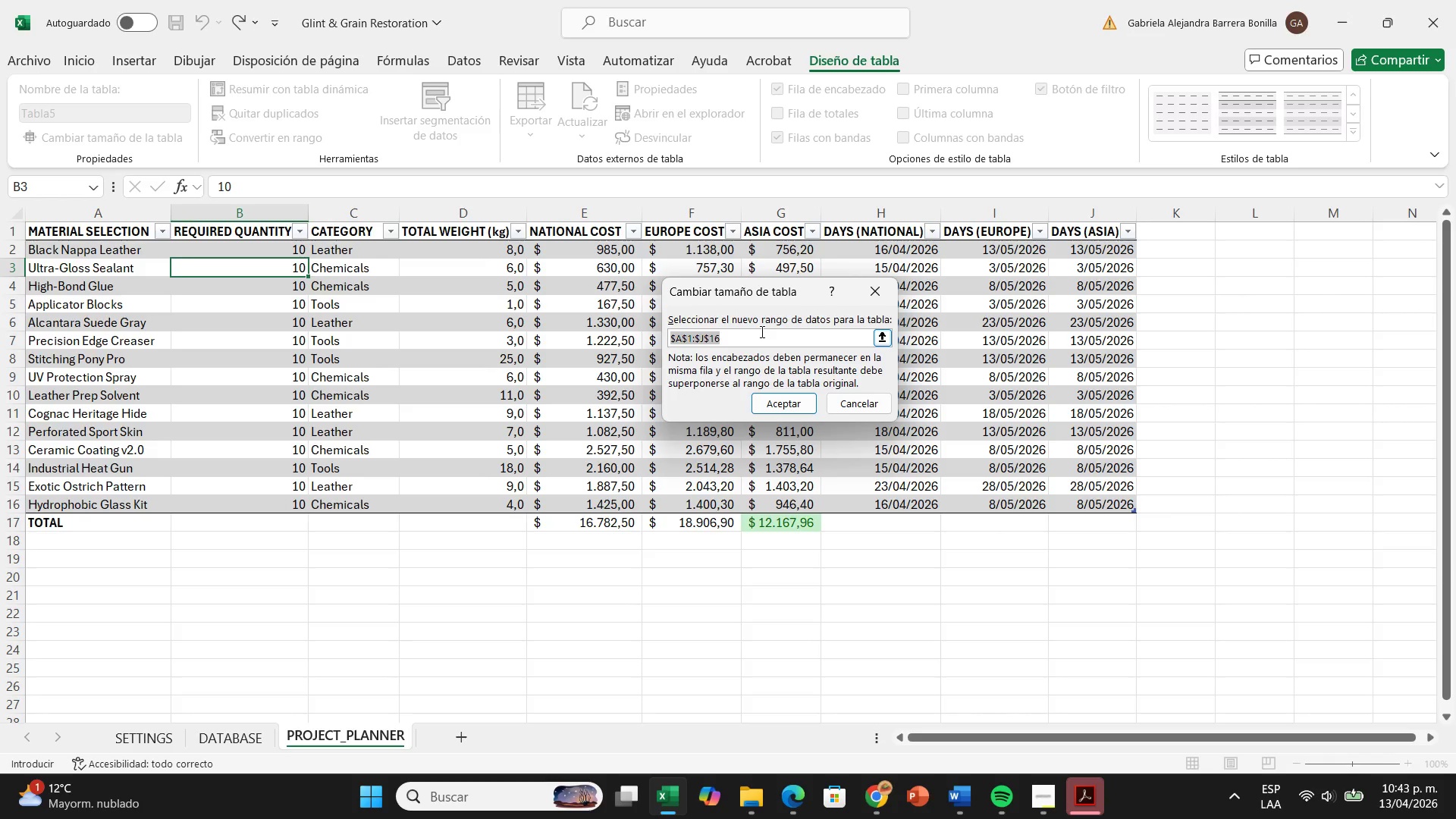 
left_click([761, 331])
 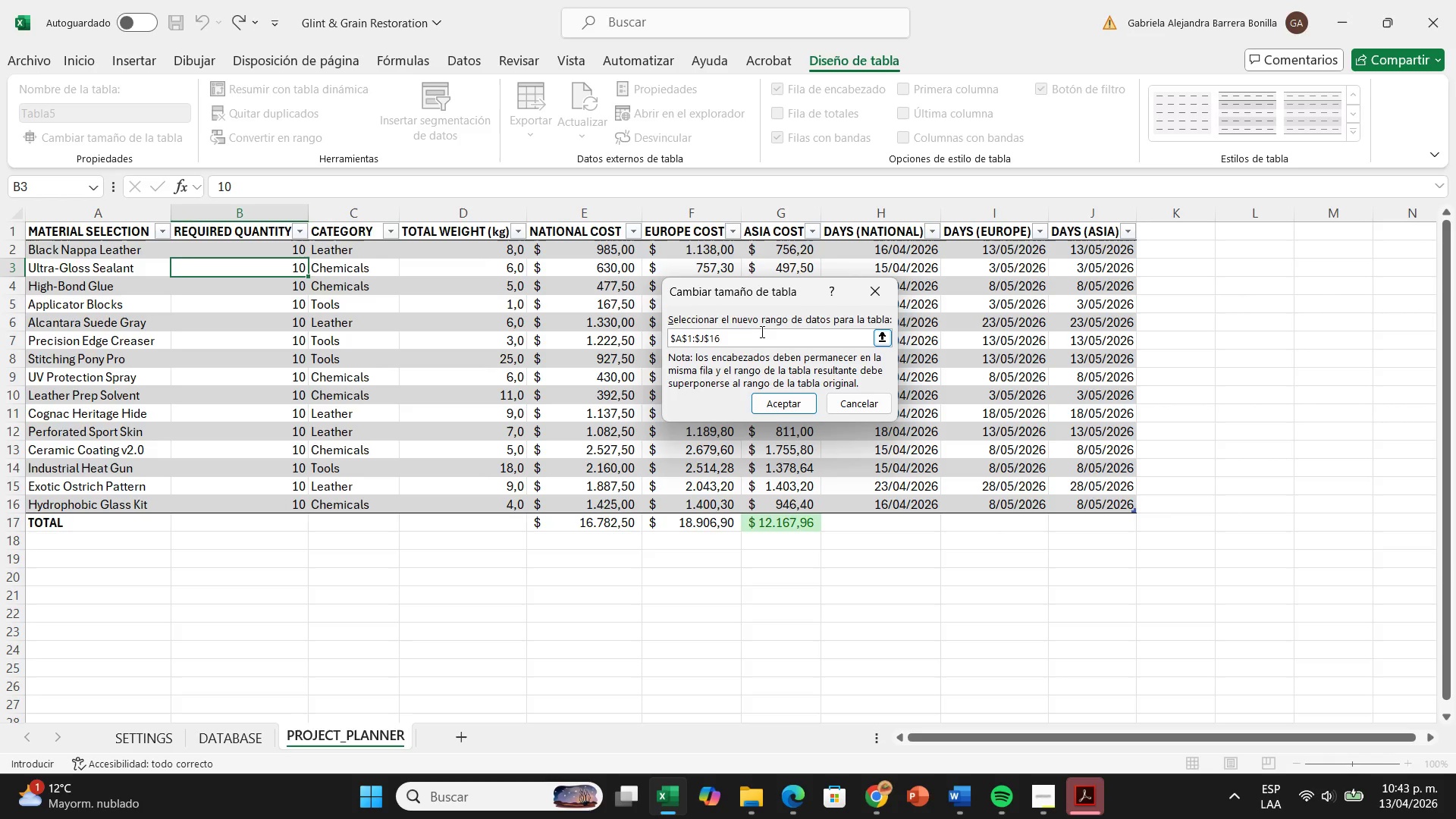 
key(Backspace)
 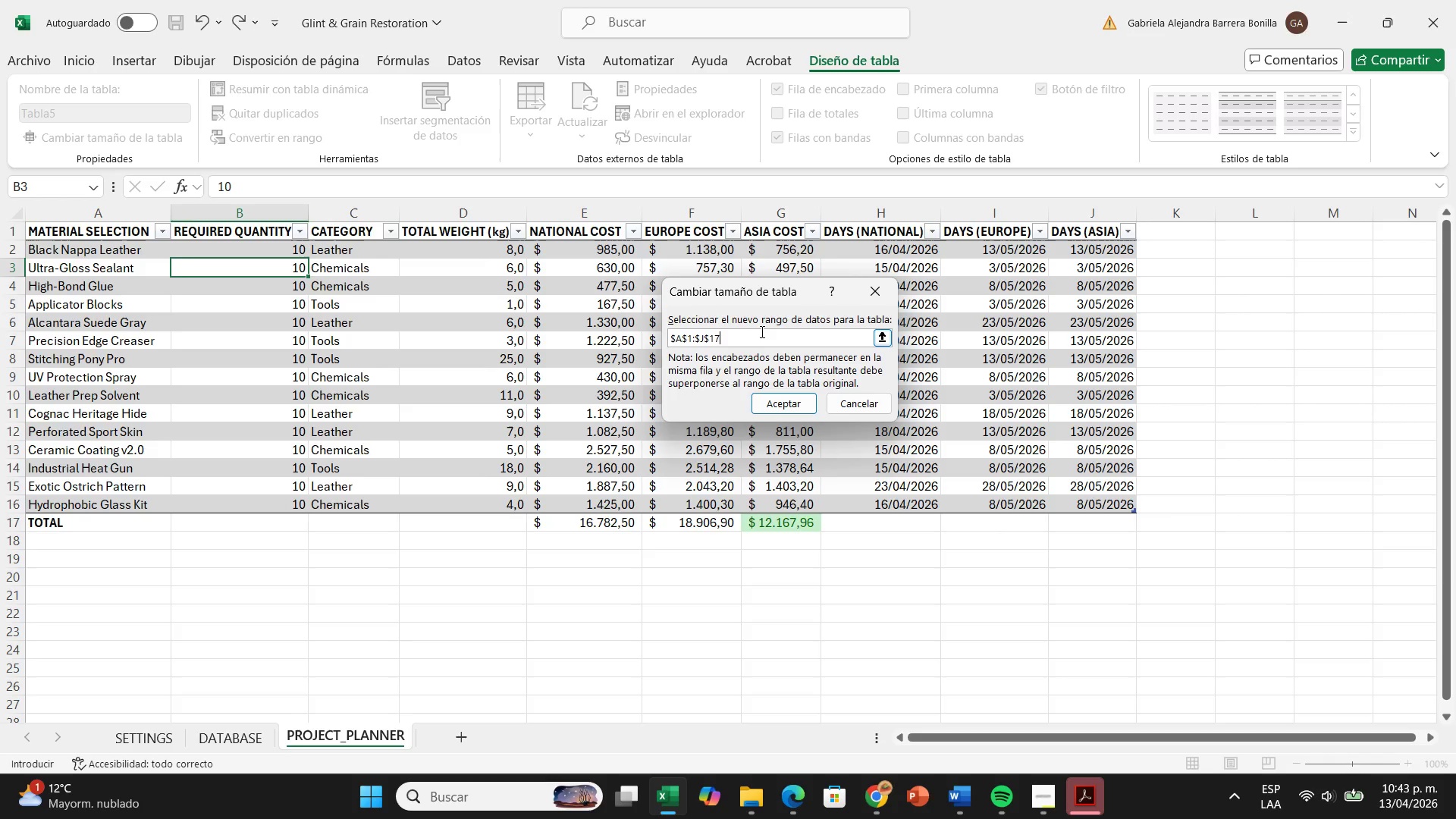 
key(7)
 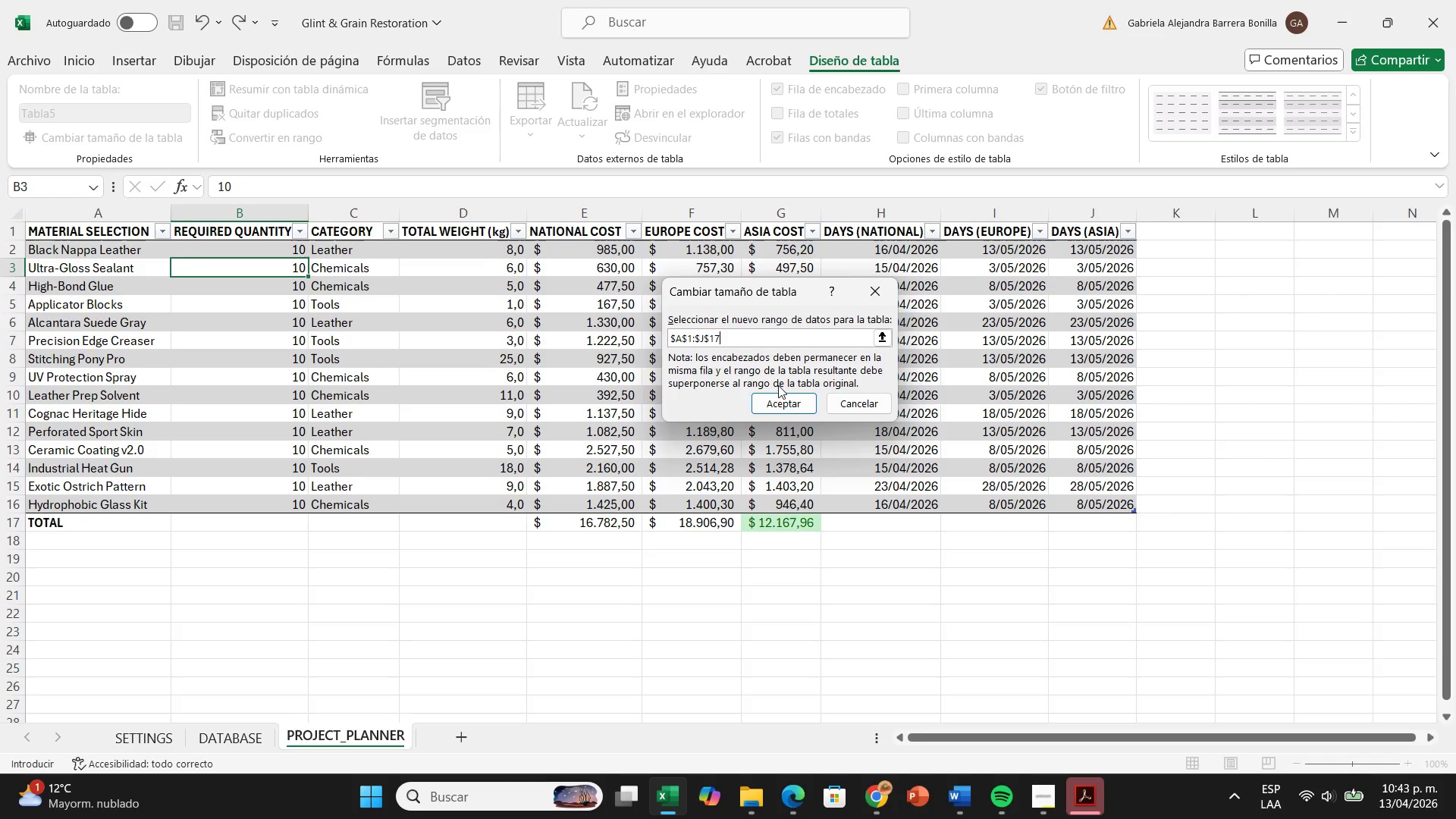 
left_click([780, 406])
 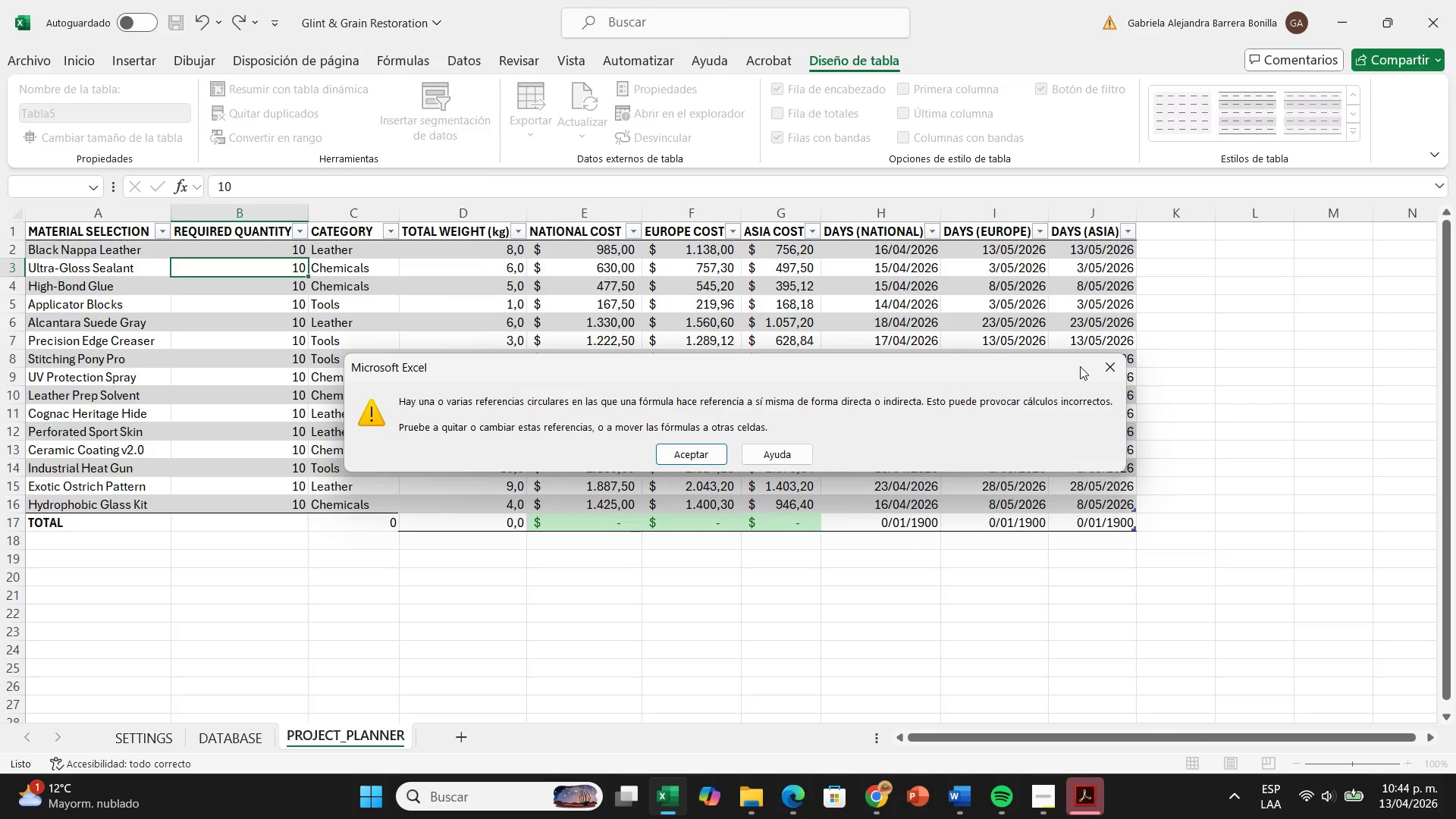 
left_click([1117, 376])
 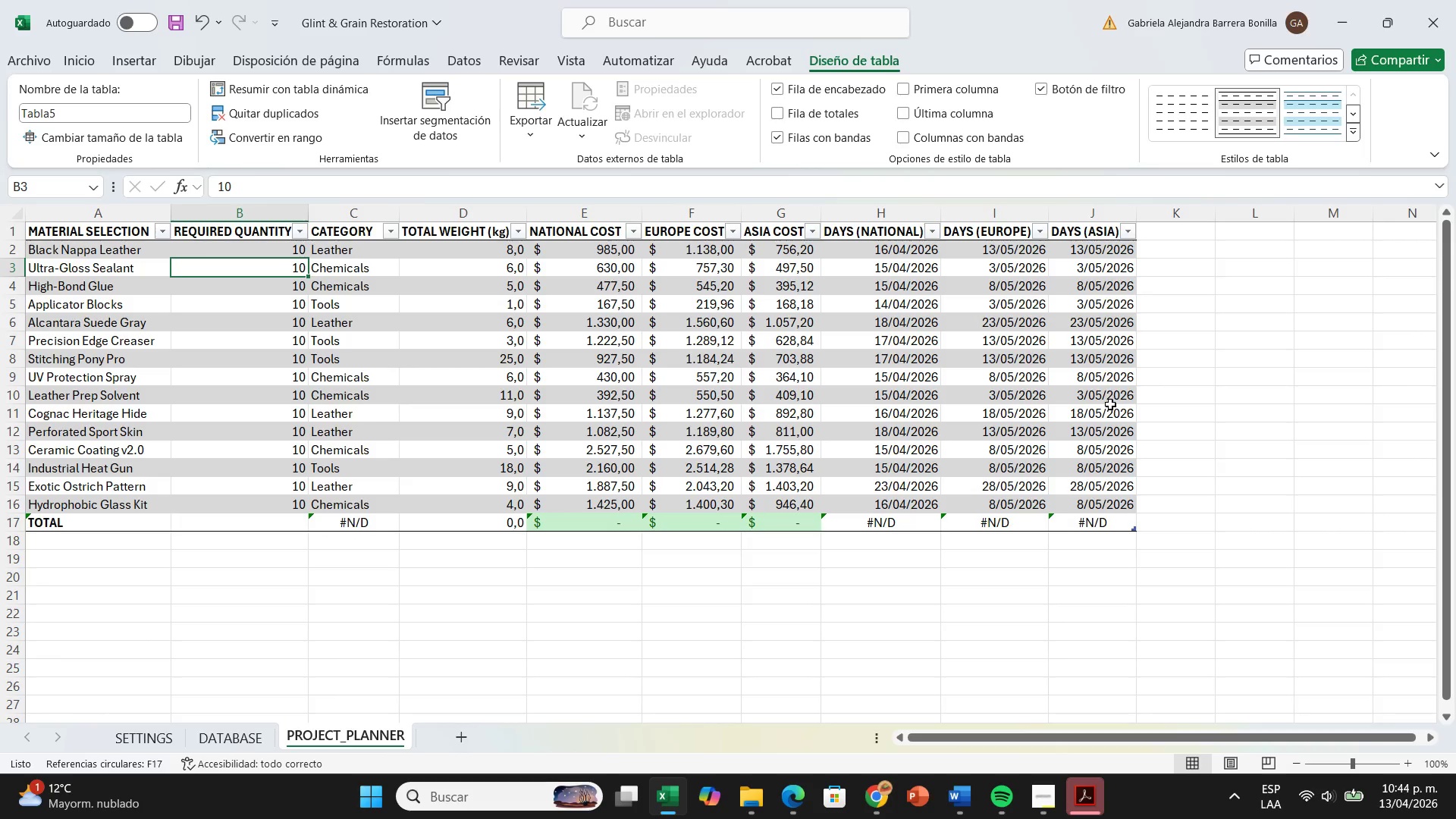 
key(Control+Z)
 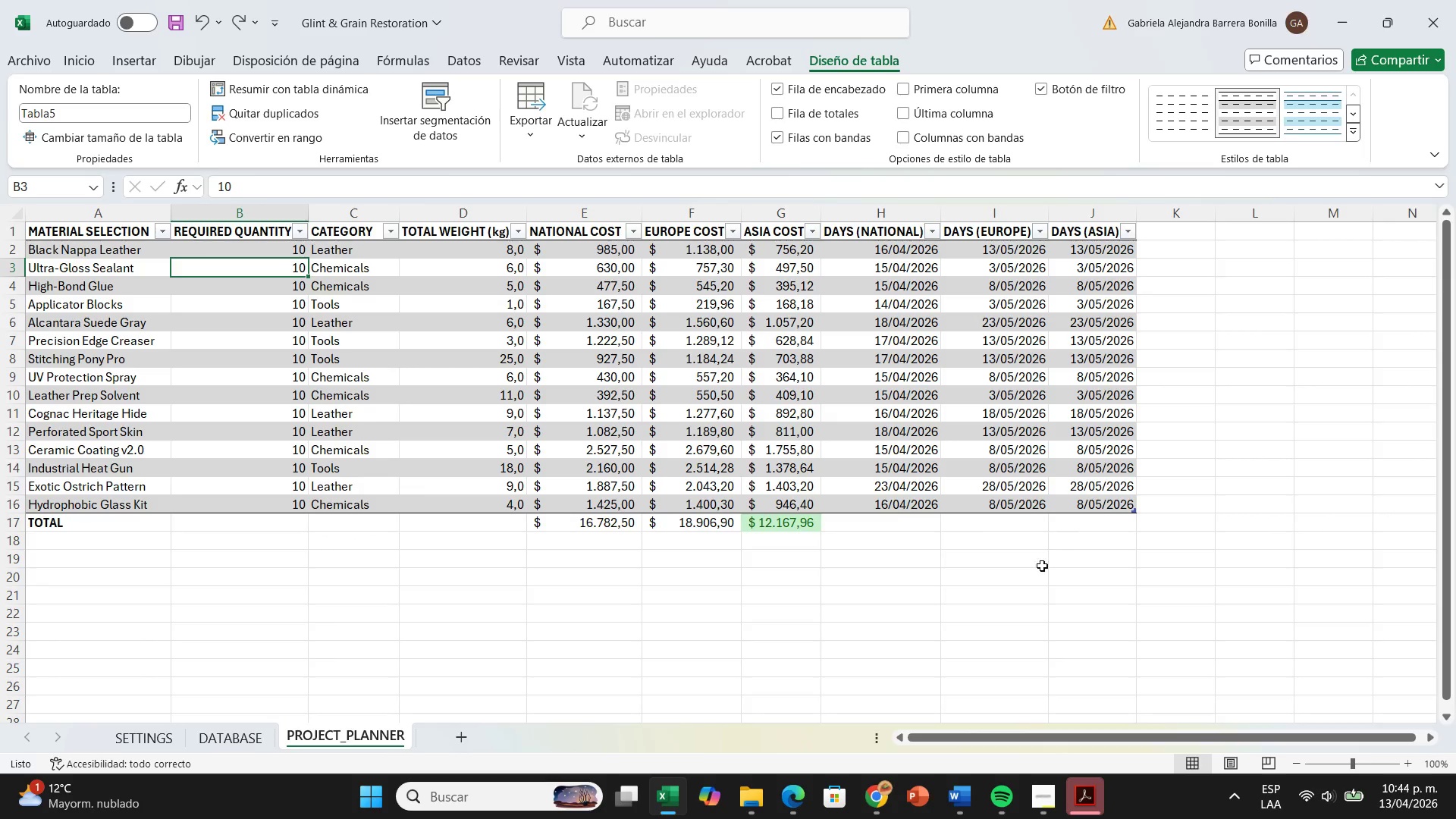 
left_click([1038, 570])
 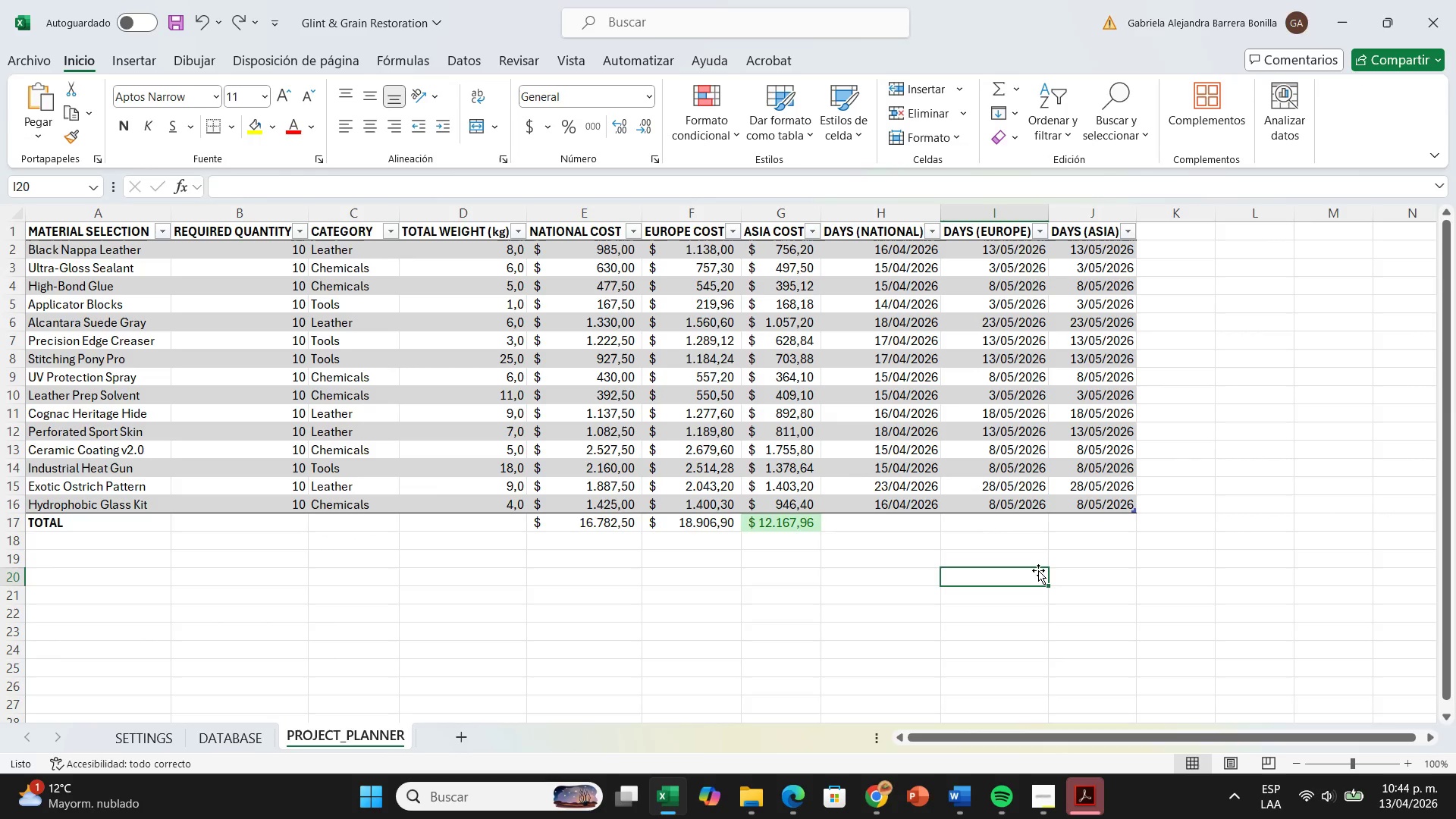 
key(Control+Z)
 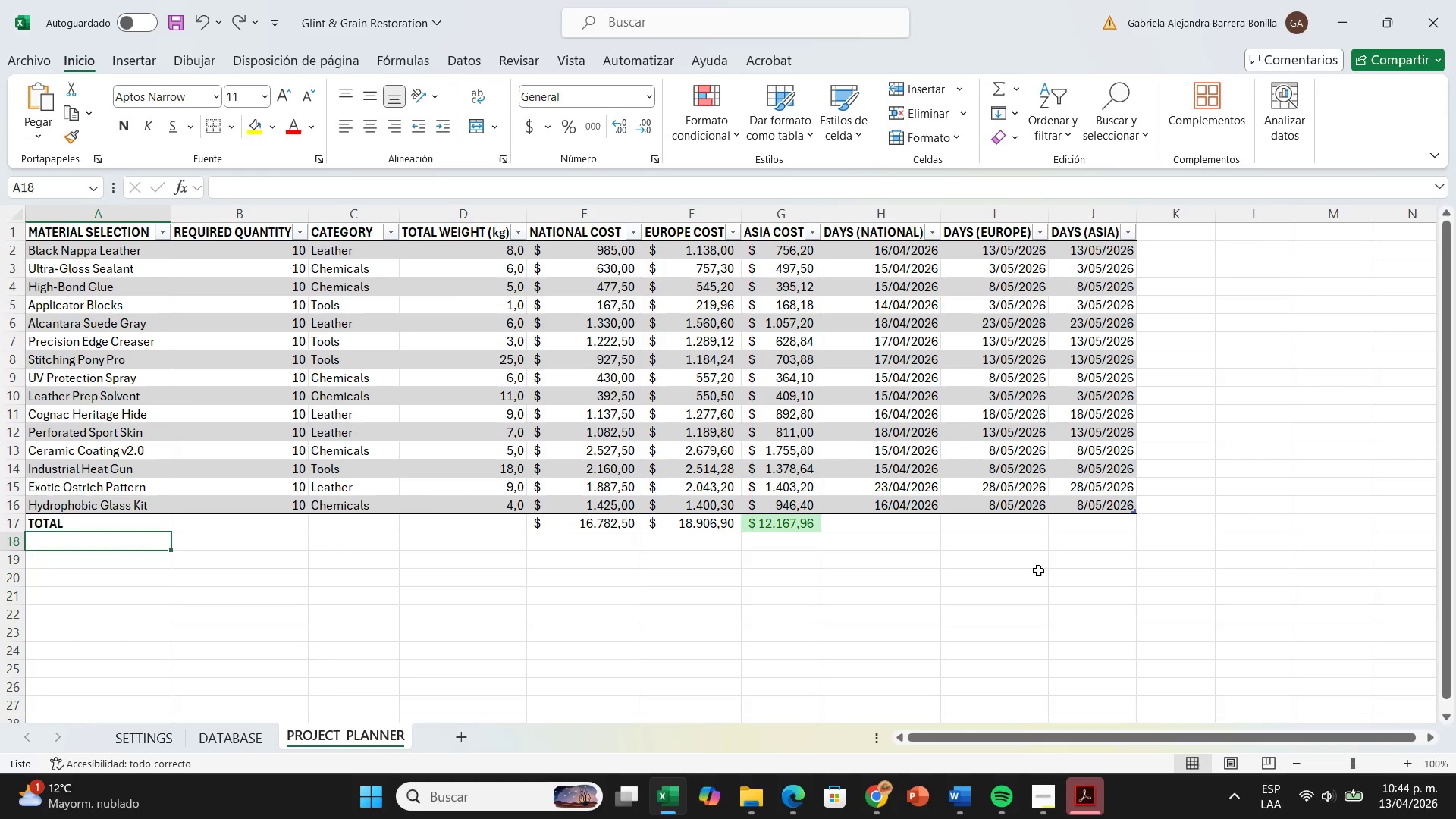 
key(Control+Z)
 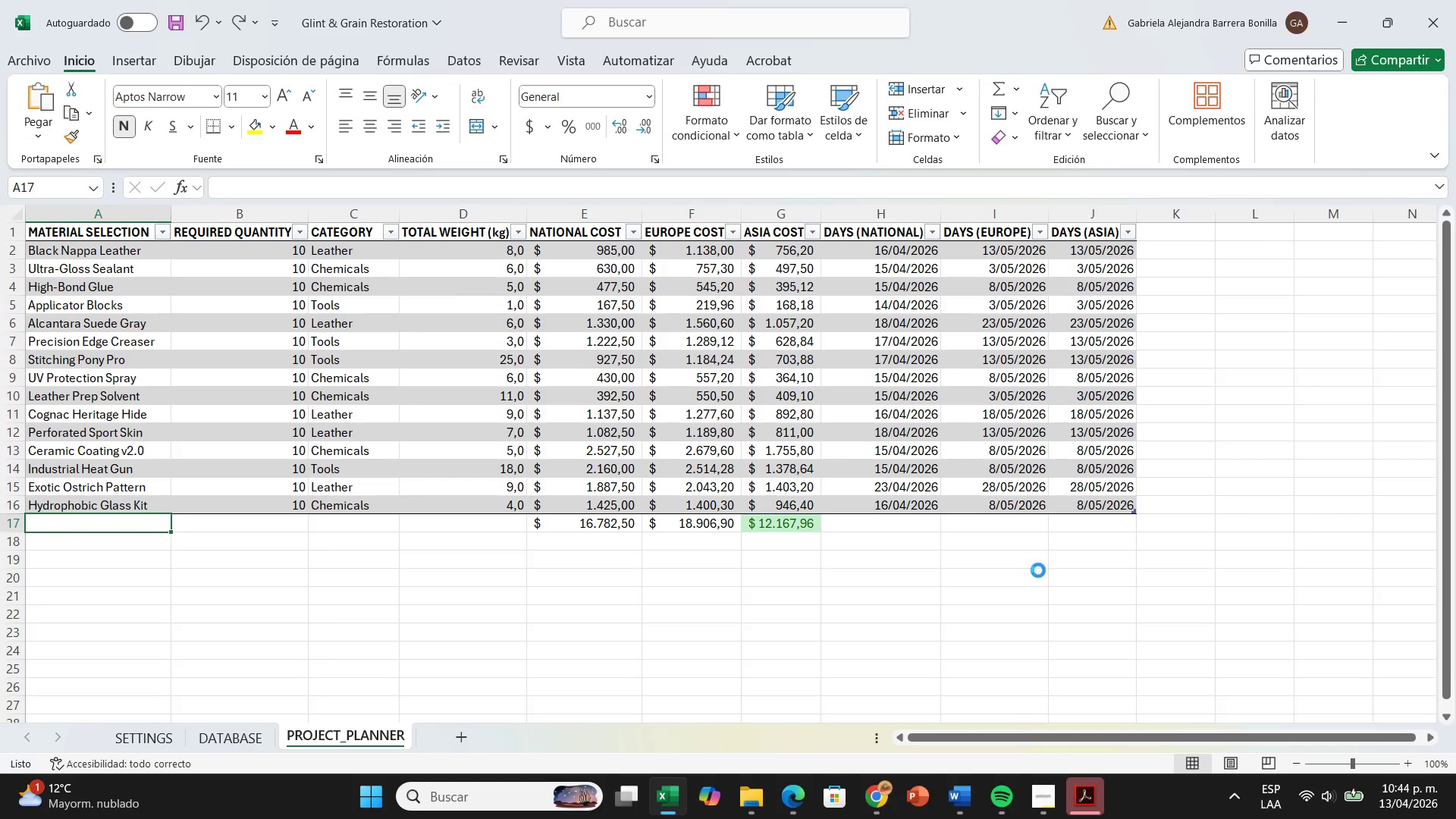 
key(Control+Z)
 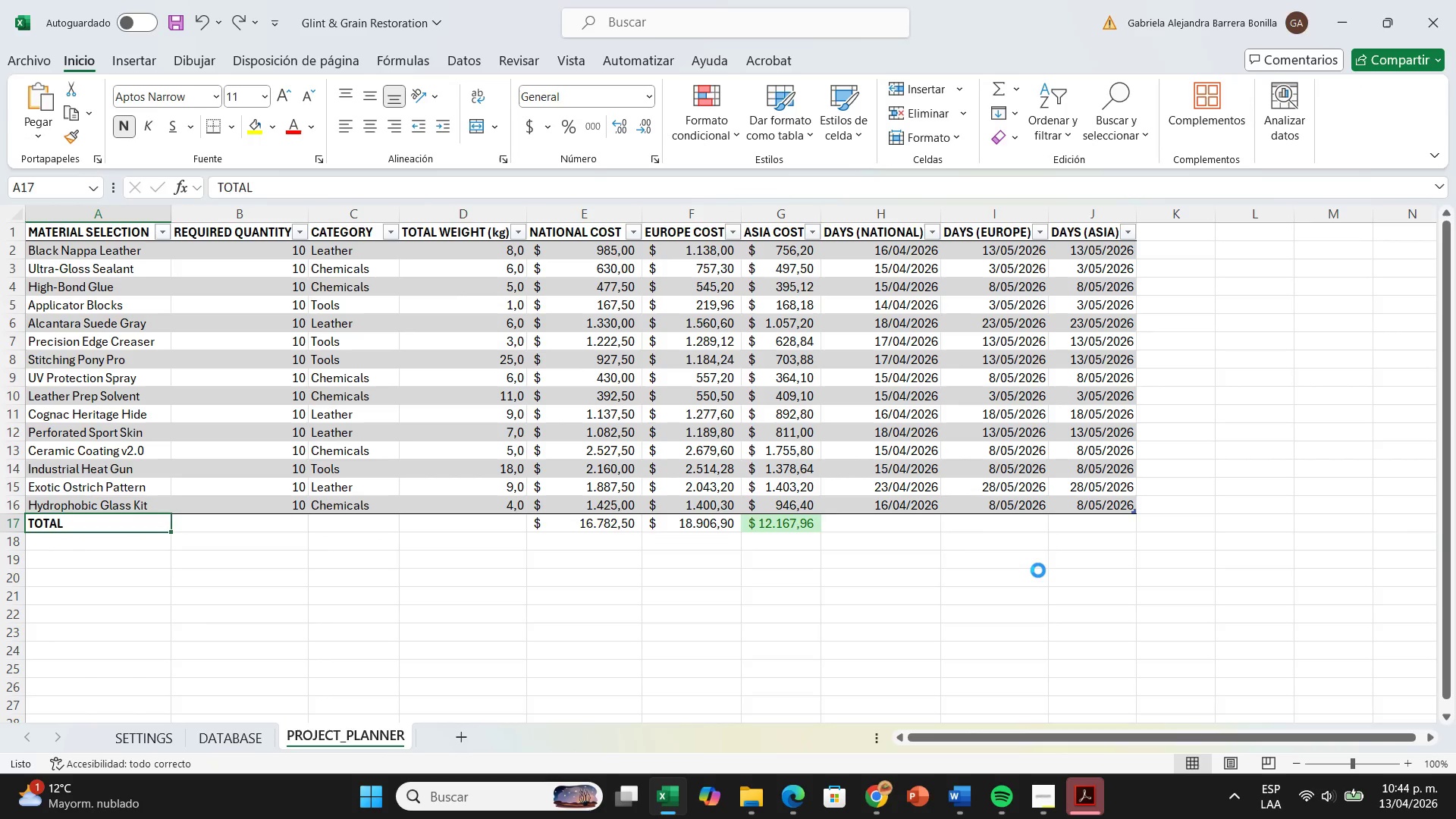 
key(Control+Z)
 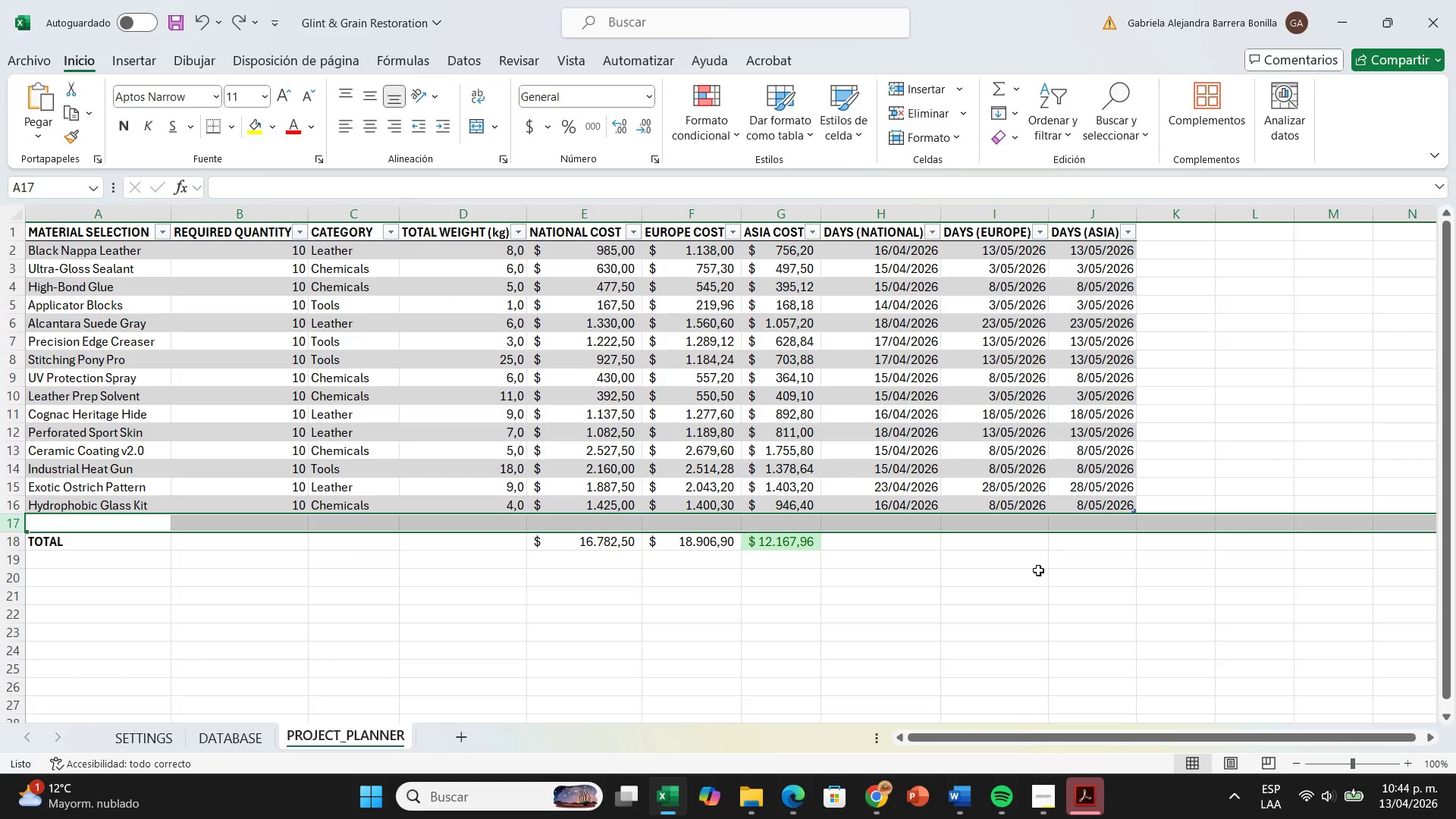 
wait(8.91)
 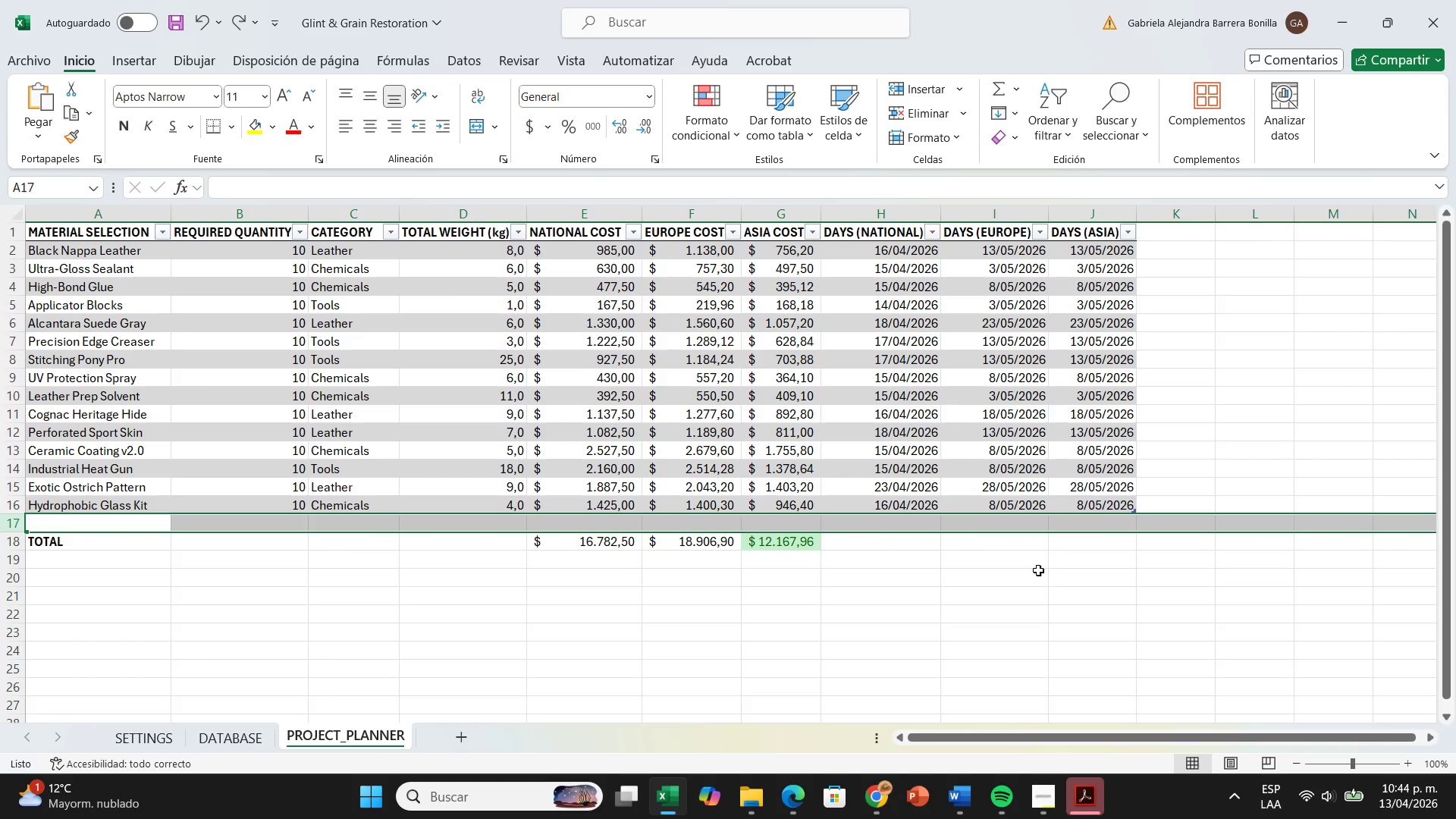 
left_click([1088, 544])
 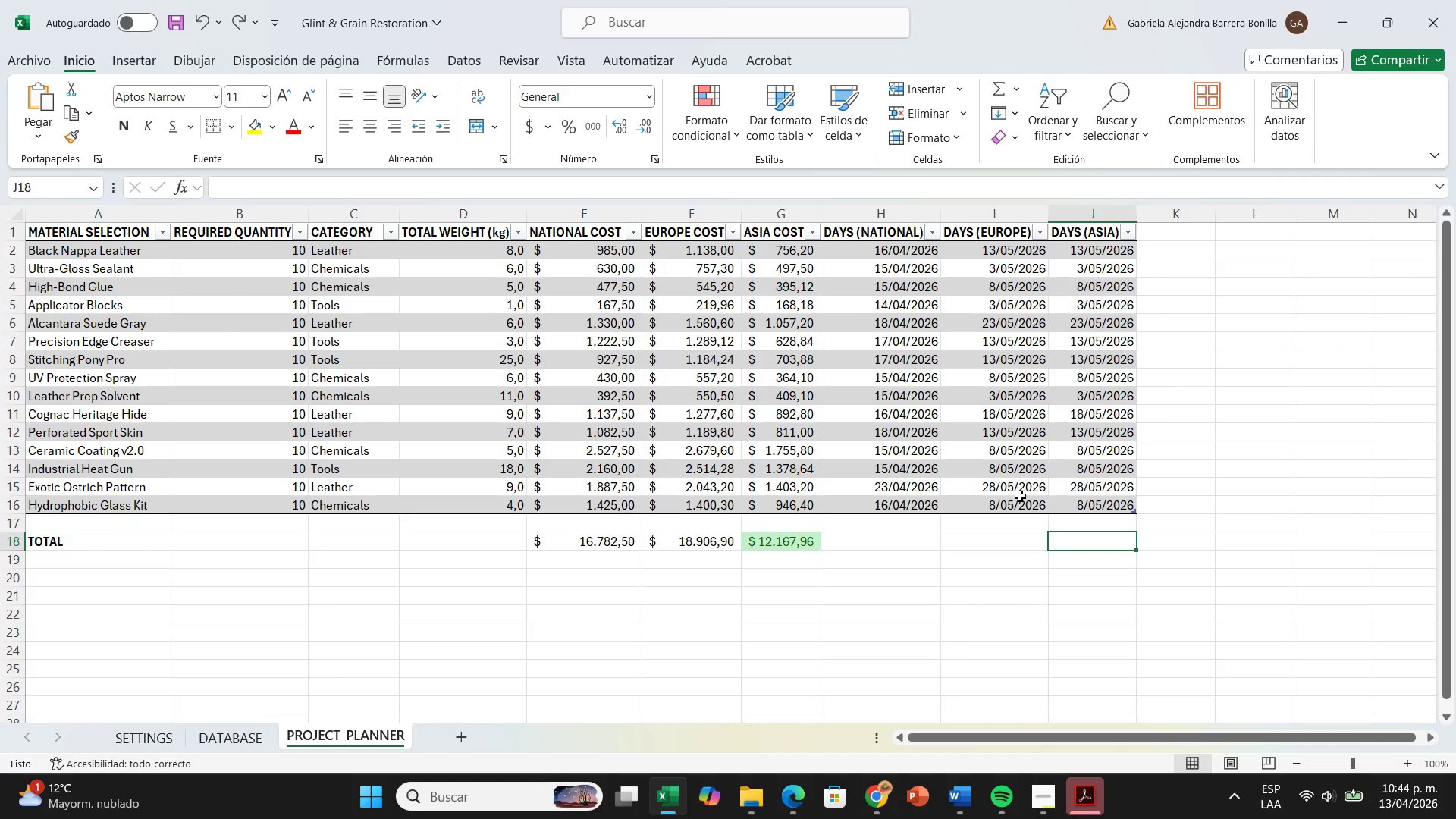 
wait(18.7)
 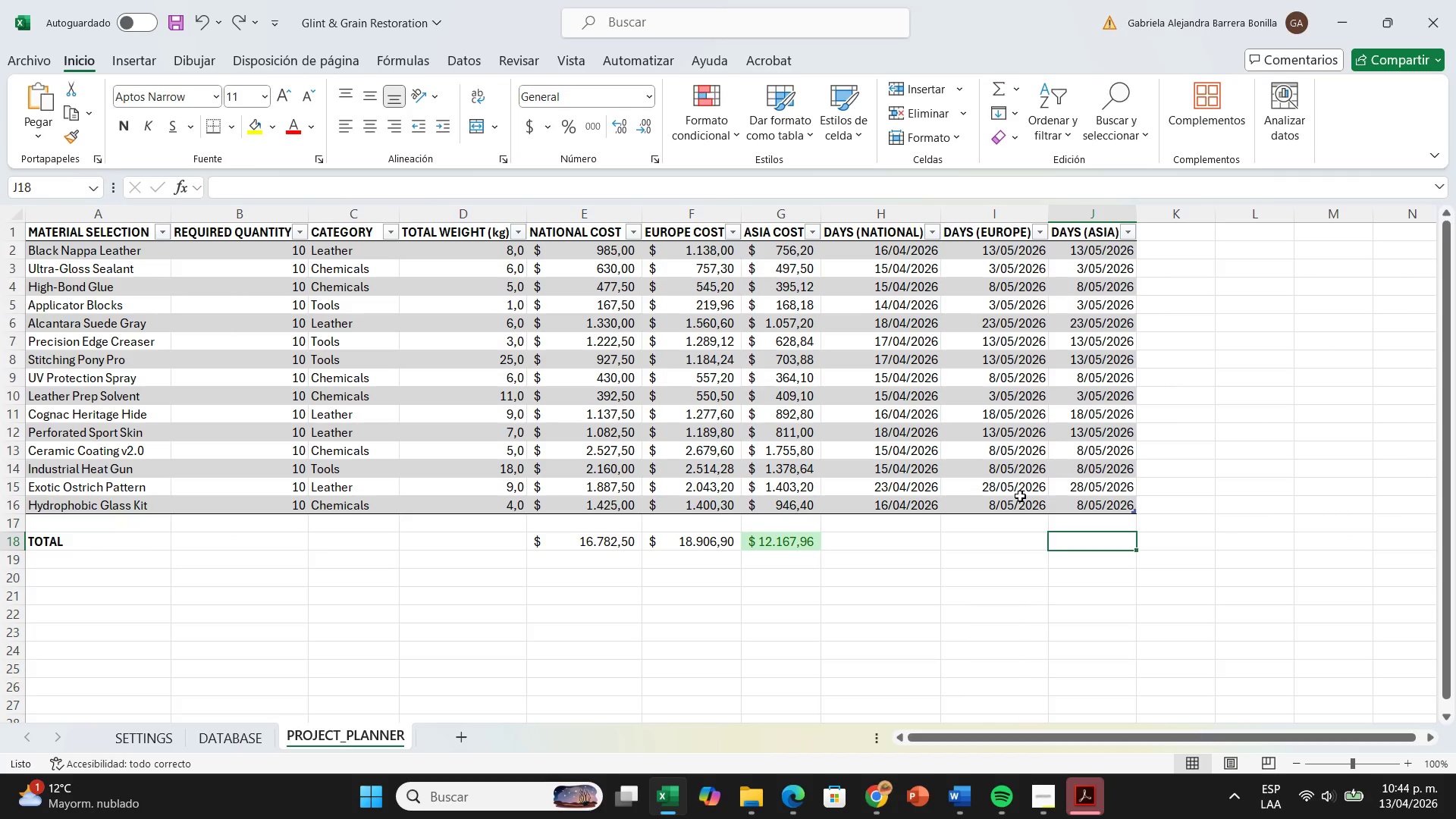 
left_click([232, 742])
 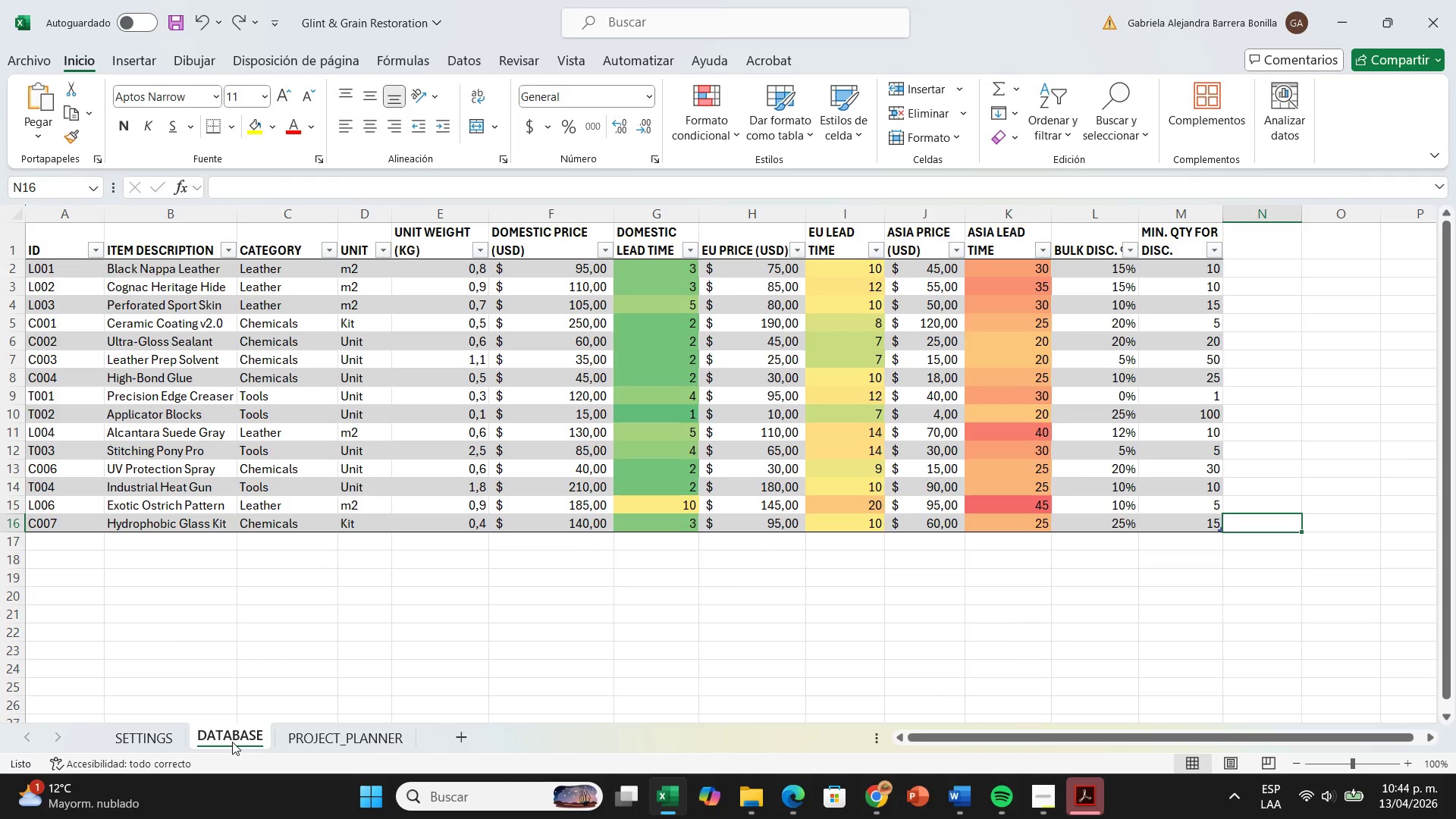 
wait(6.56)
 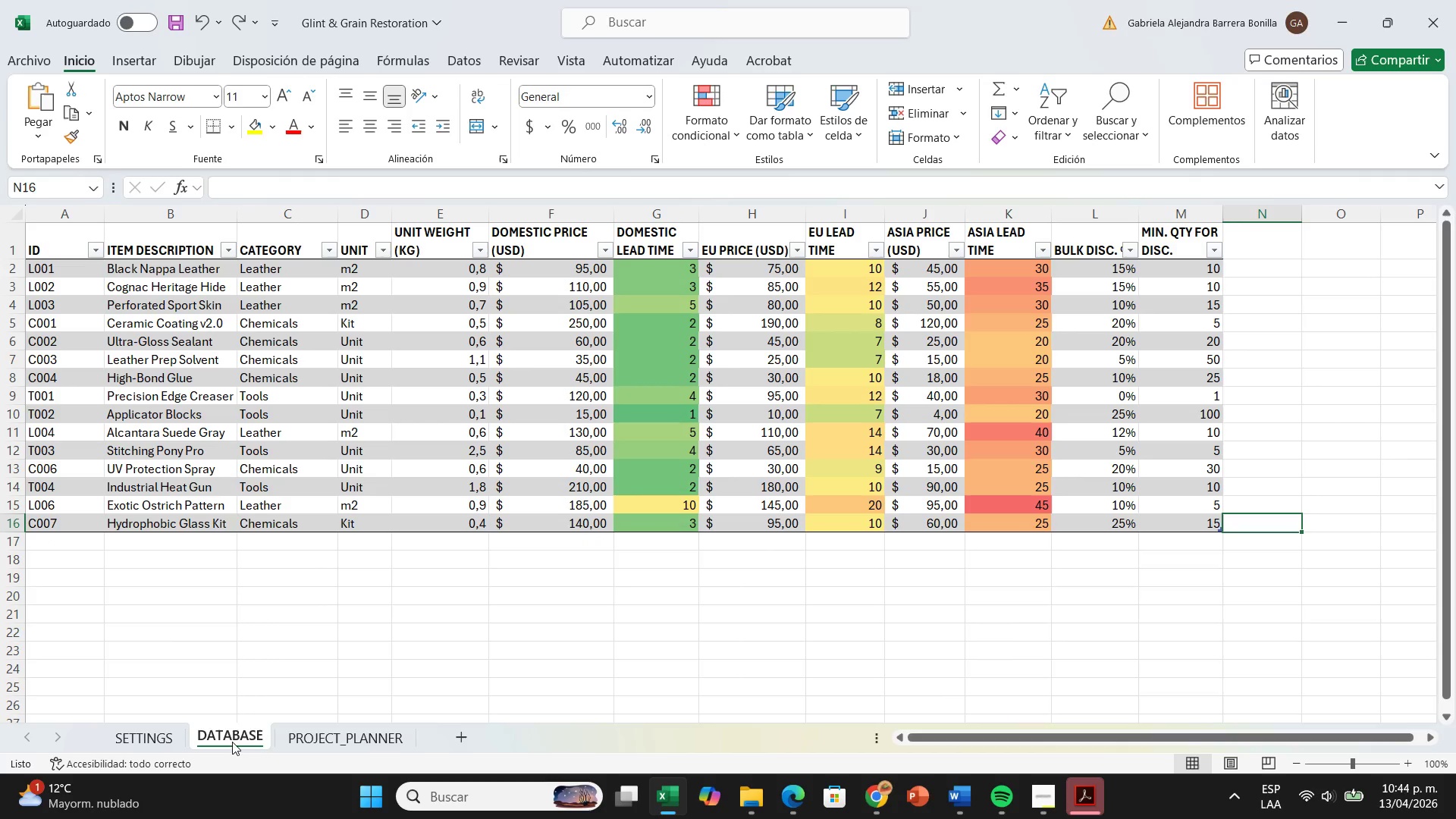 
left_click([296, 742])
 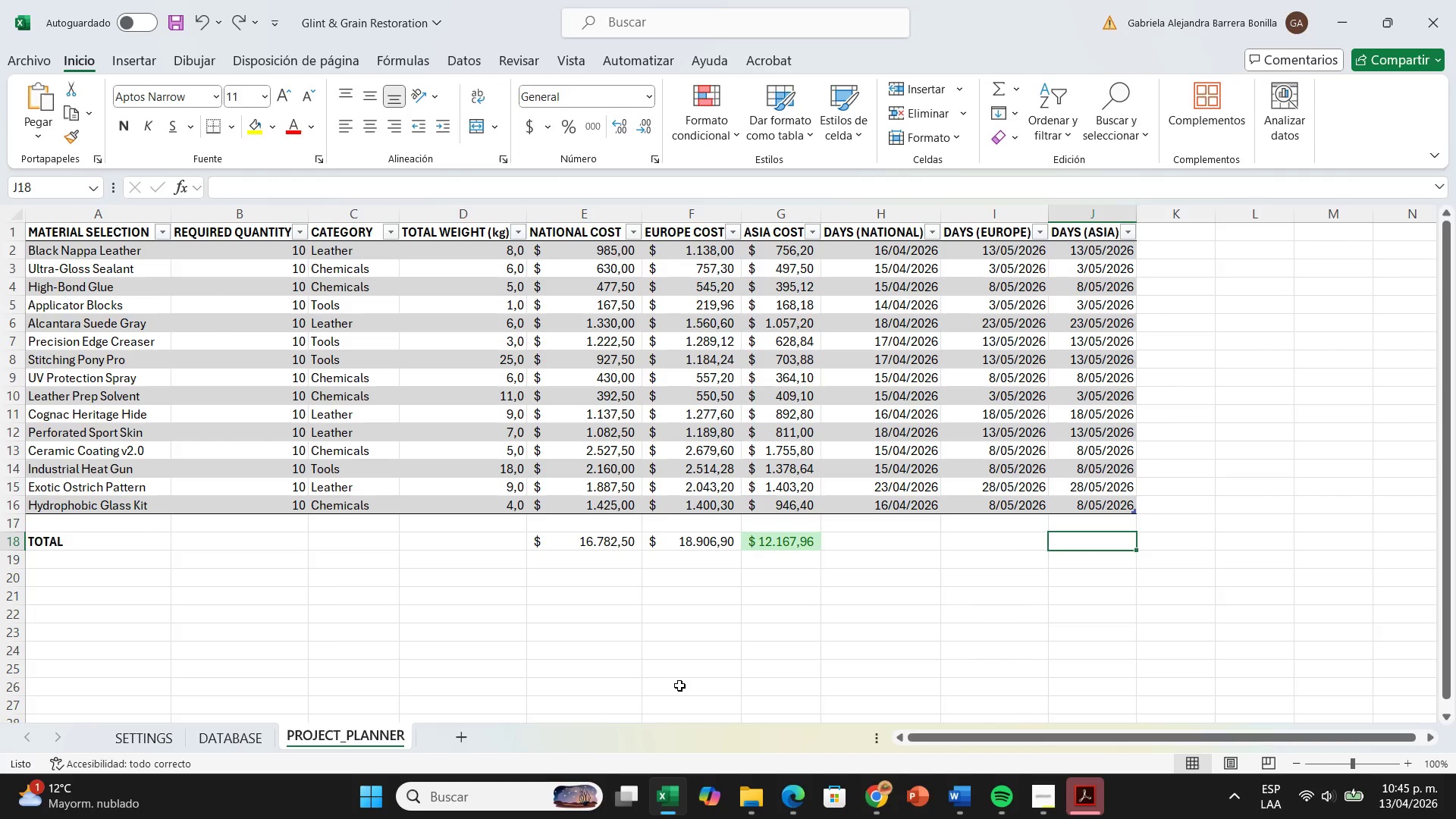 
wait(62.48)
 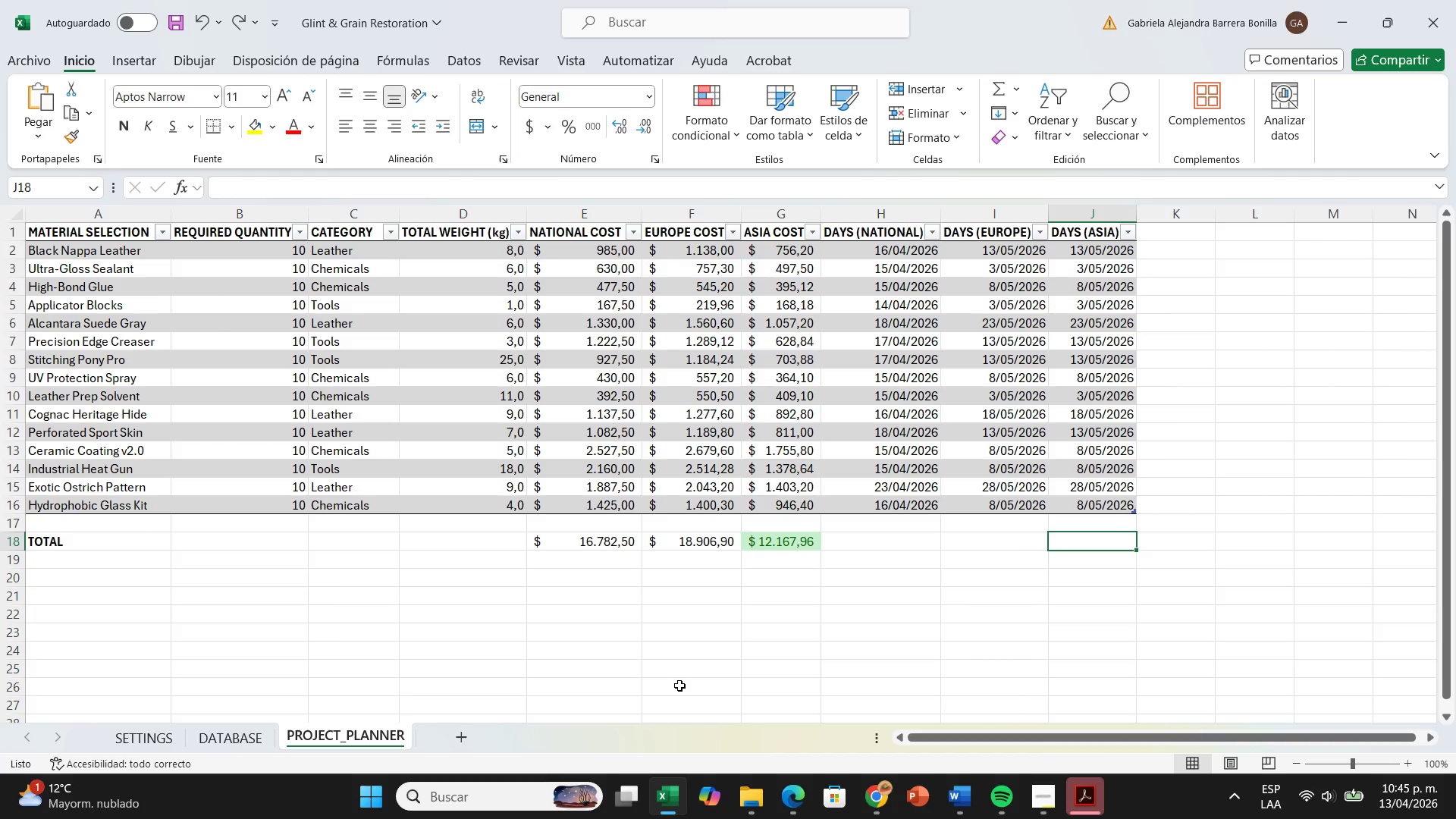 
left_click([789, 573])
 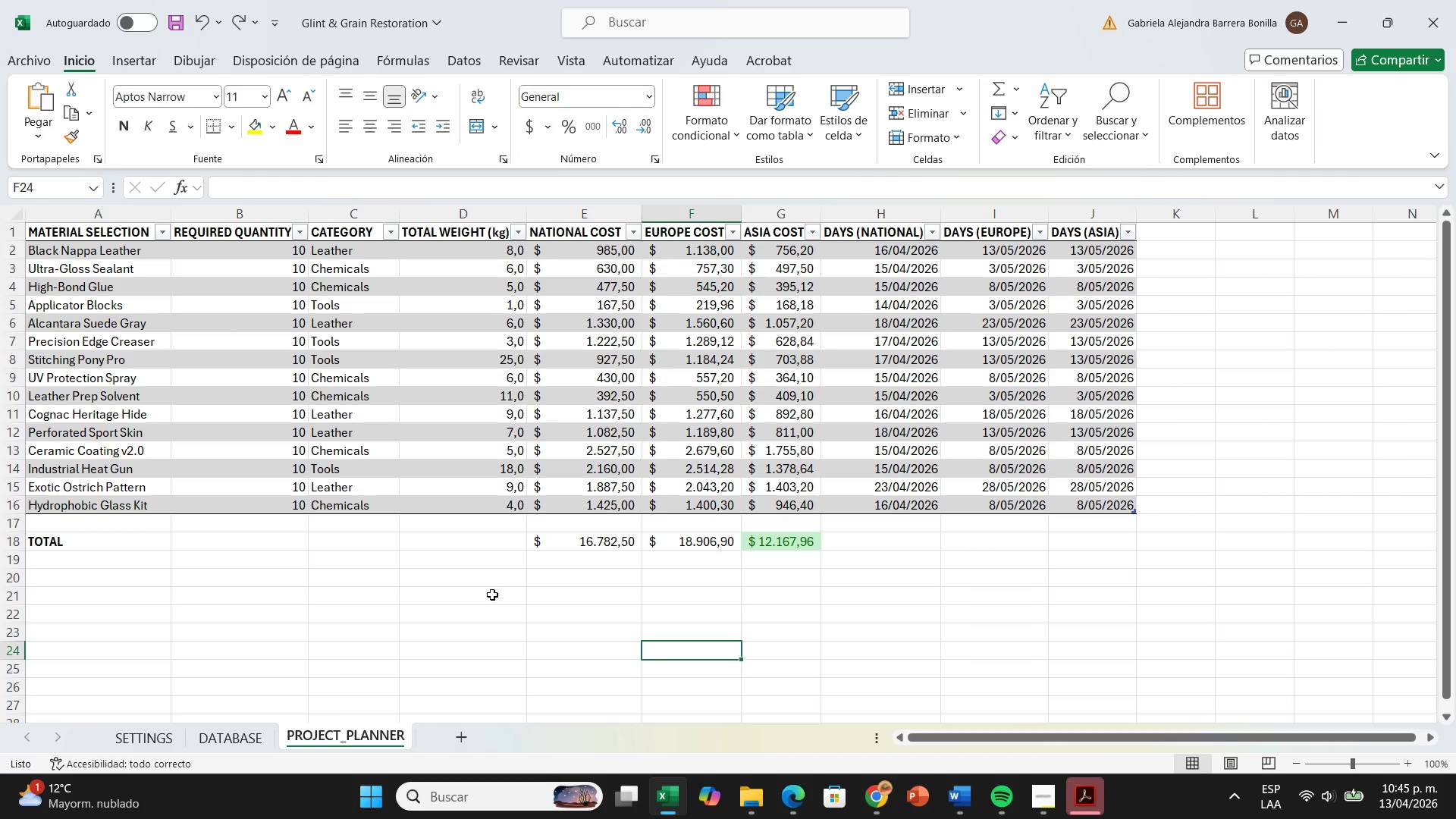 
left_click([492, 595])
 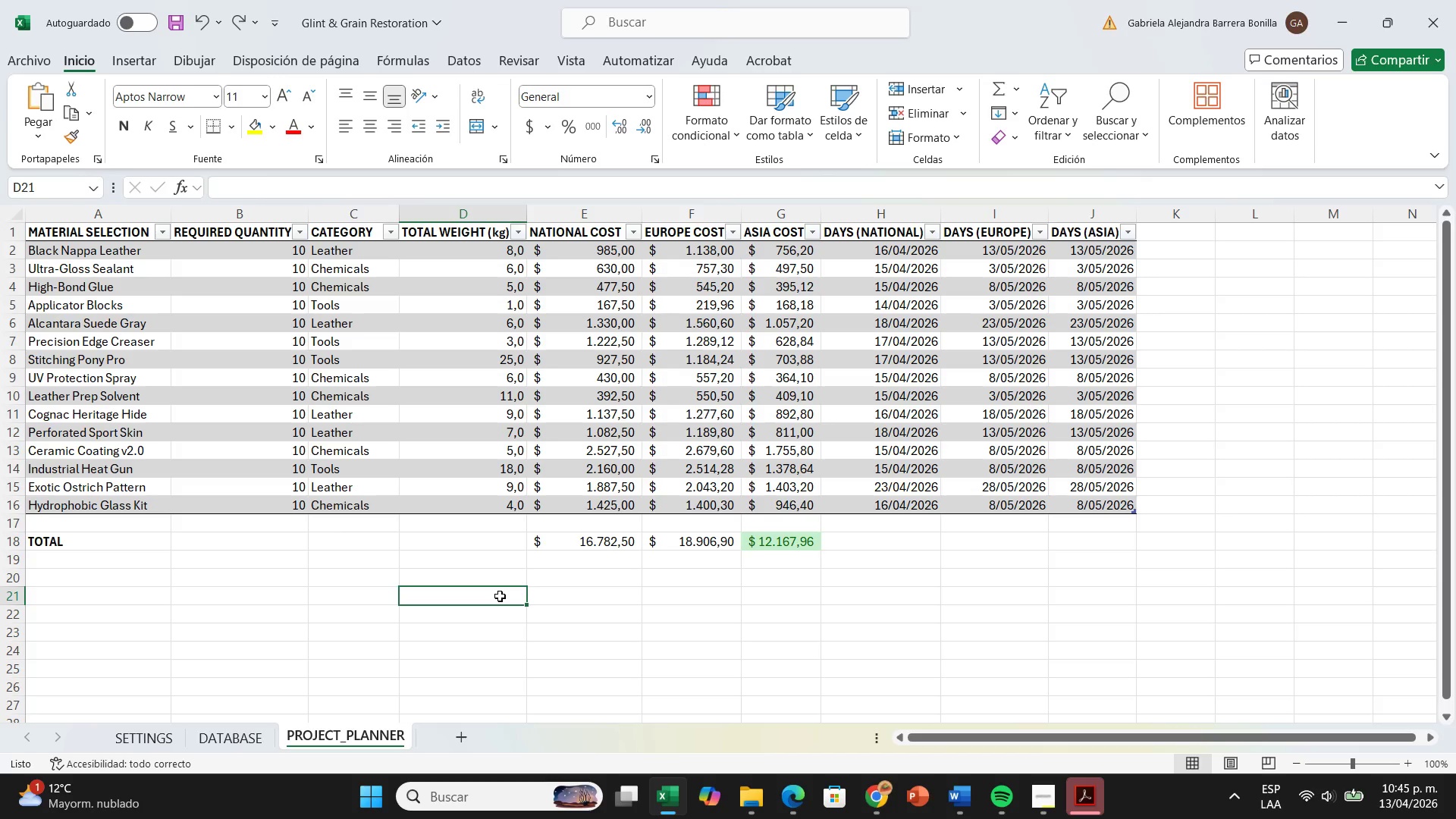 
wait(9.22)
 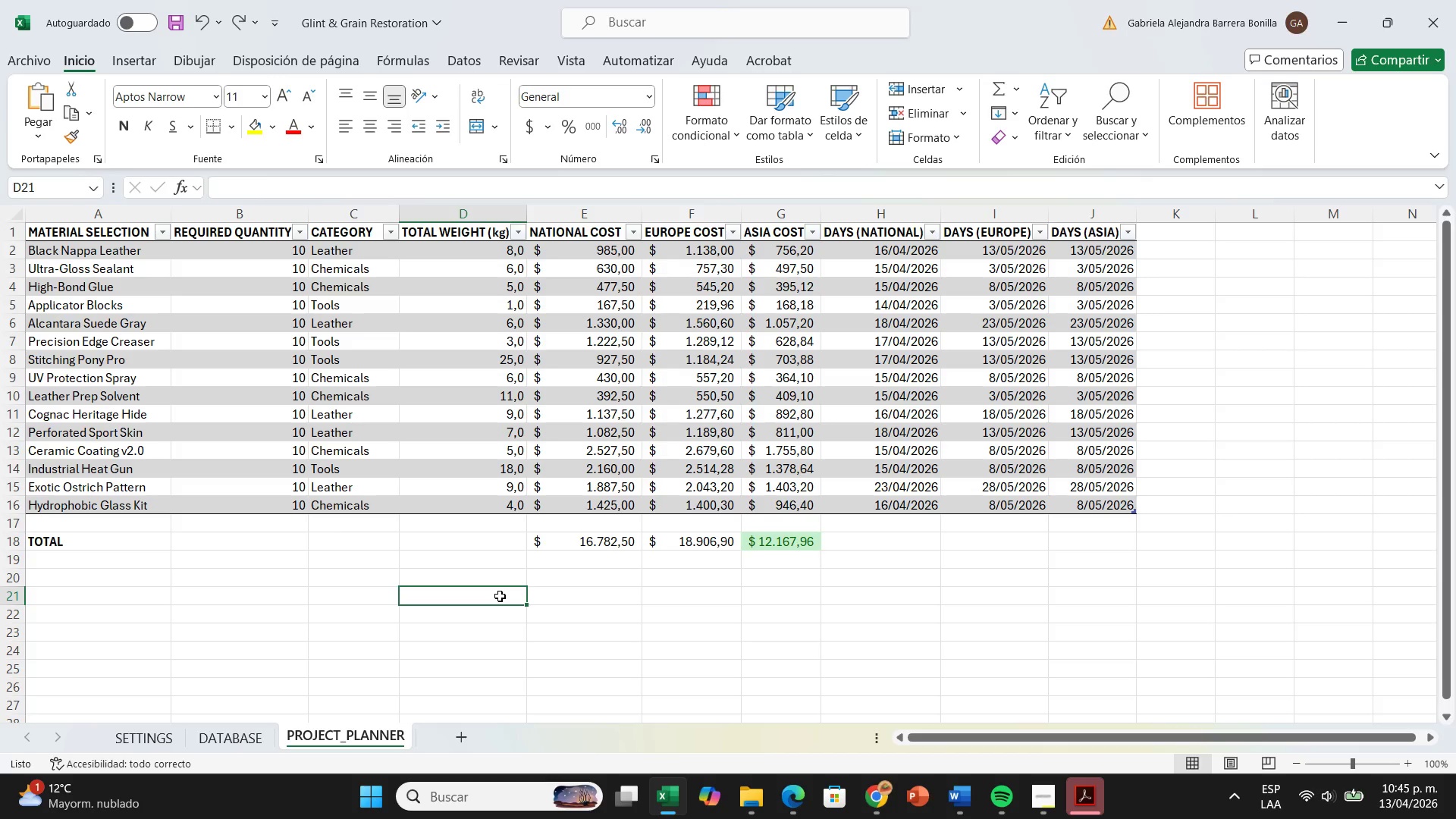 
left_click([692, 128])
 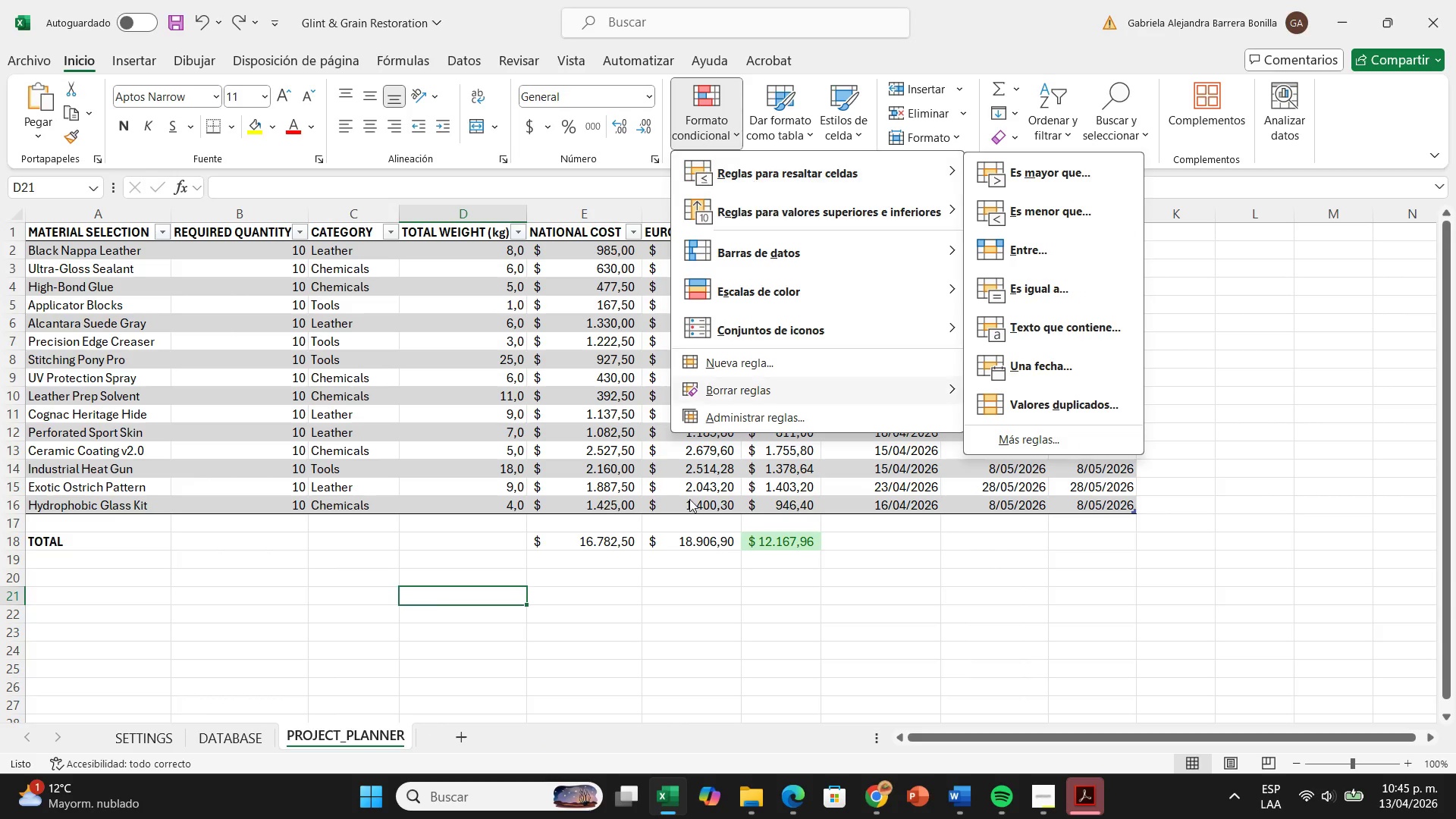 
left_click([609, 537])
 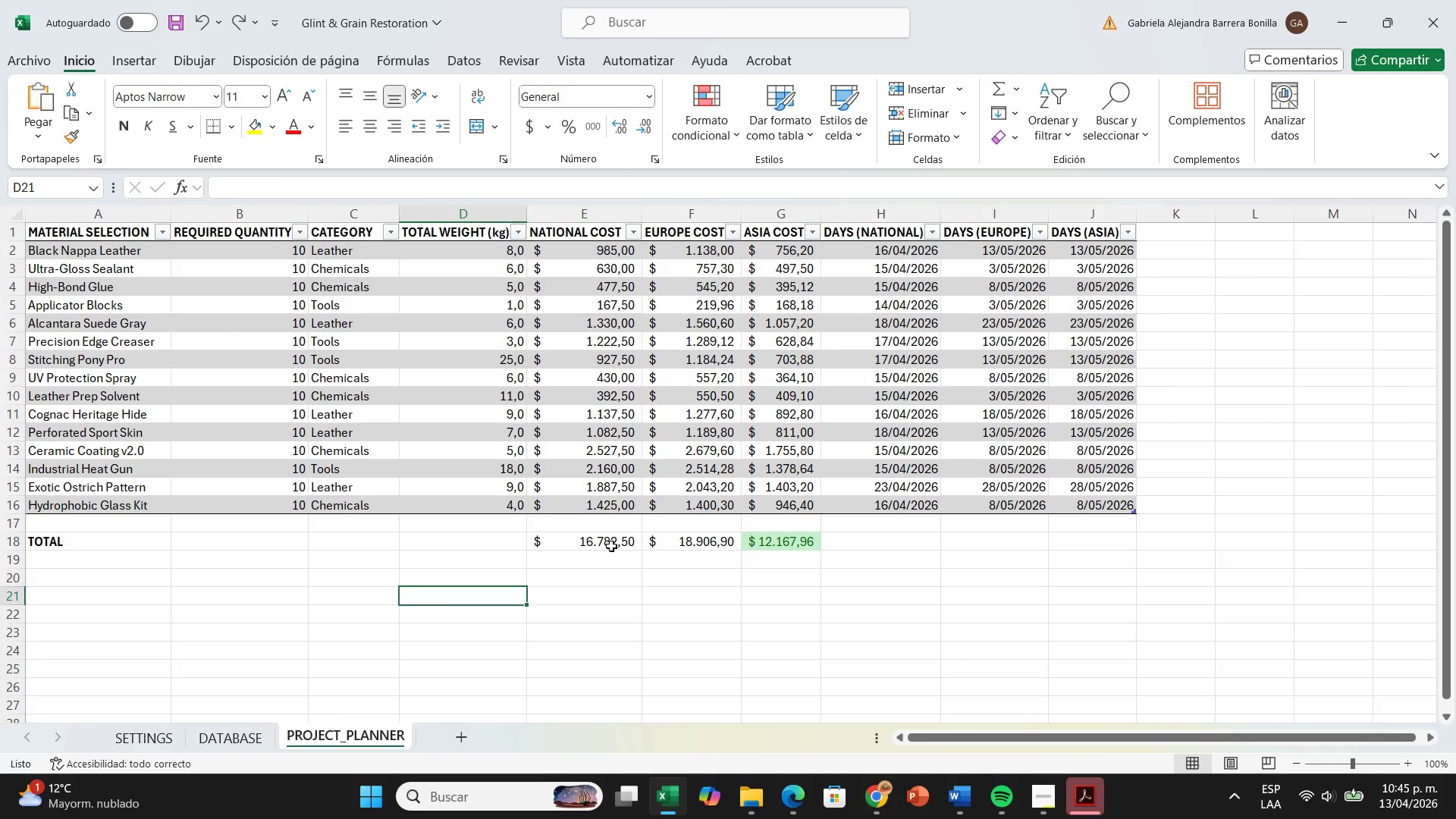 
left_click_drag(start_coordinate=[611, 546], to_coordinate=[765, 541])
 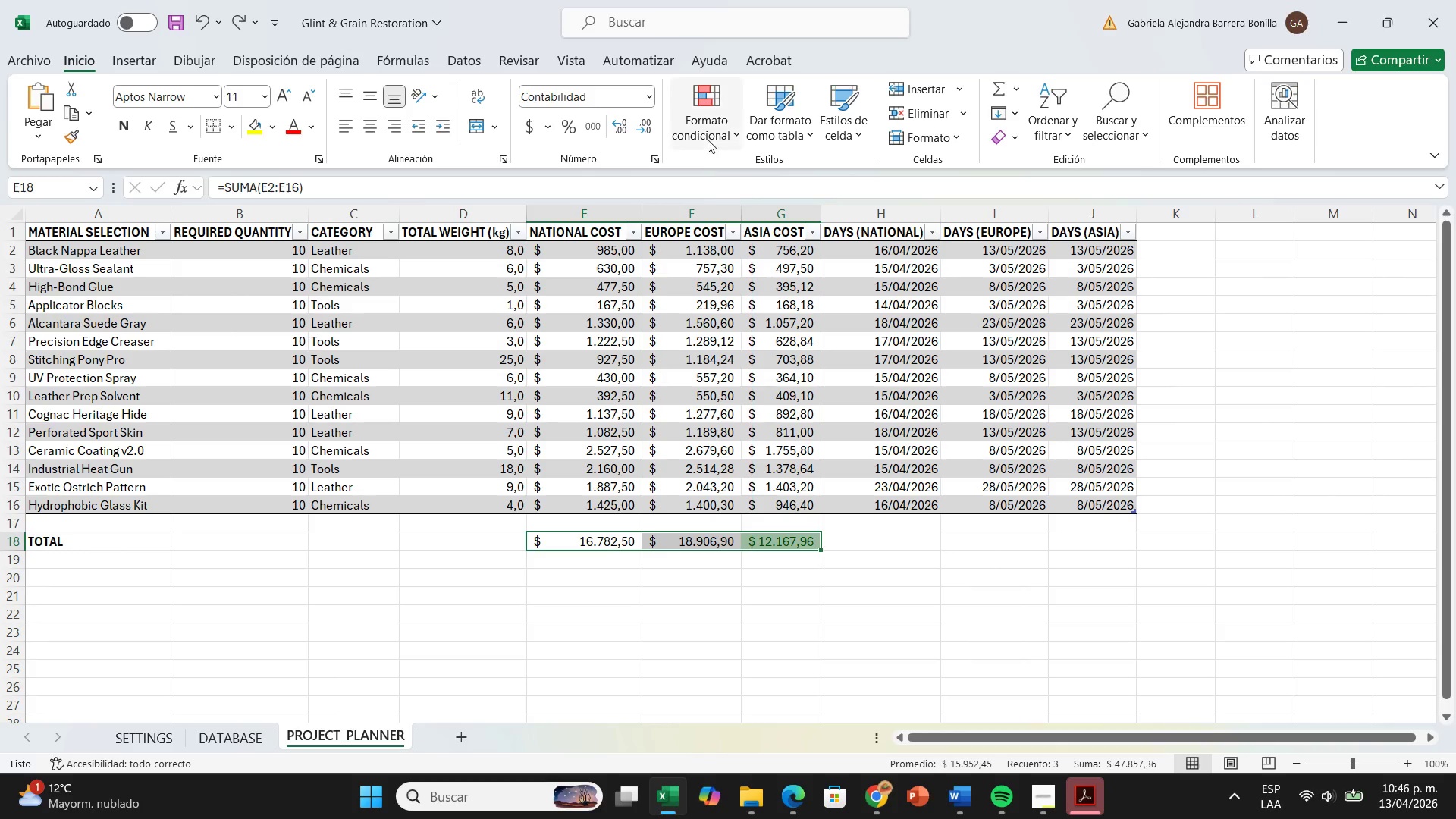 
left_click([708, 136])
 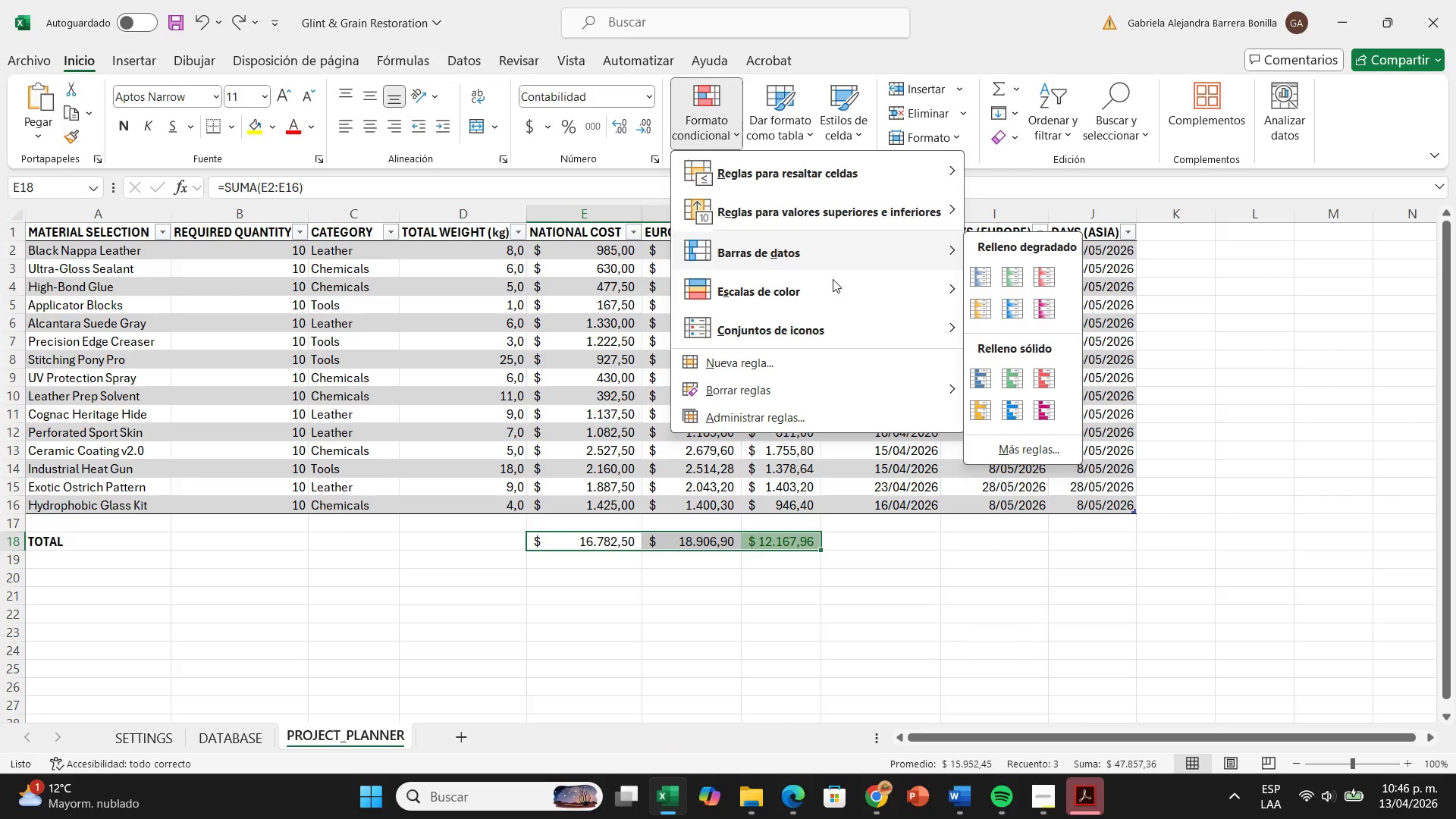 
mouse_move([886, 188])
 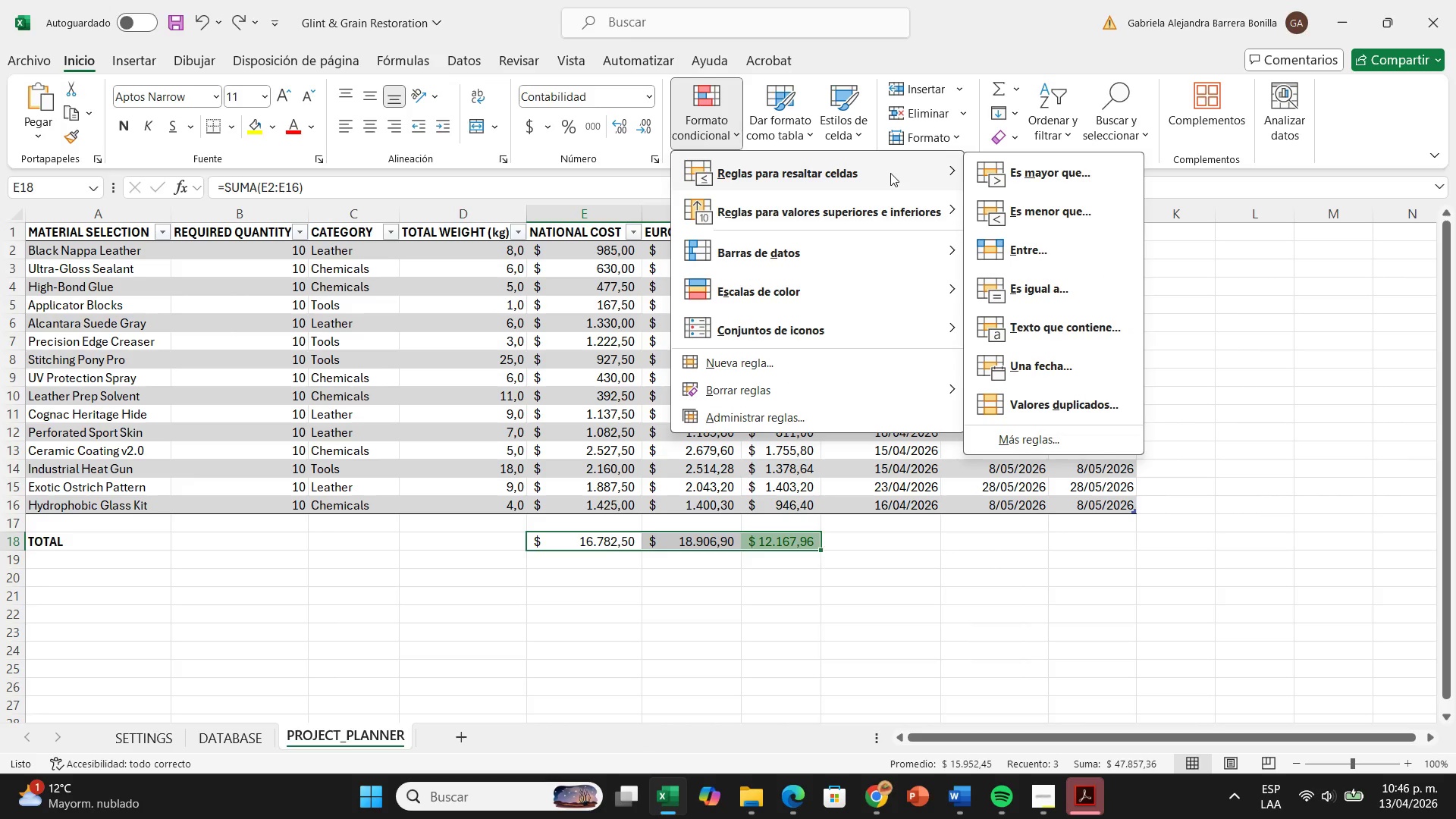 
left_click([890, 173])
 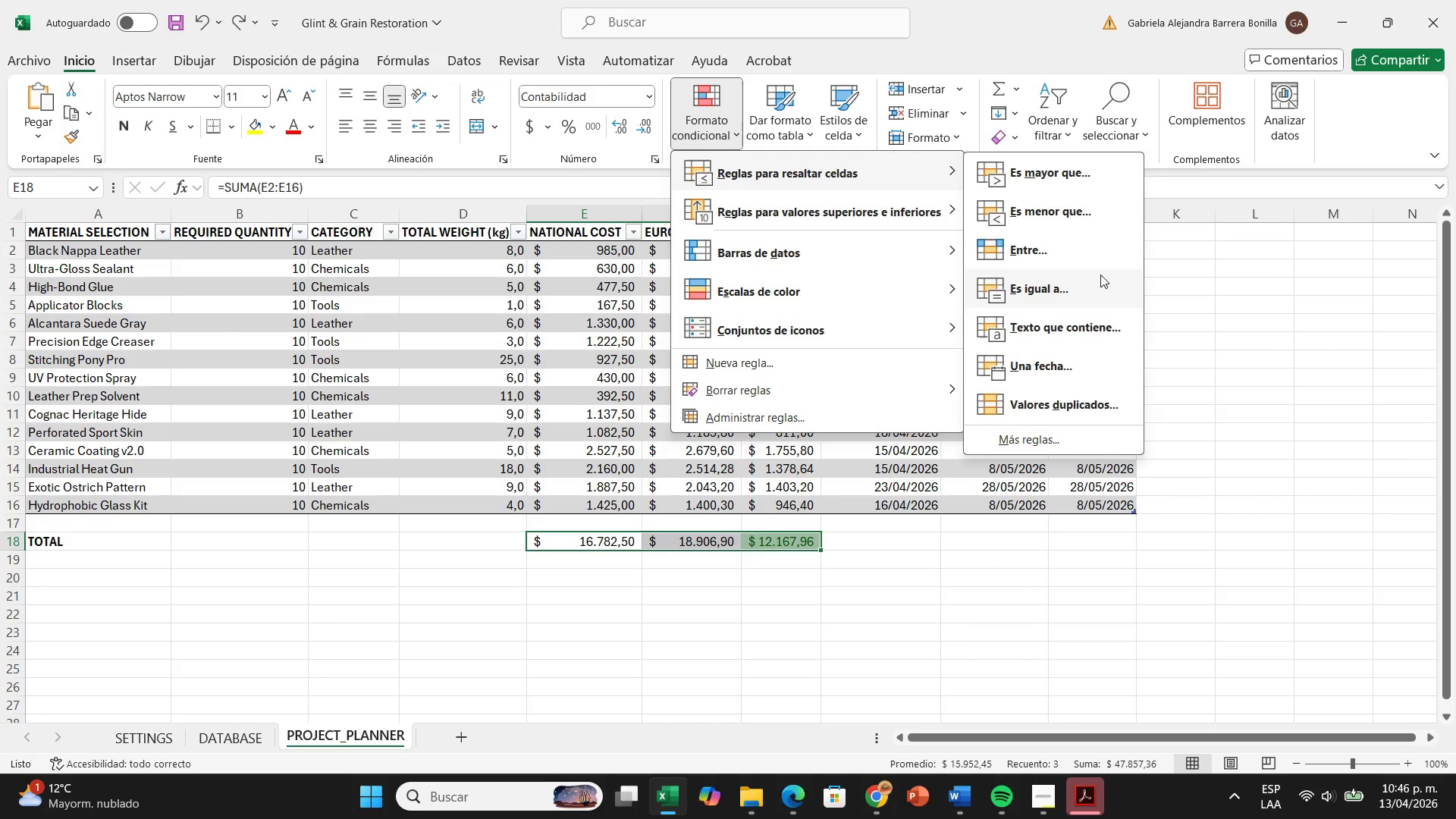 
left_click([1099, 275])
 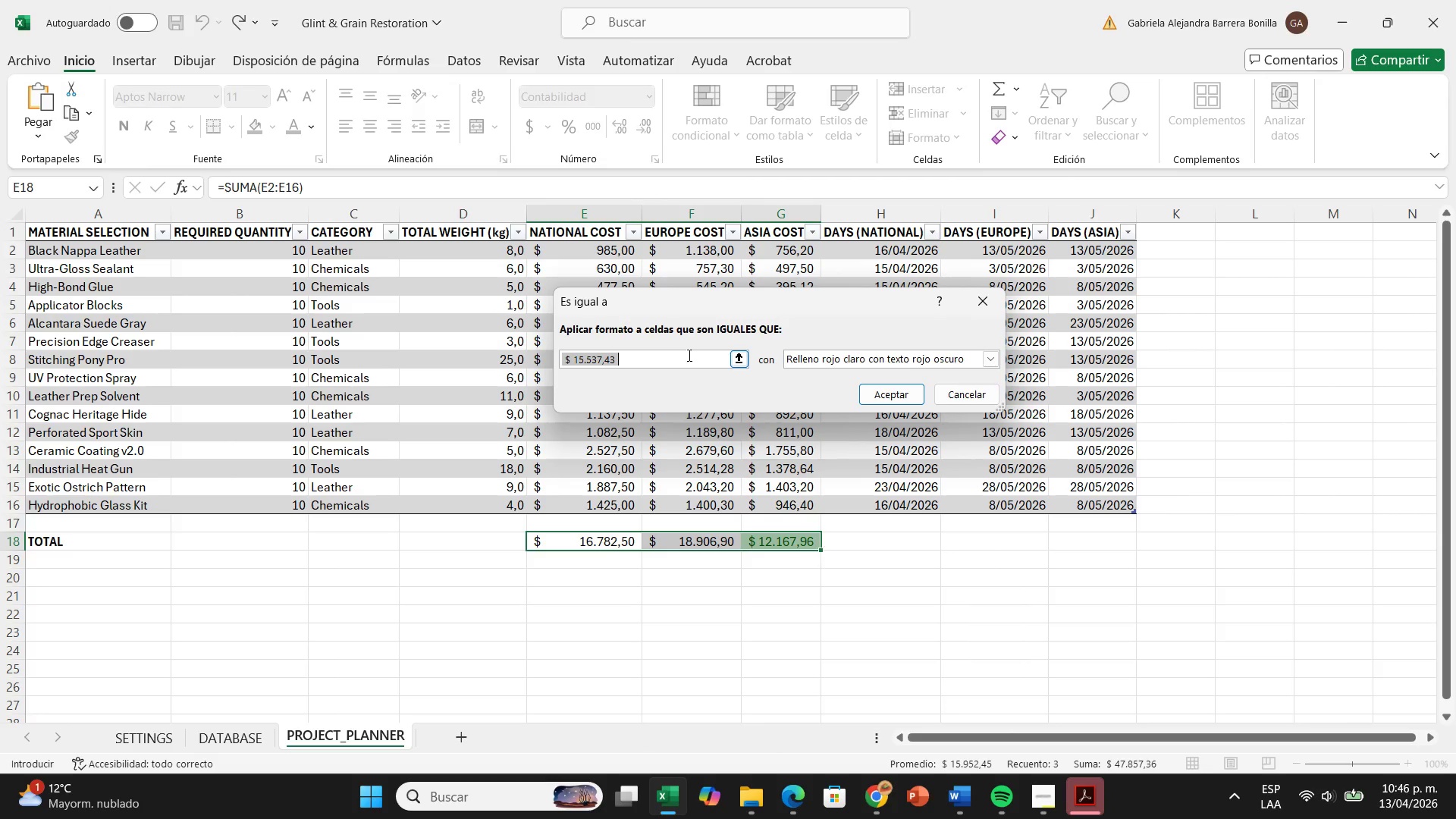 
key(Backspace)
type()max)
 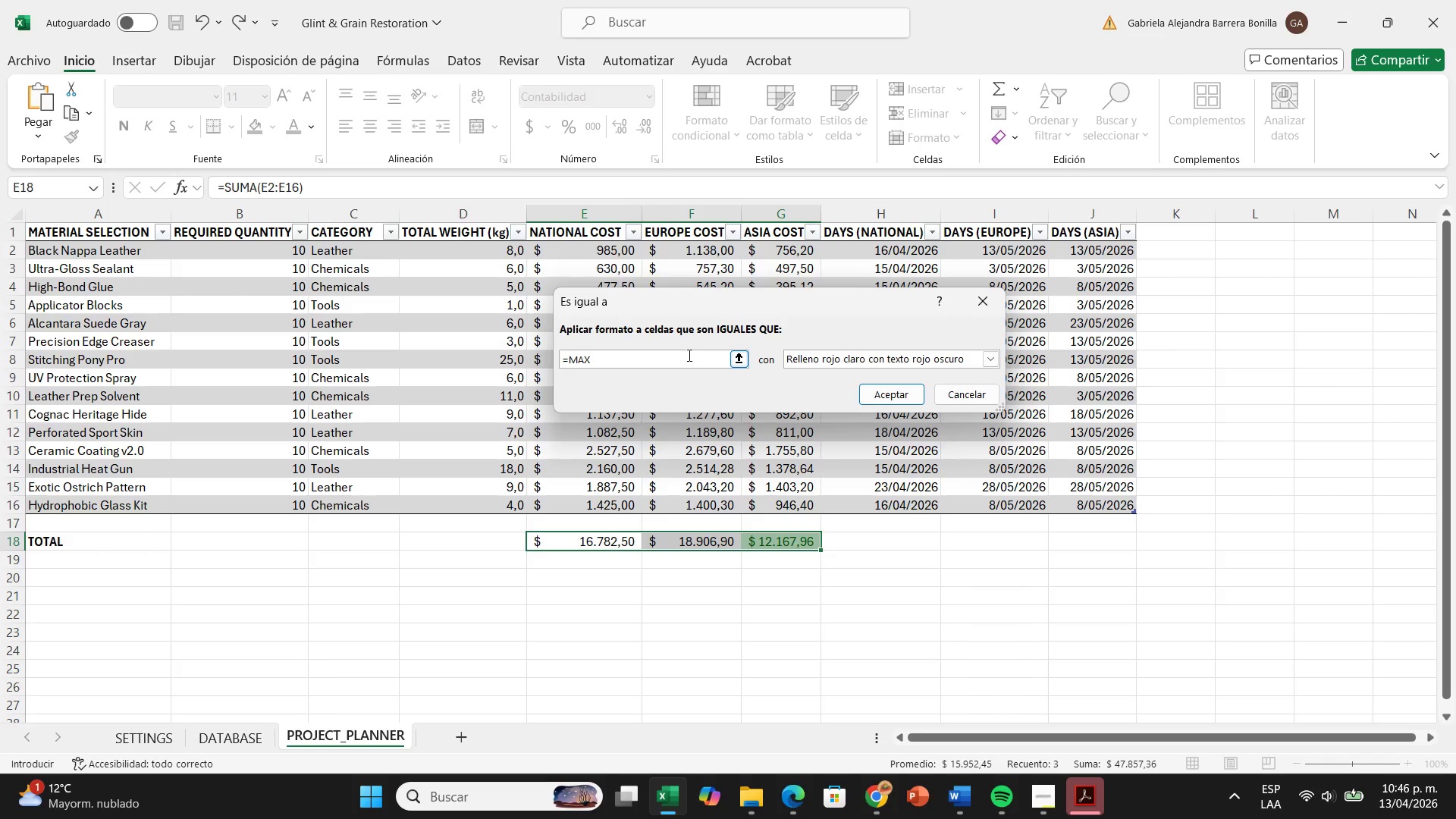 
wait(7.33)
 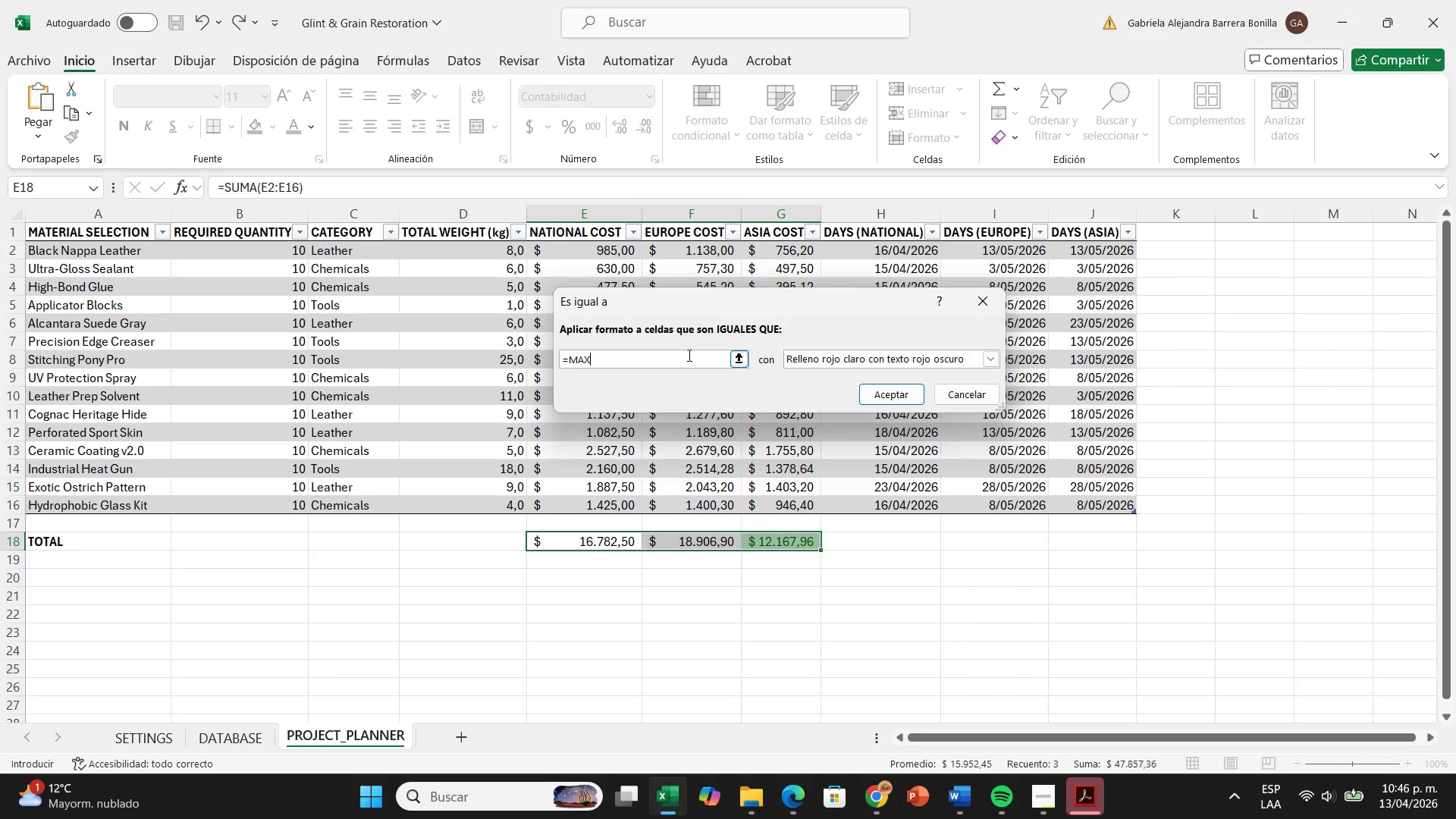 
hold_key(key=ShiftRight, duration=3.75)
 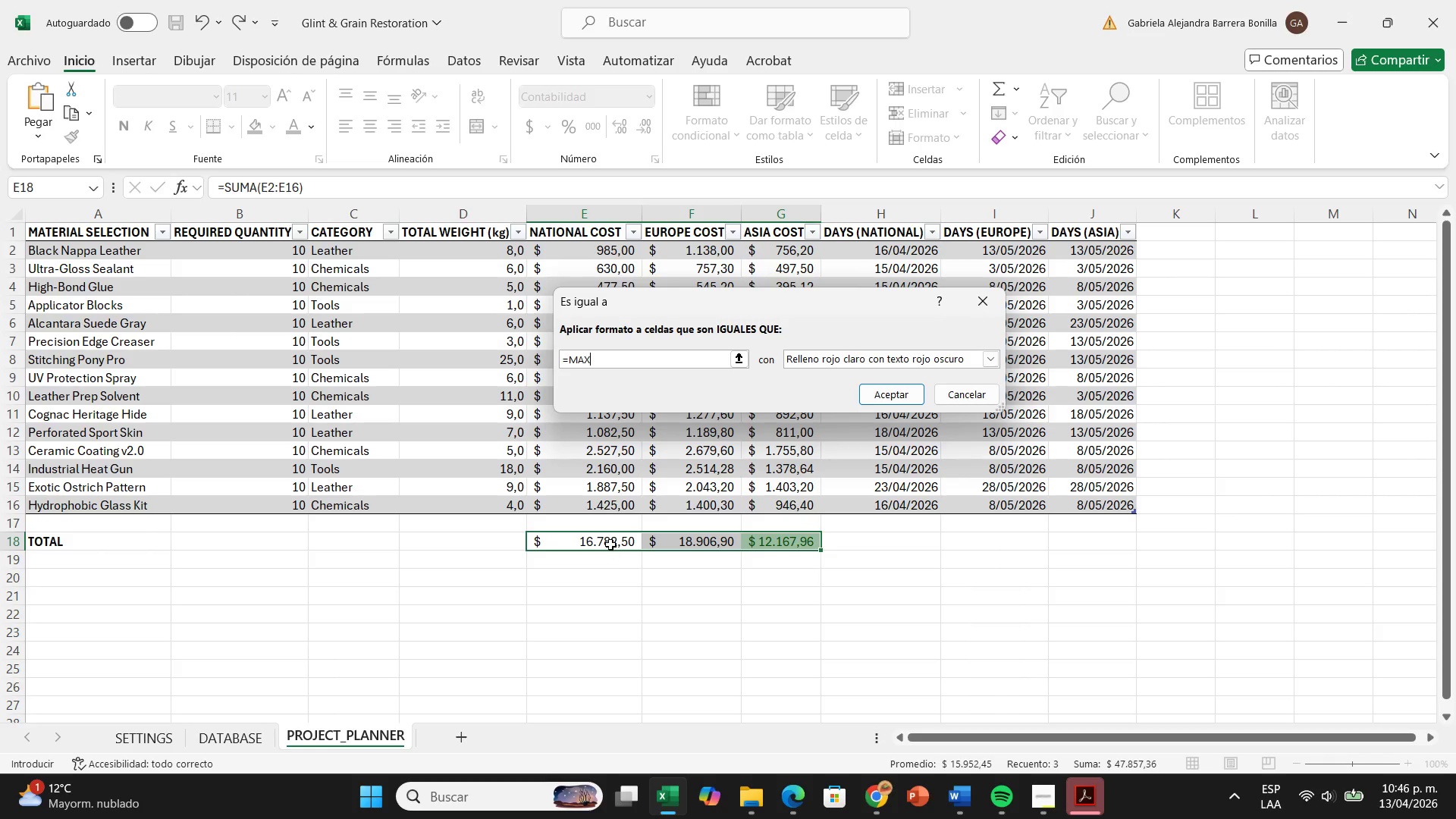 
left_click_drag(start_coordinate=[611, 542], to_coordinate=[776, 547])
 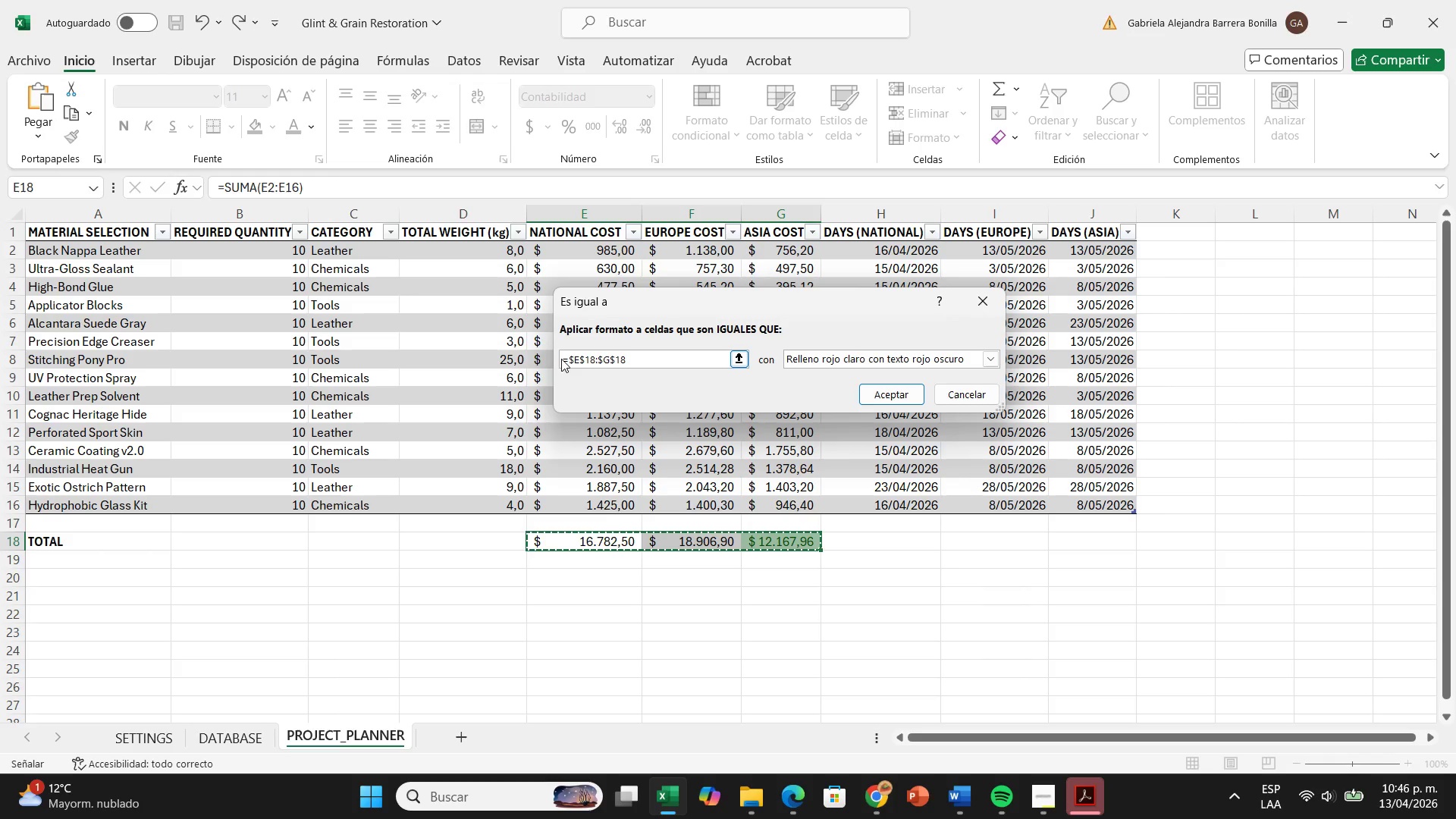 
left_click([568, 360])
 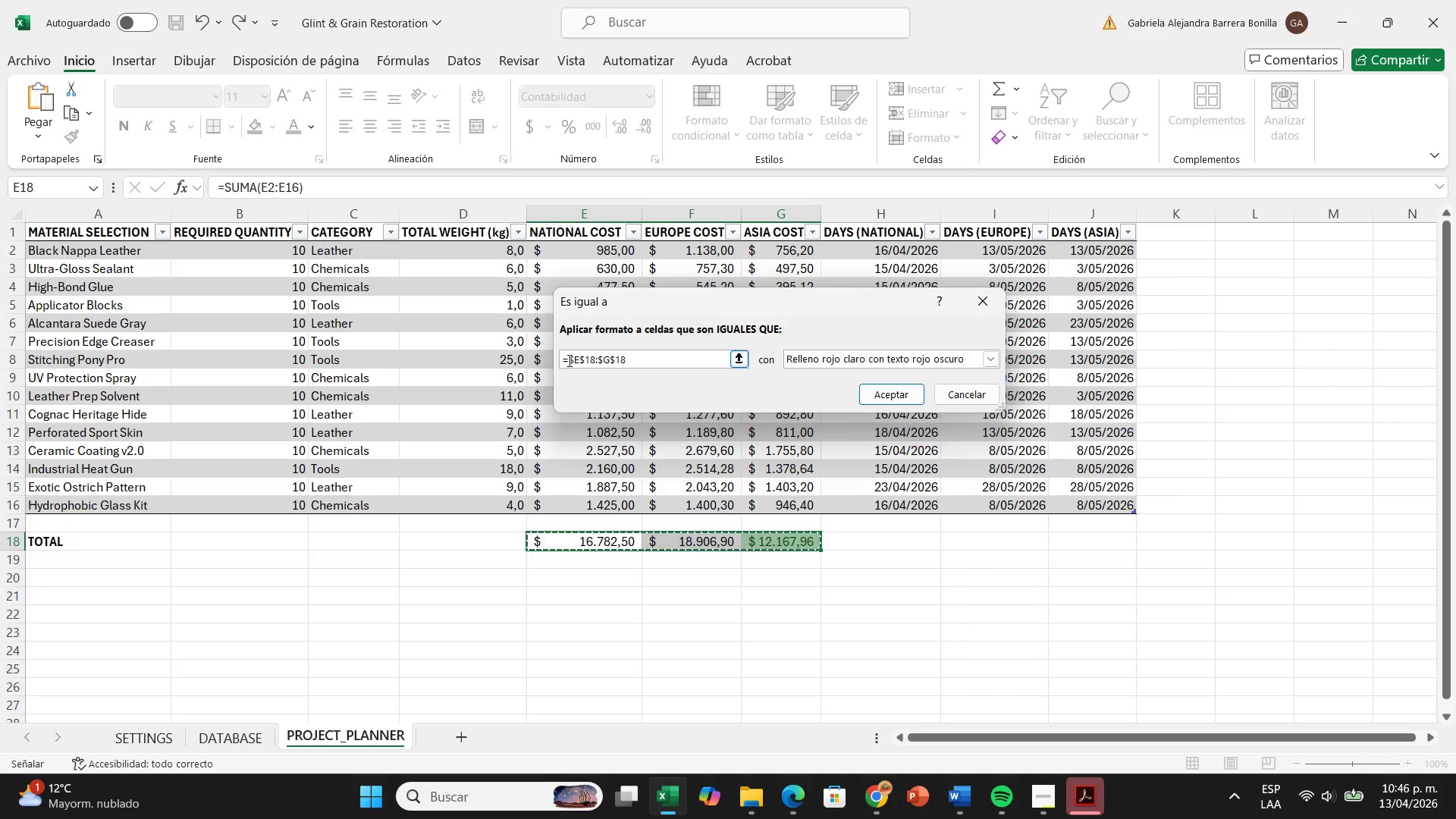 
type(max*)
 